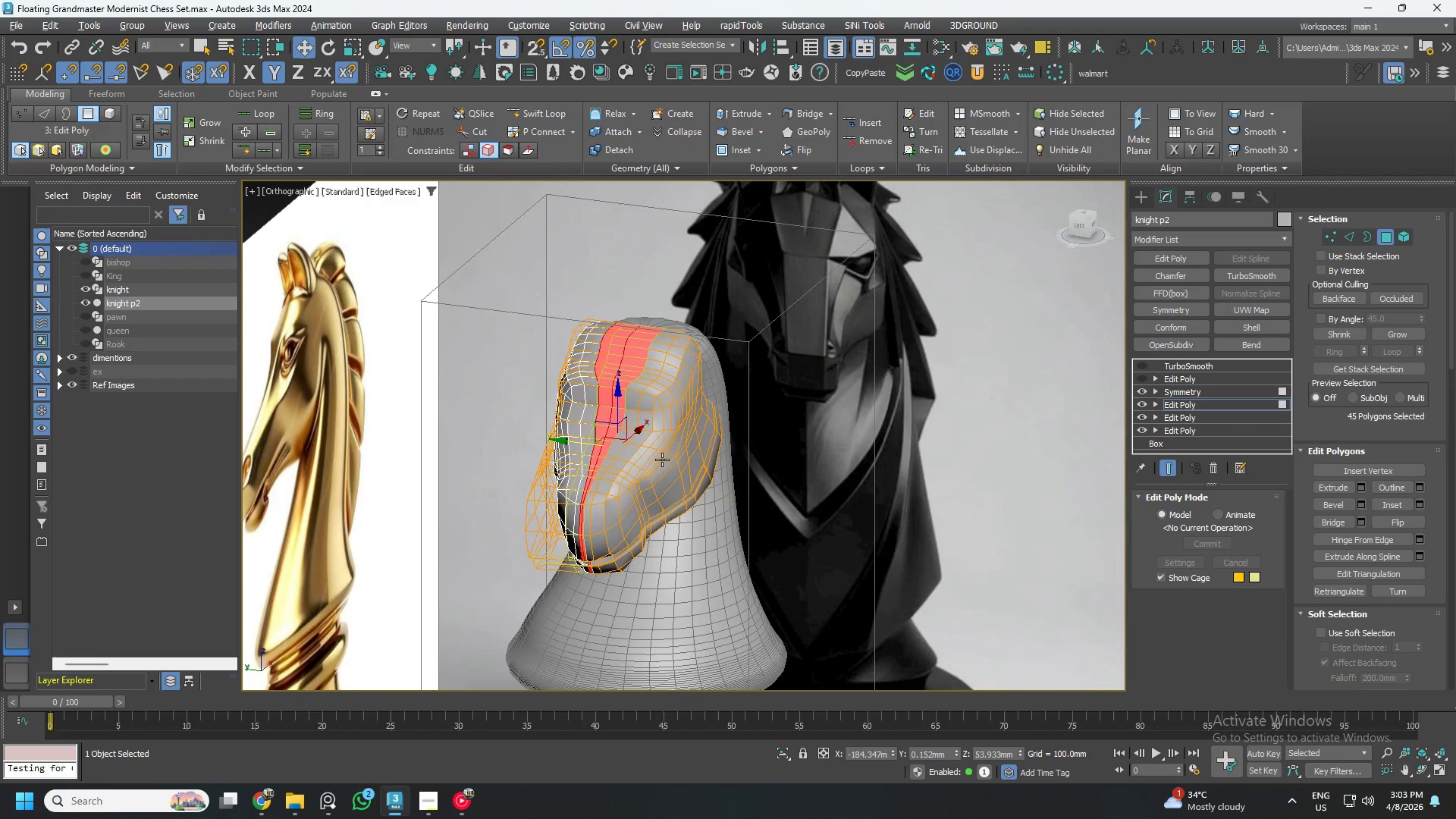 
hold_key(key=AltLeft, duration=0.72)
 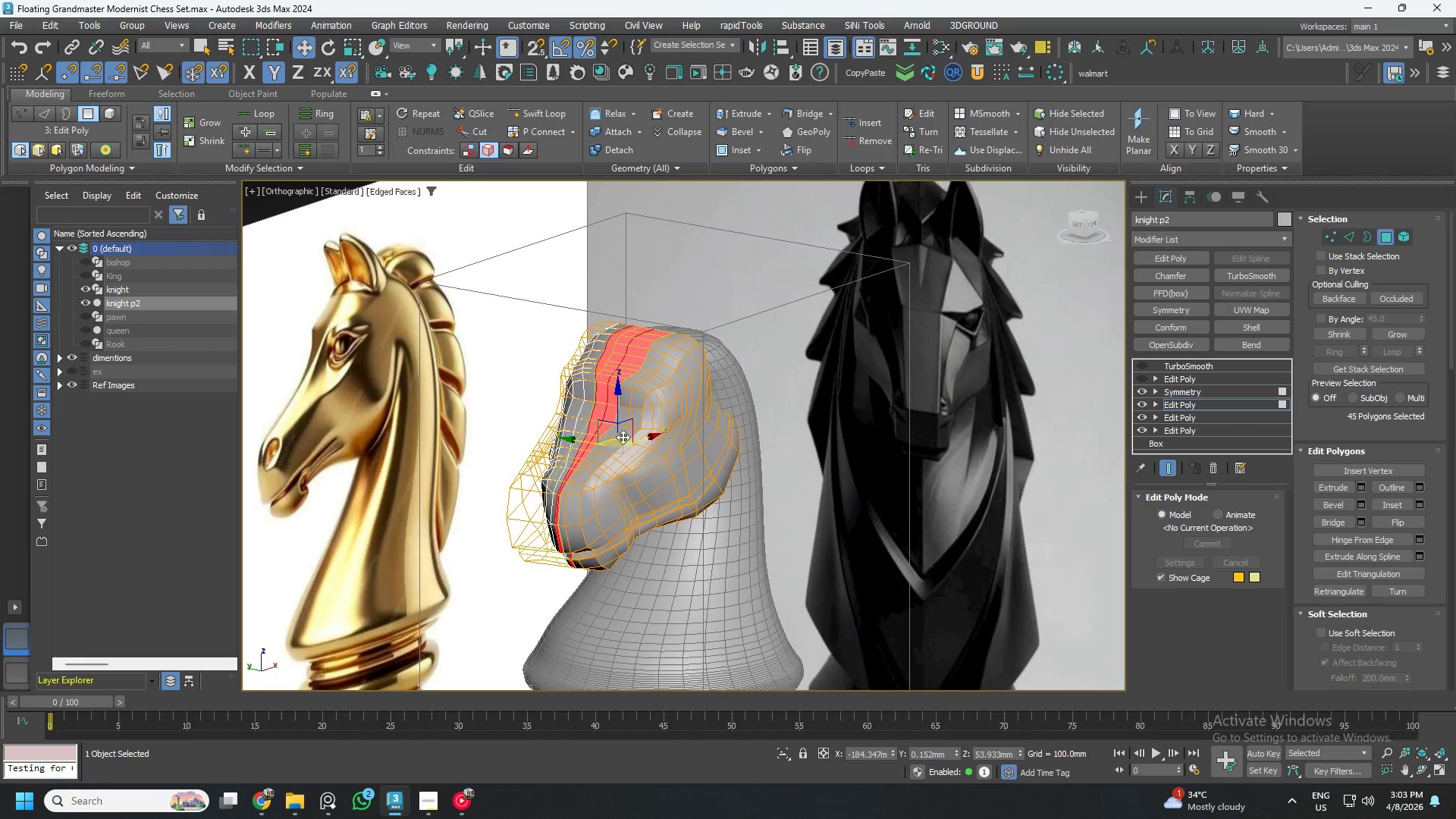 
scroll: coordinate [615, 431], scroll_direction: up, amount: 2.0
 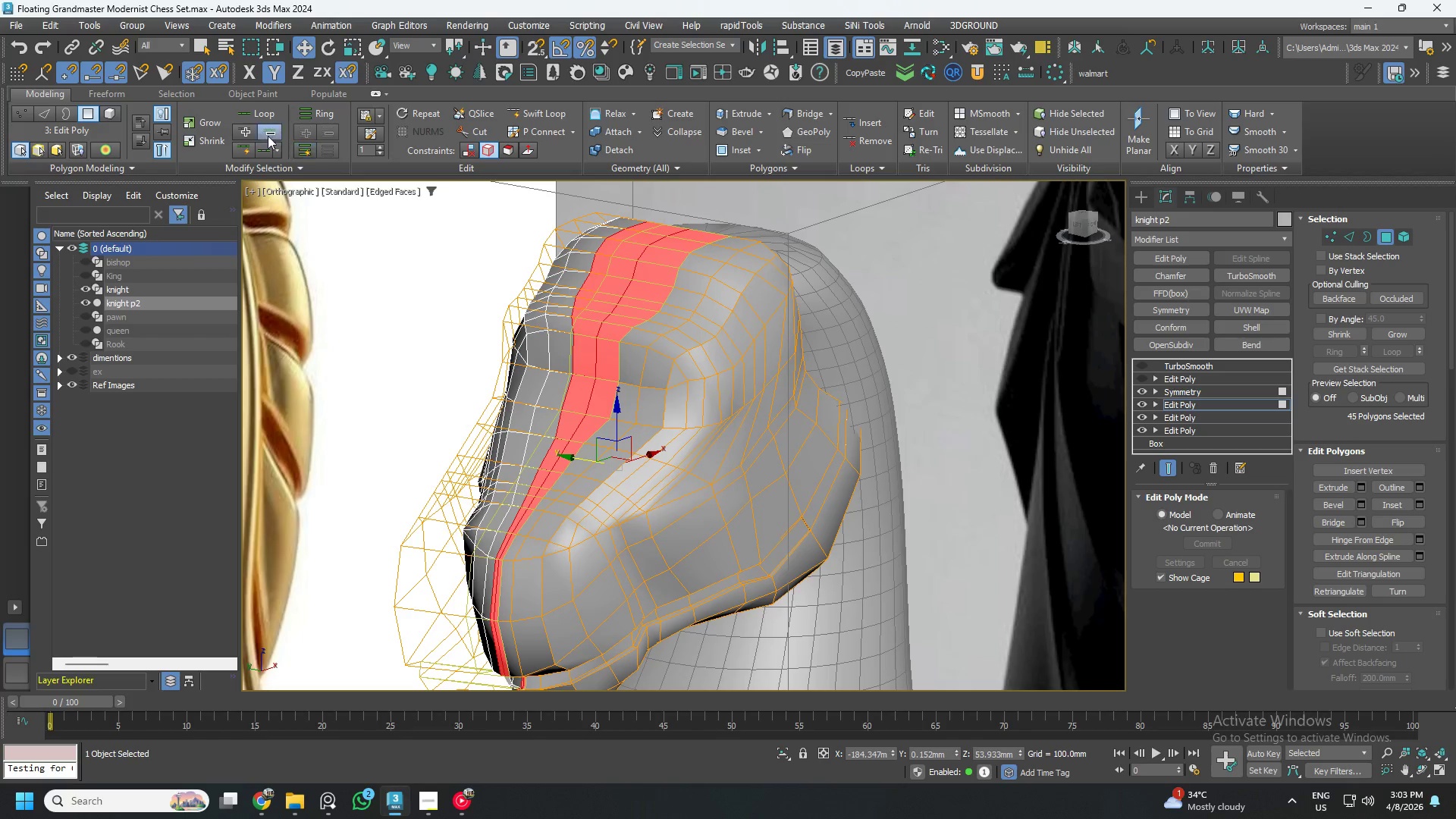 
left_click([215, 124])
 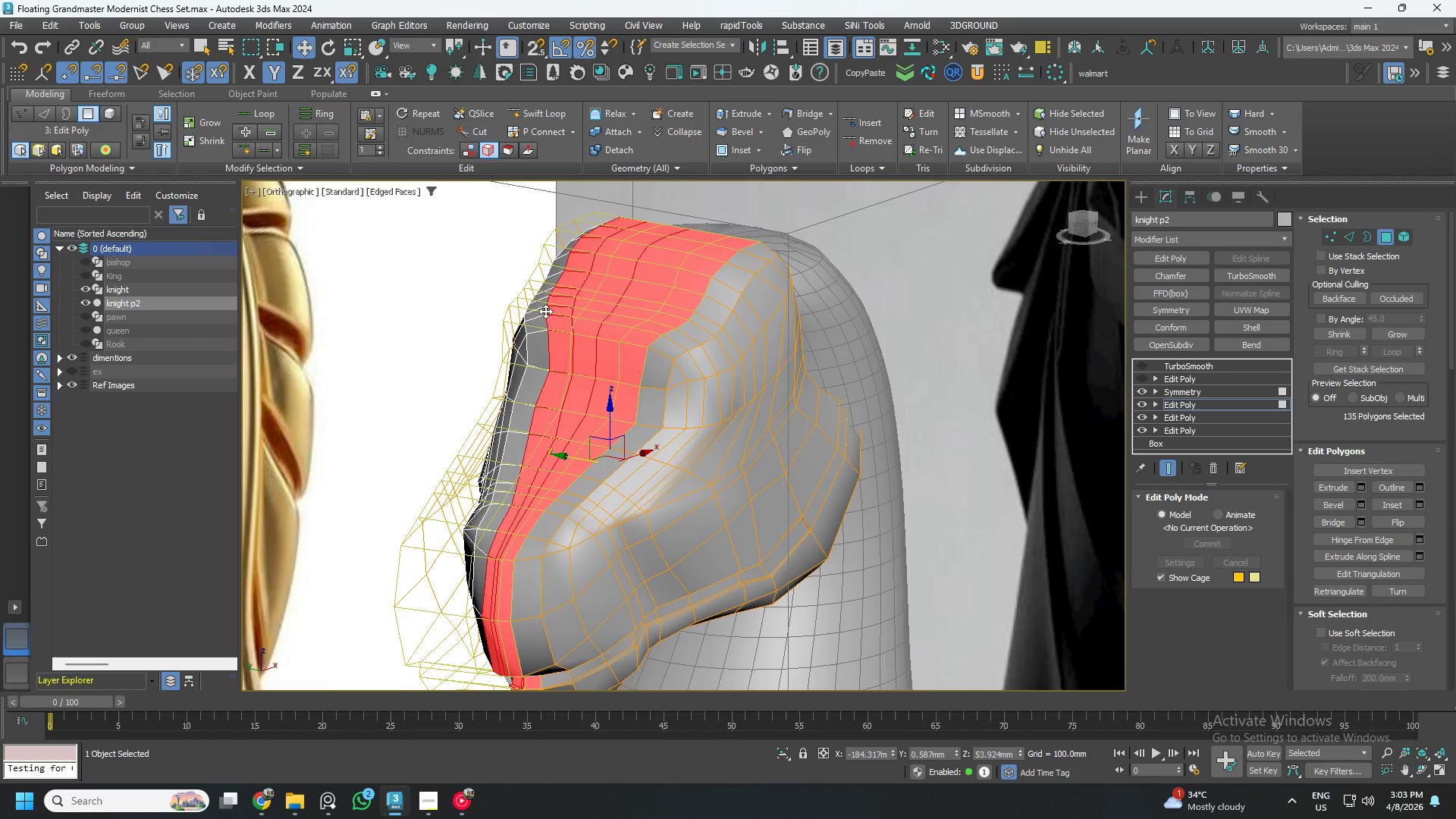 
hold_key(key=AltLeft, duration=0.77)
 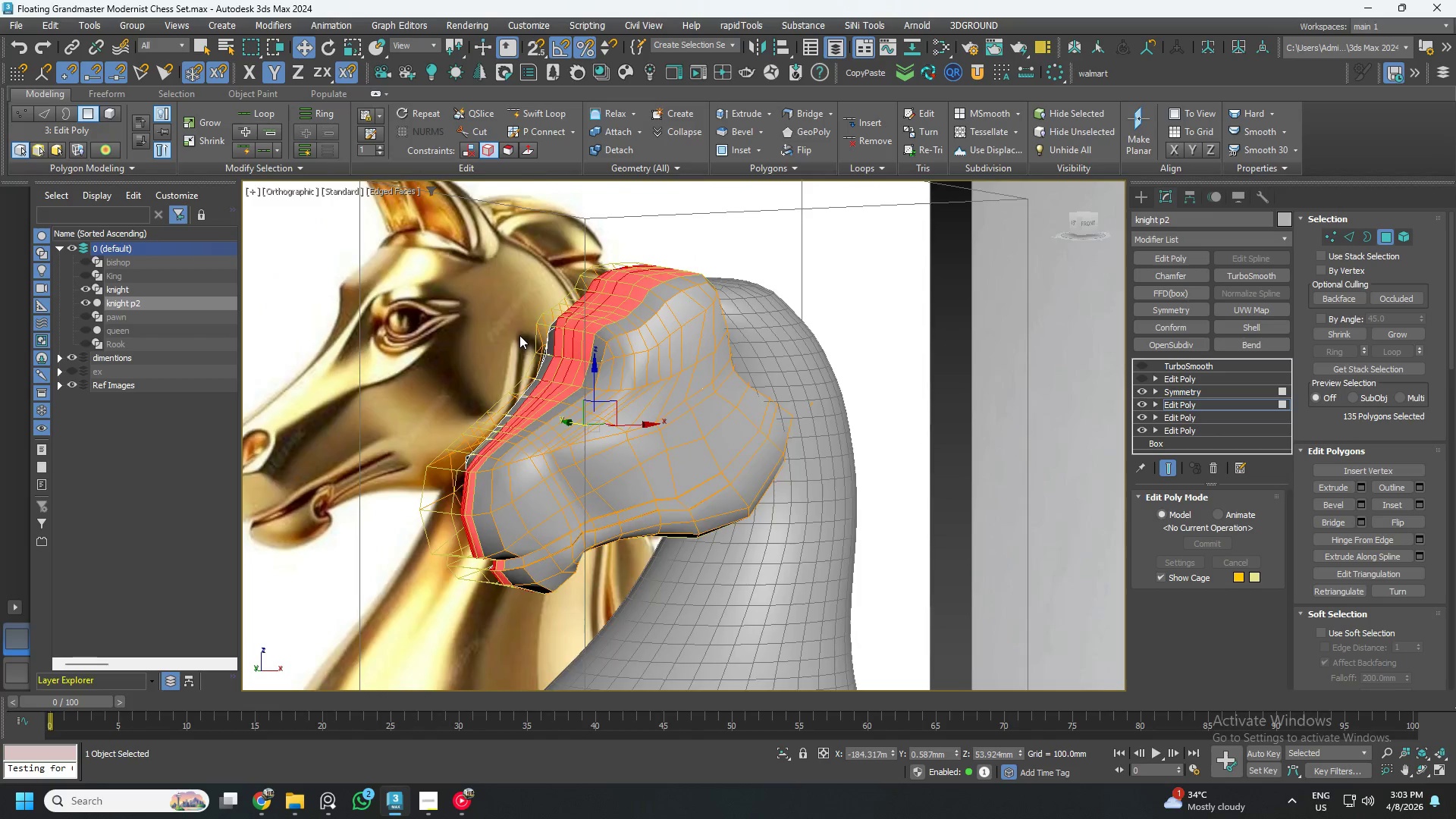 
scroll: coordinate [557, 336], scroll_direction: down, amount: 1.0
 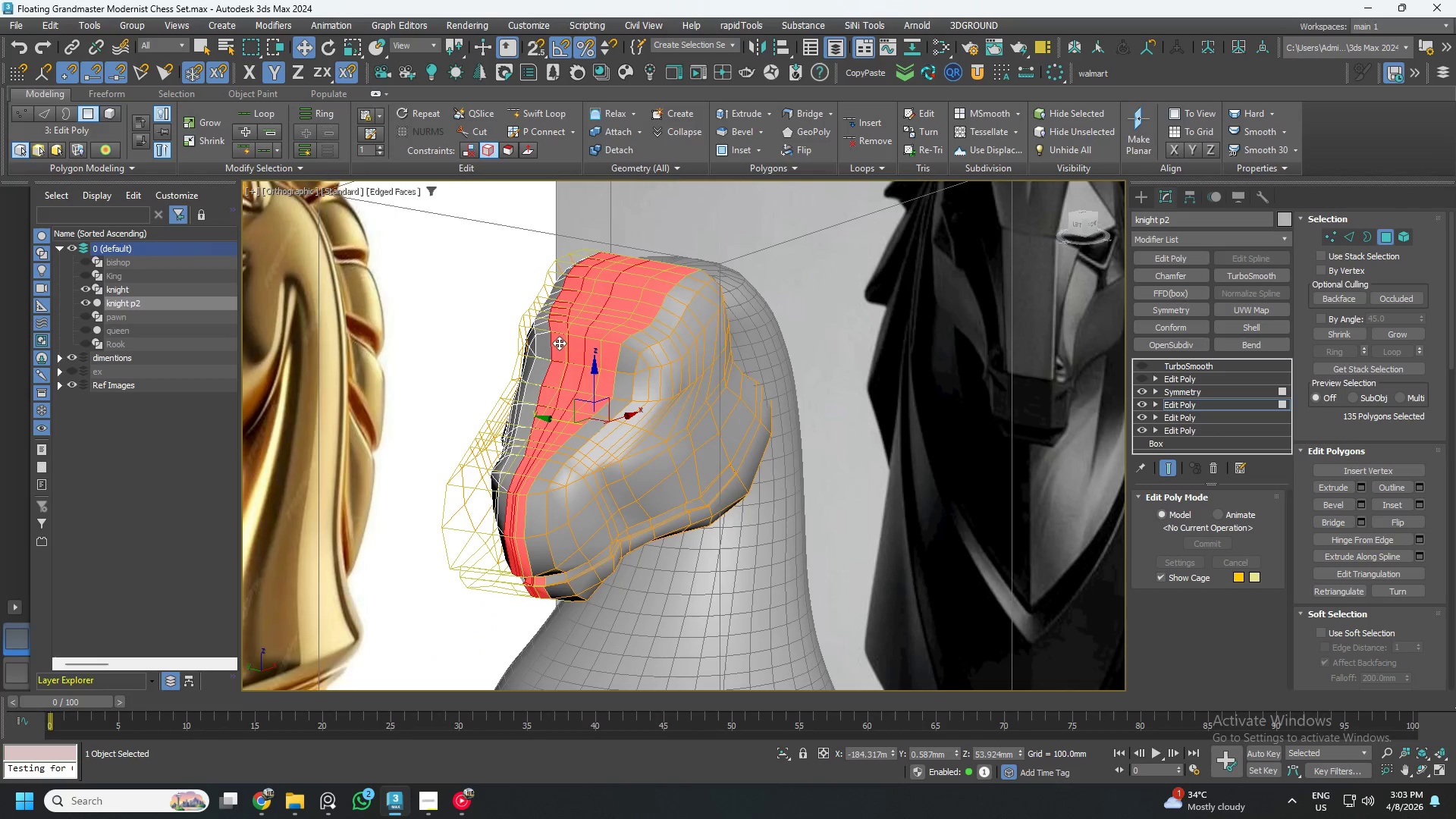 
hold_key(key=AltLeft, duration=0.78)
 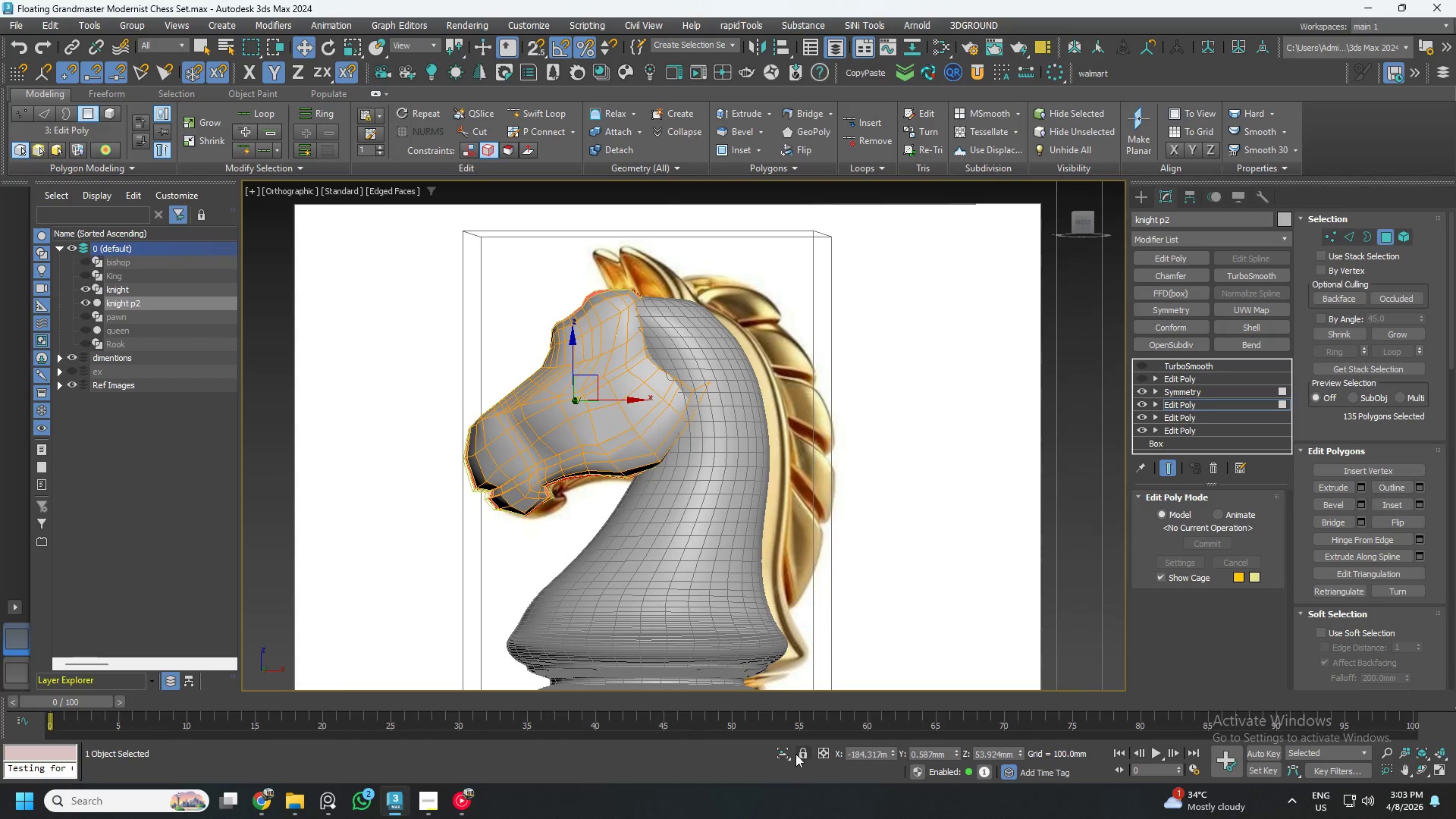 
scroll: coordinate [519, 335], scroll_direction: down, amount: 1.0
 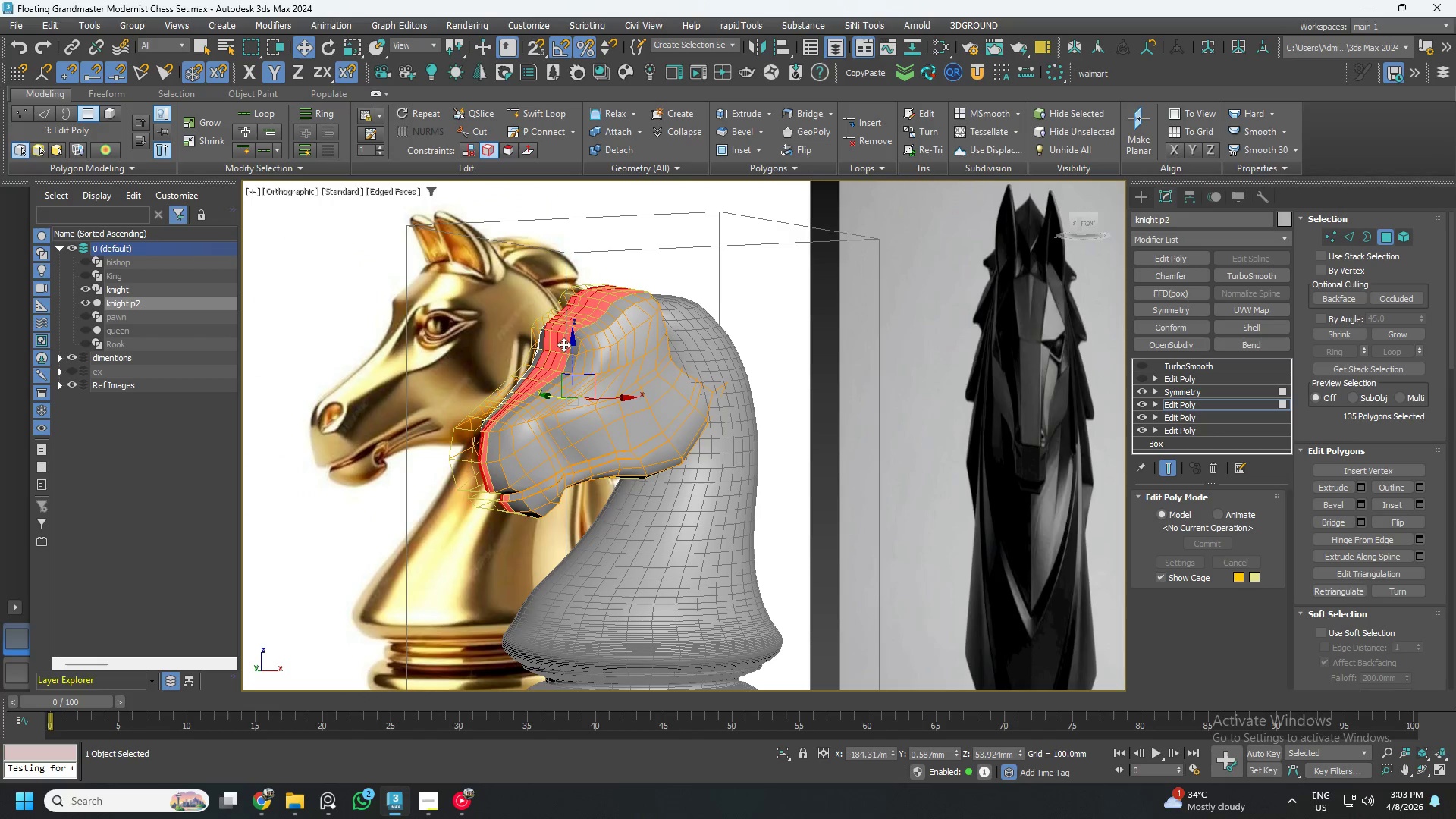 
left_click([780, 754])
 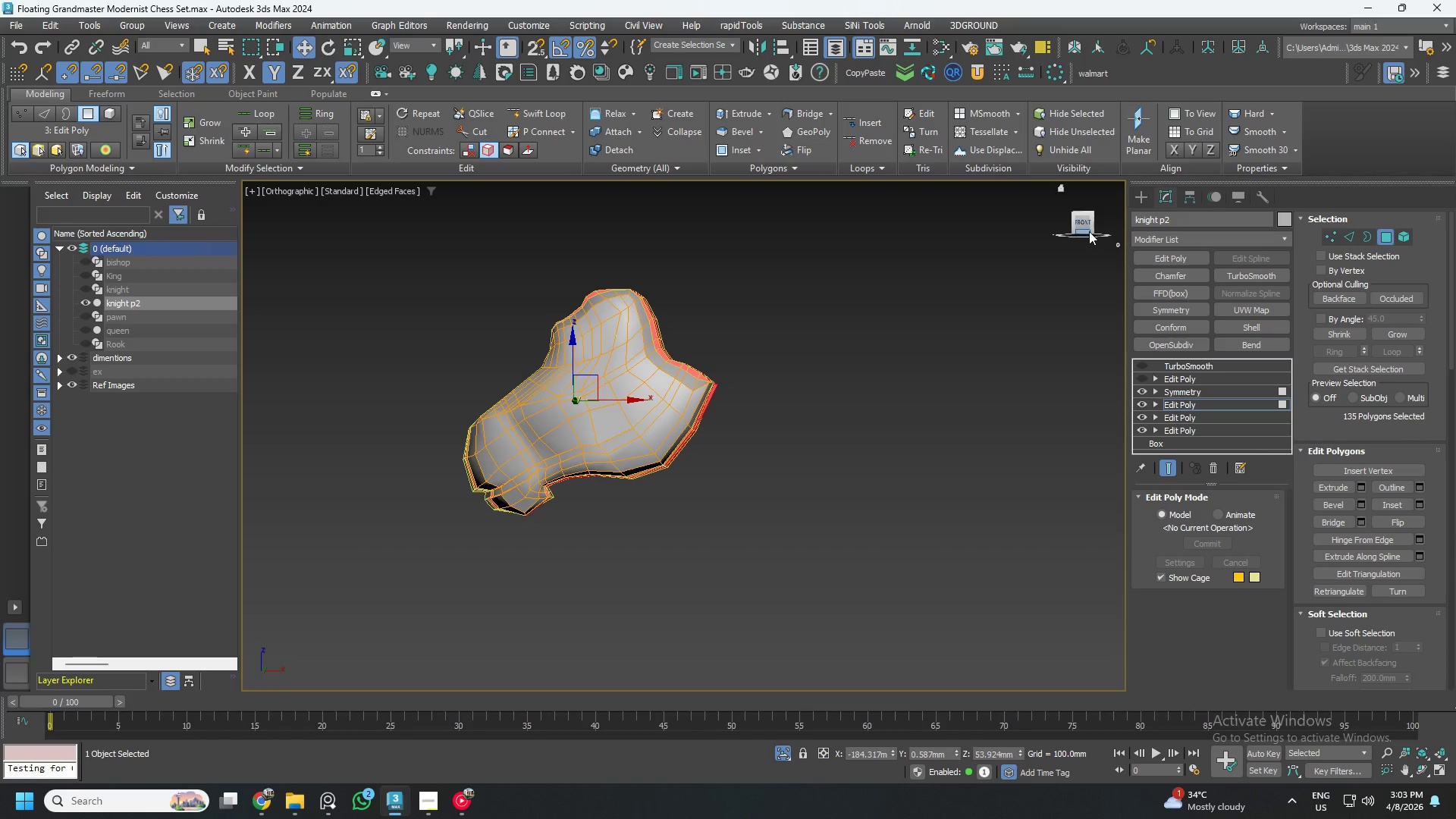 
left_click([1087, 227])
 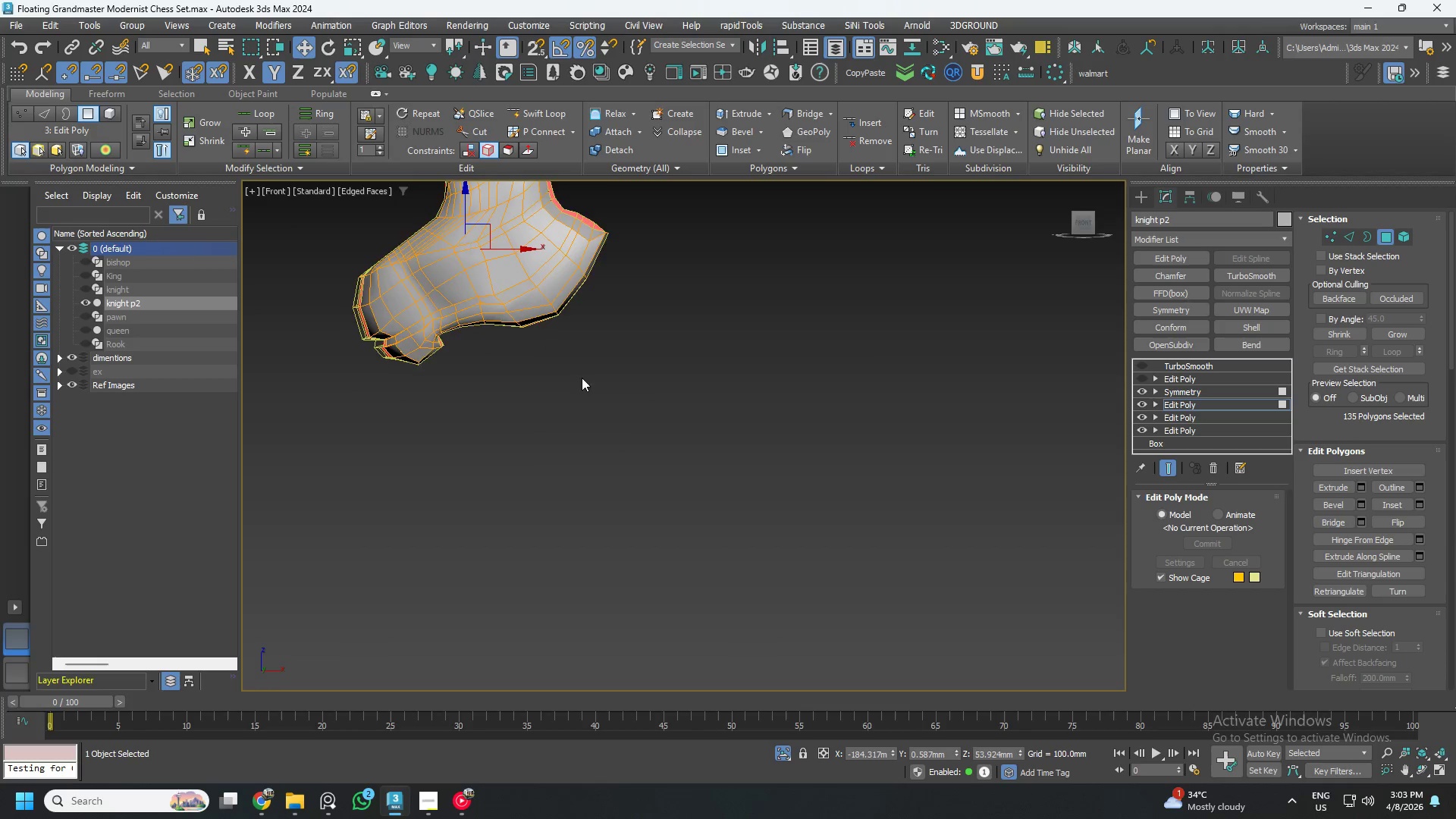 
hold_key(key=AltLeft, duration=1.5)
left_click_drag(start_coordinate=[803, 579], to_coordinate=[657, 292])
 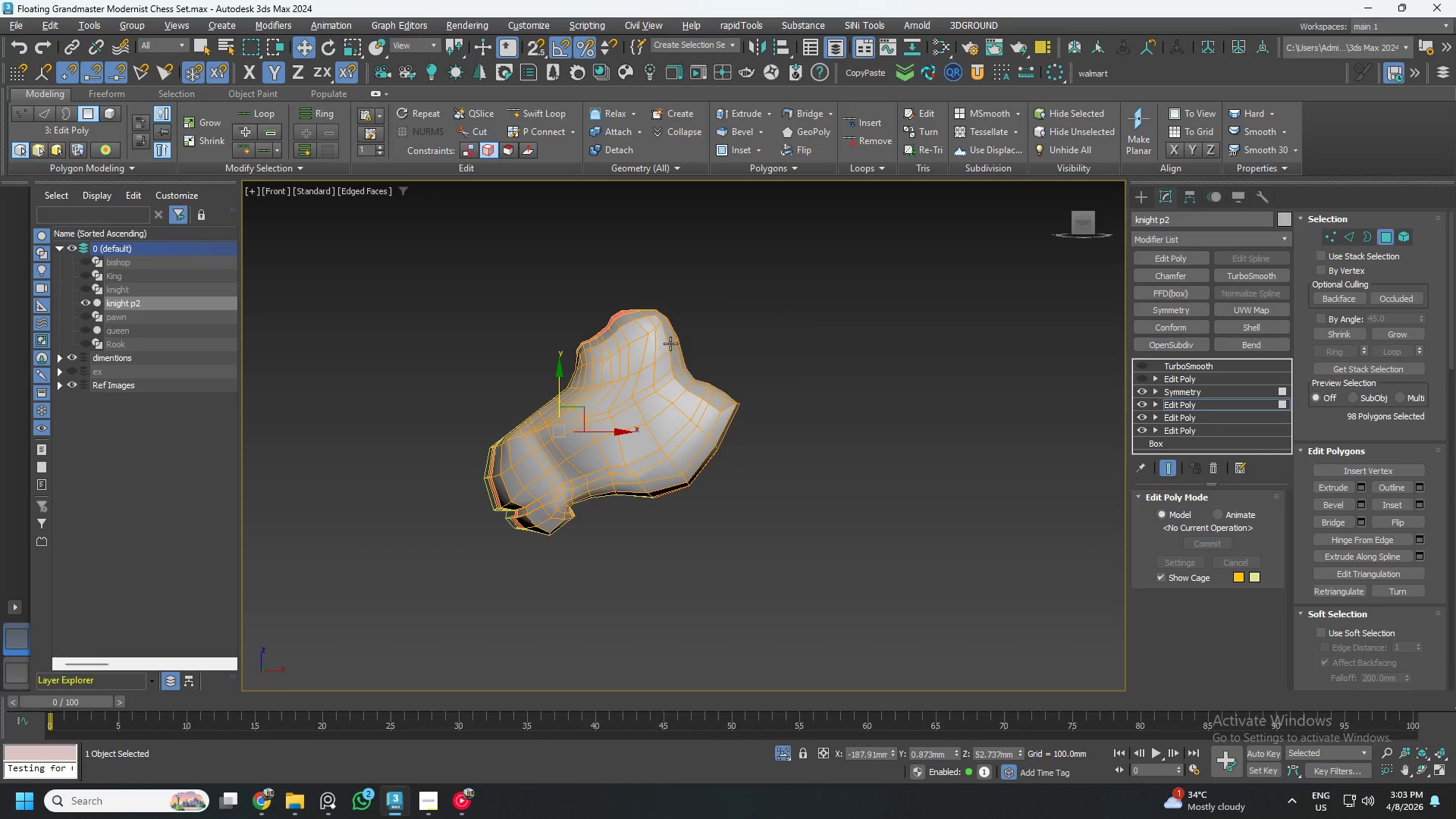 
hold_key(key=AltLeft, duration=1.34)
 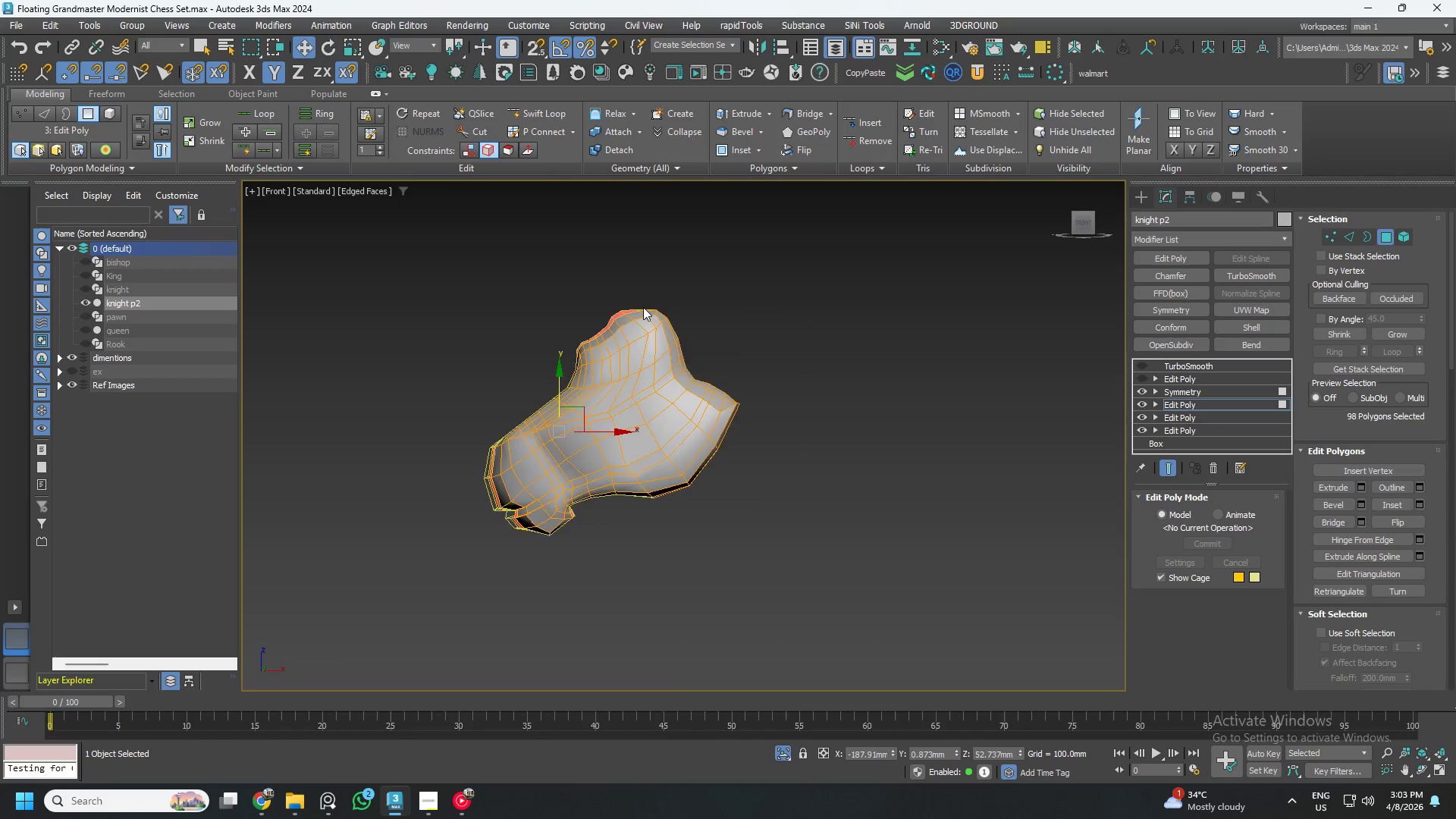 
hold_key(key=AltLeft, duration=1.26)
left_click_drag(start_coordinate=[679, 275], to_coordinate=[609, 353])
 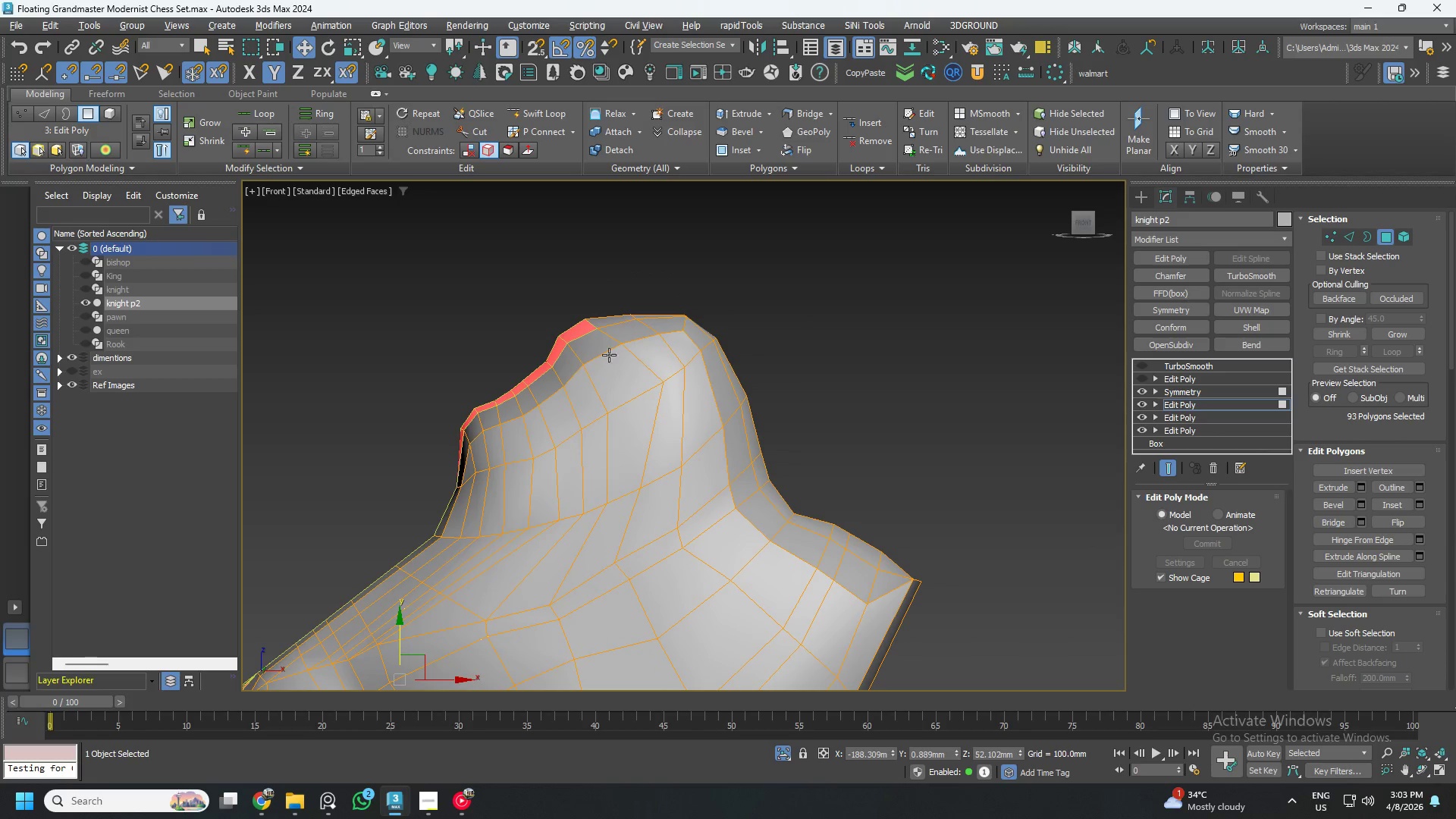 
scroll: coordinate [638, 306], scroll_direction: up, amount: 3.0
 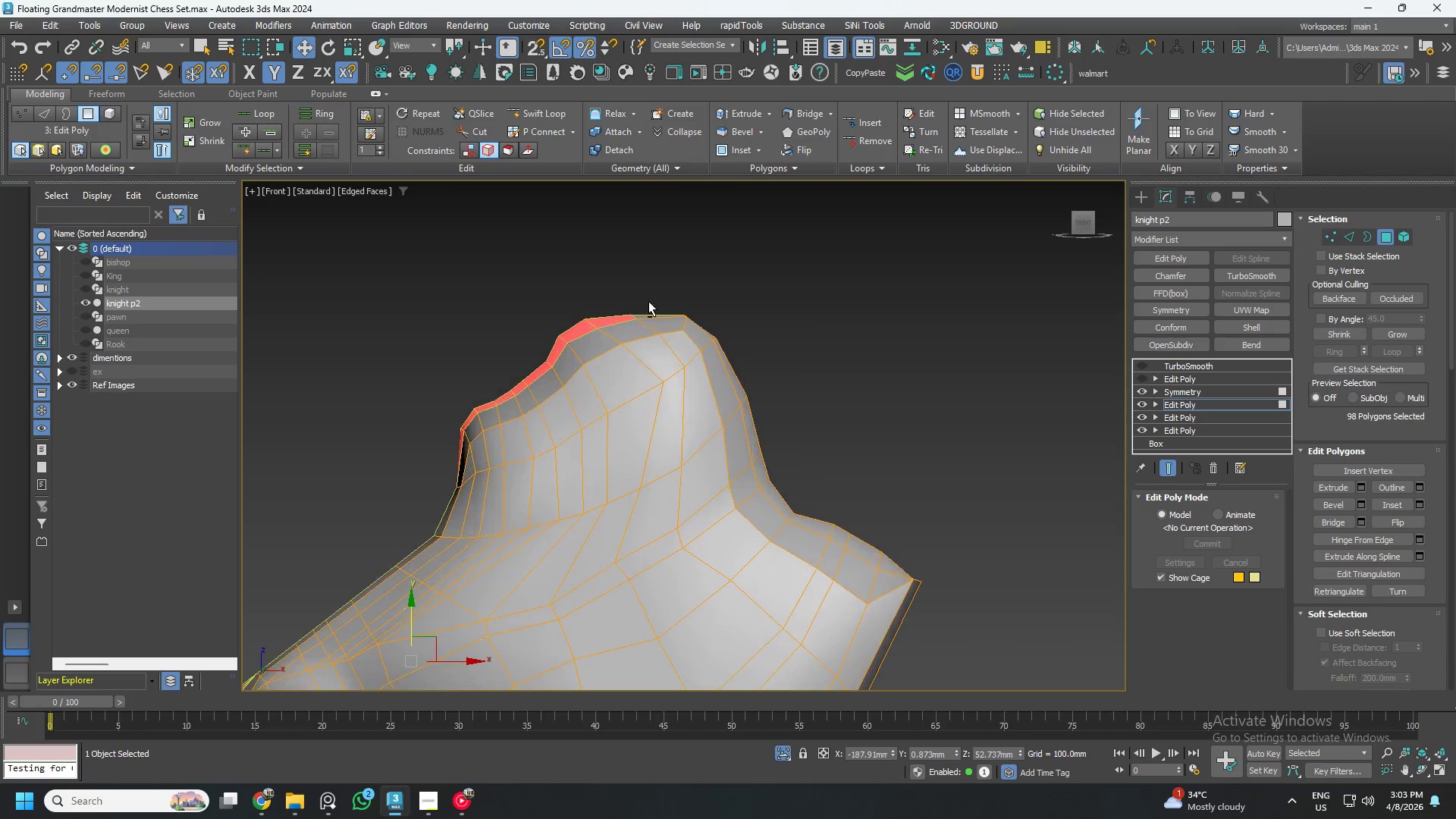 
hold_key(key=AltLeft, duration=1.52)
left_click_drag(start_coordinate=[494, 344], to_coordinate=[615, 397])
 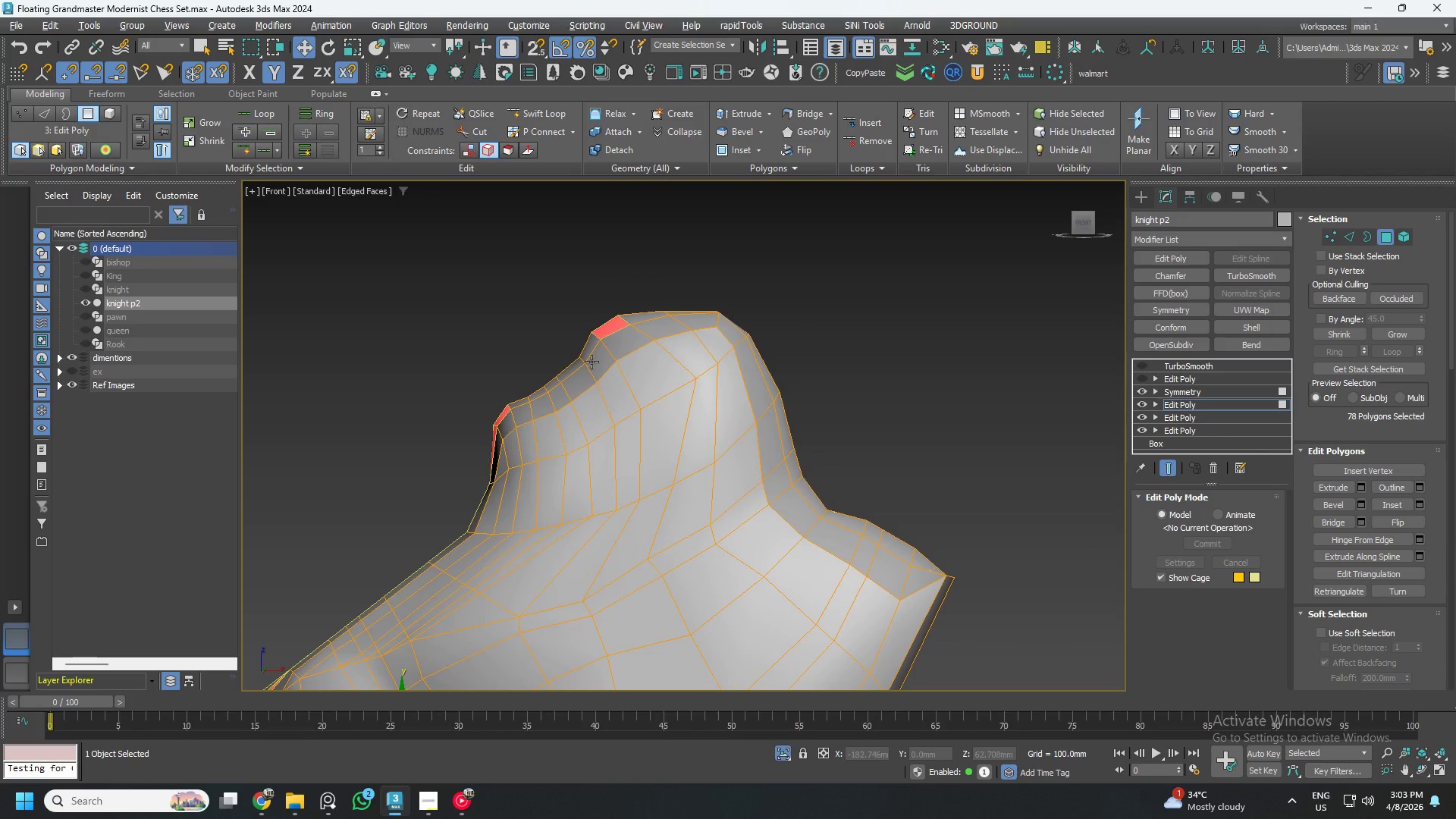 
scroll: coordinate [538, 373], scroll_direction: none, amount: 0.0
 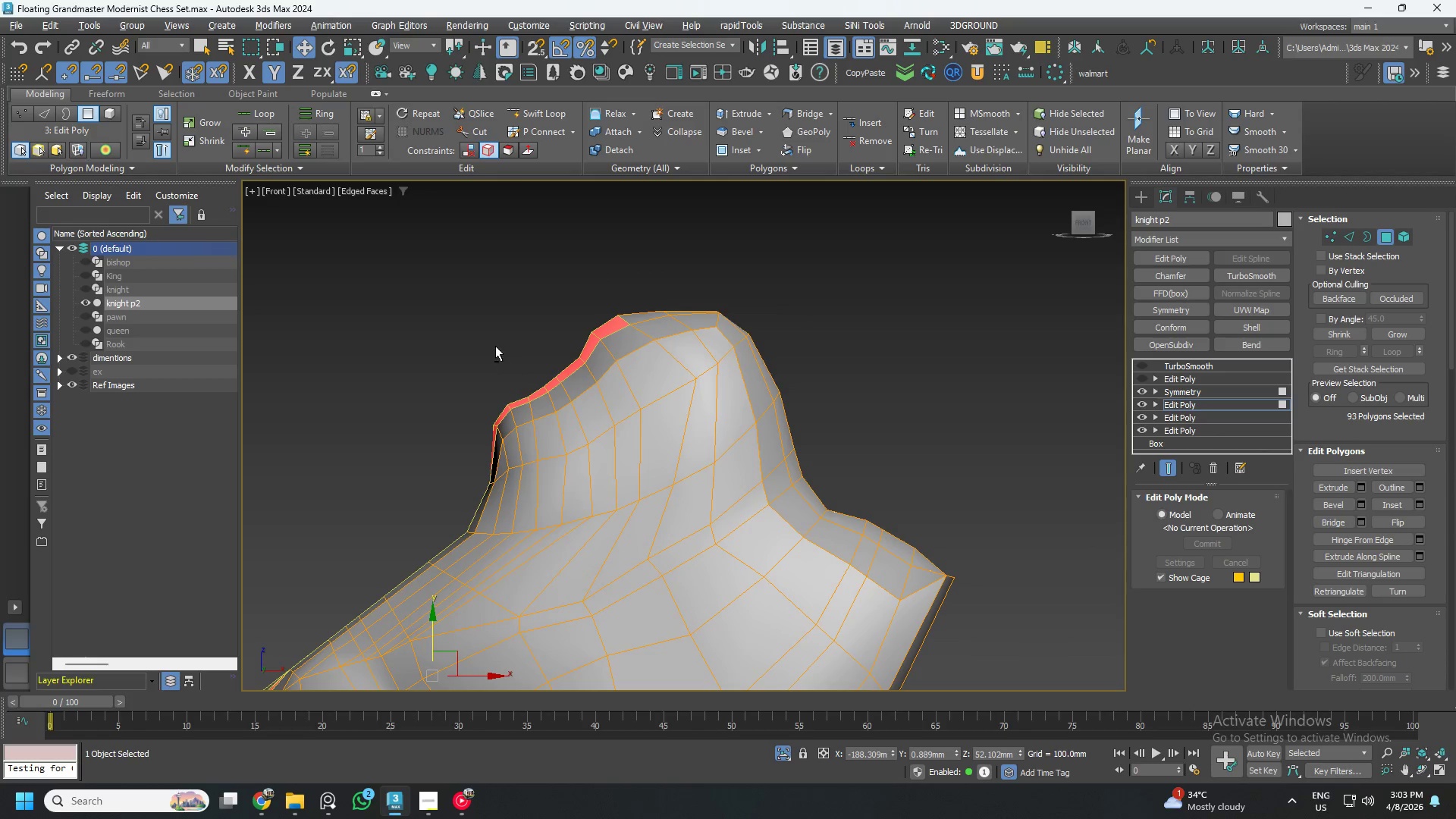 
hold_key(key=AltLeft, duration=0.72)
left_click_drag(start_coordinate=[549, 298], to_coordinate=[641, 356])
 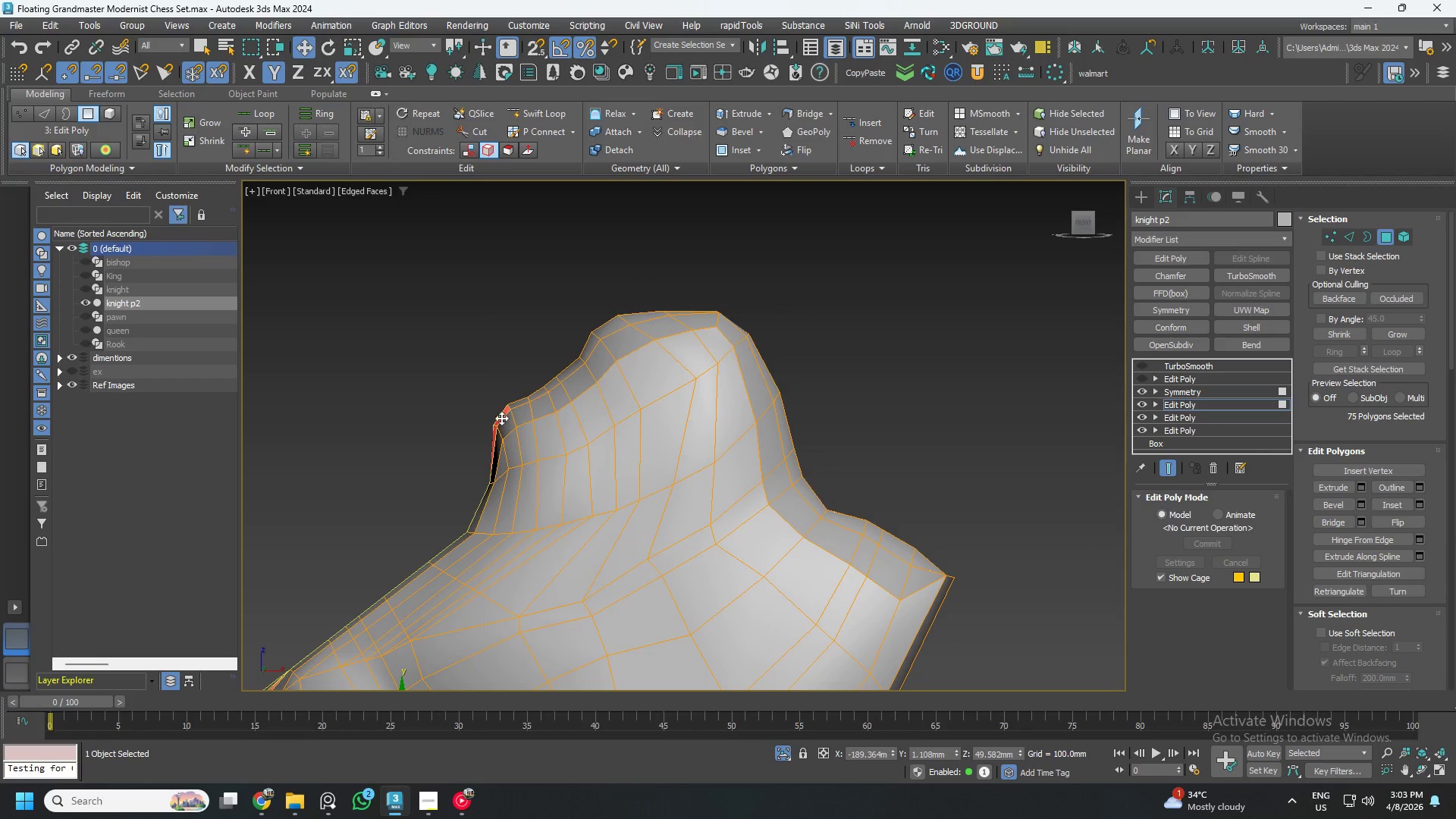 
hold_key(key=AltLeft, duration=0.69)
 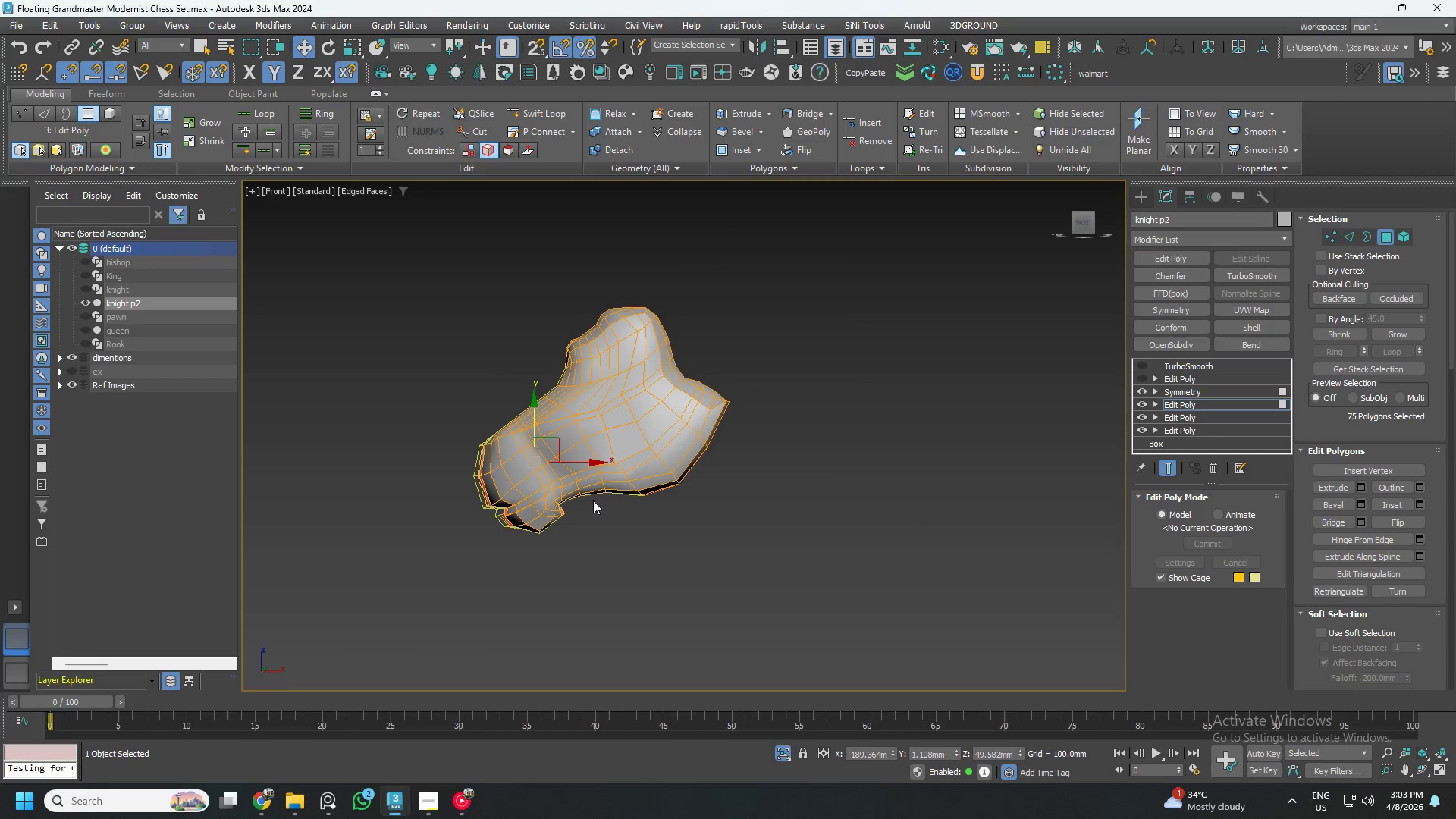 
scroll: coordinate [485, 423], scroll_direction: up, amount: 3.0
 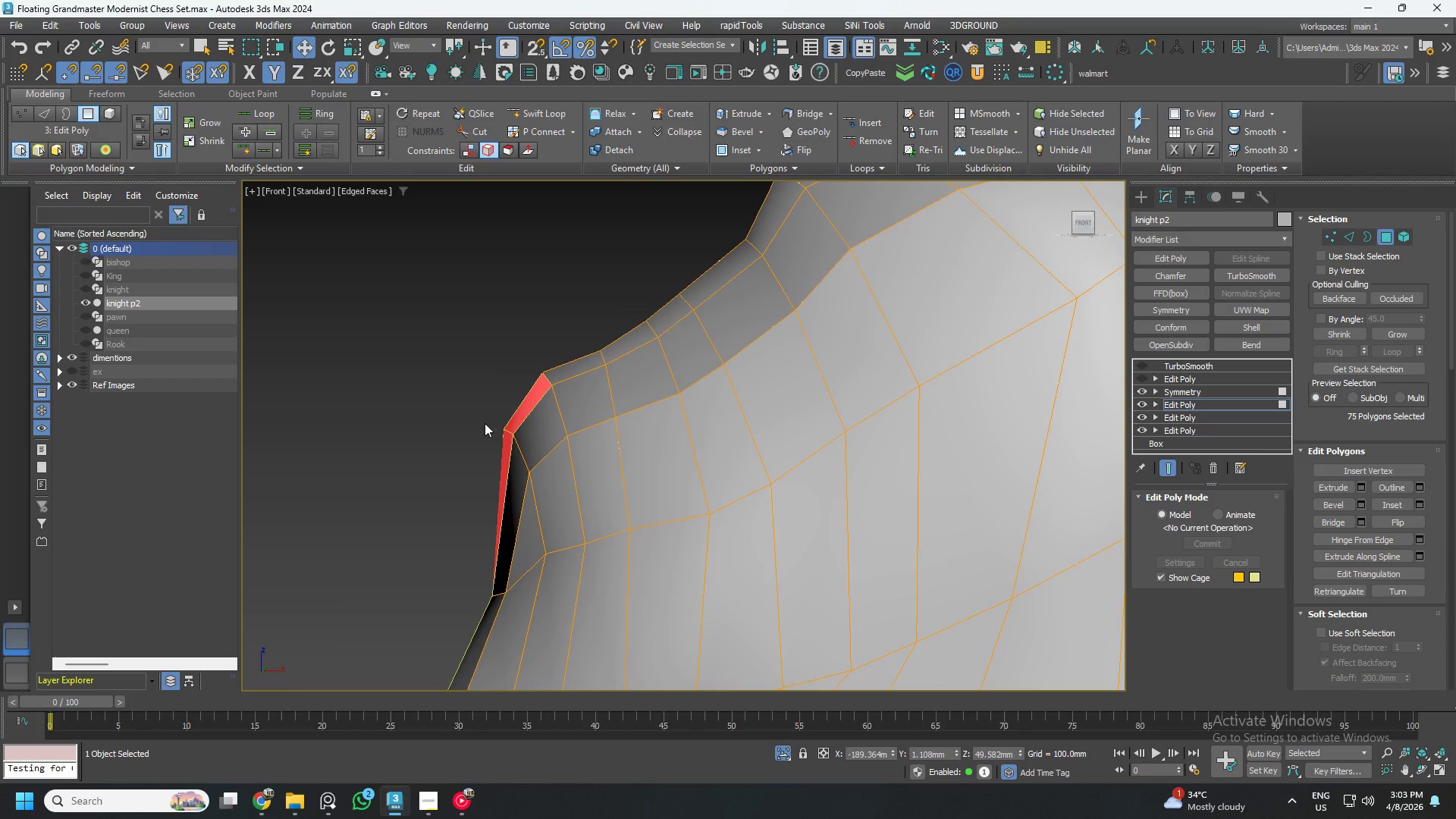 
hold_key(key=AltLeft, duration=1.48)
left_click_drag(start_coordinate=[668, 604], to_coordinate=[414, 448])
 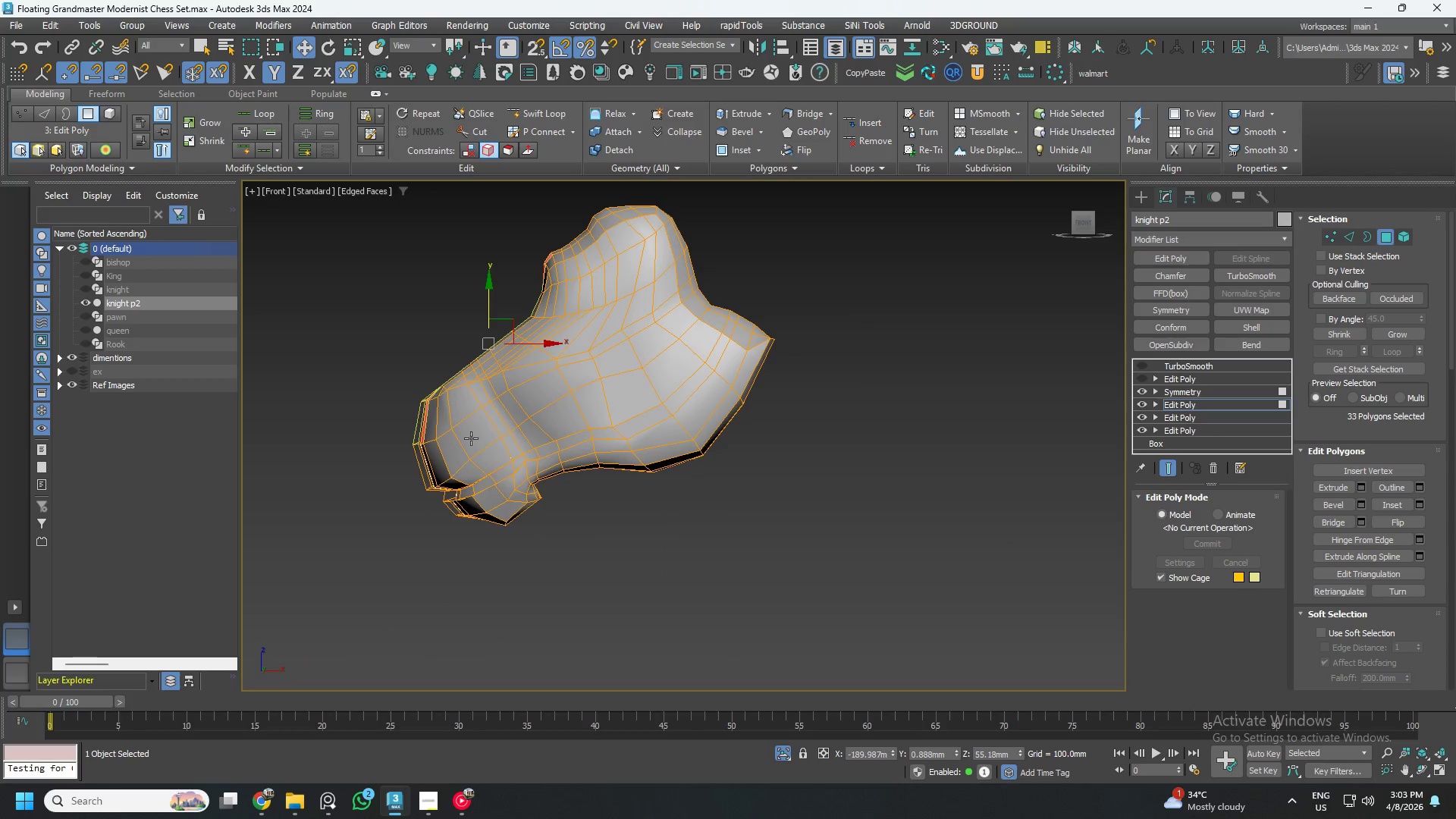 
scroll: coordinate [620, 551], scroll_direction: down, amount: 5.0
 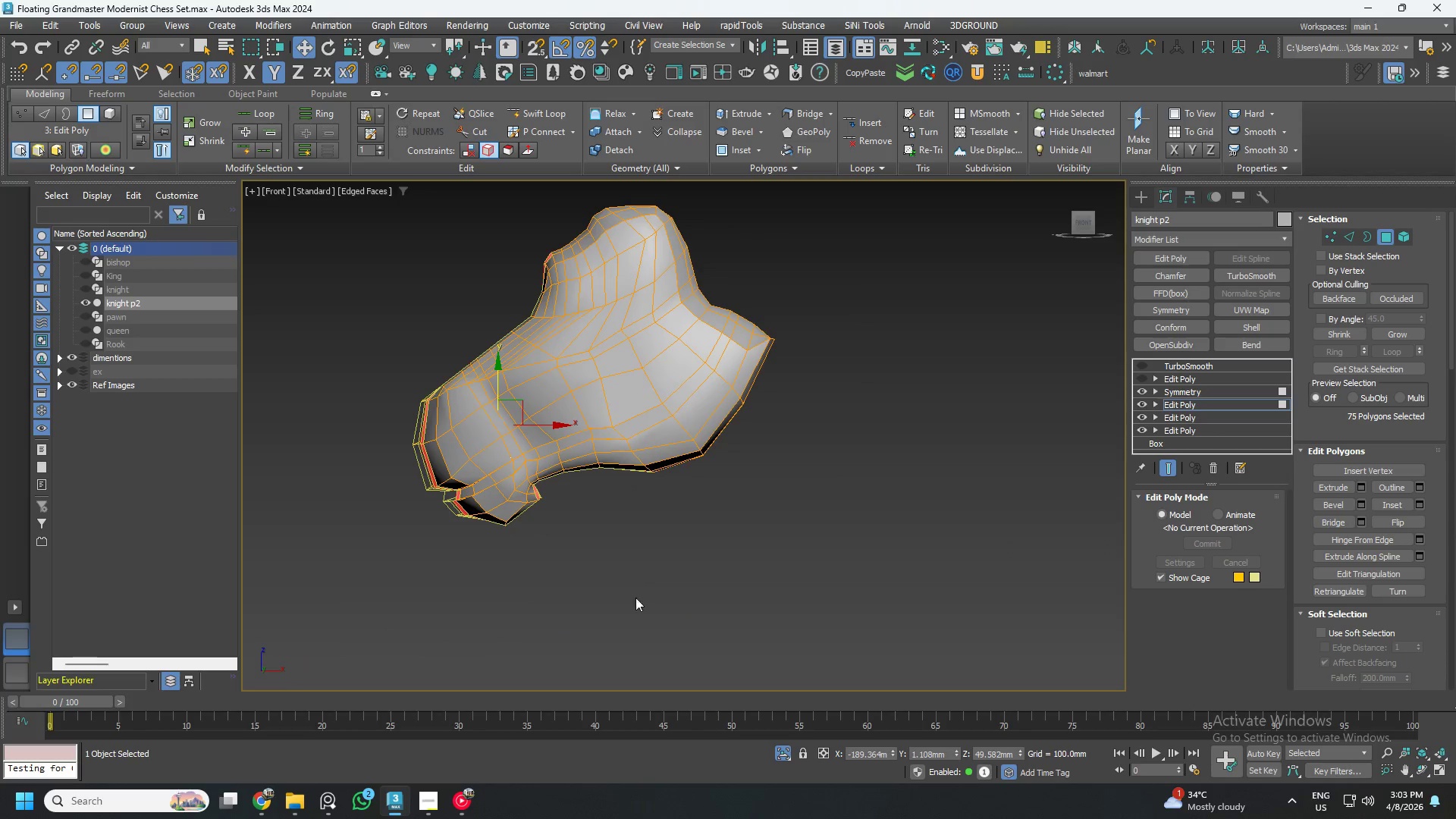 
scroll: coordinate [422, 404], scroll_direction: up, amount: 2.0
 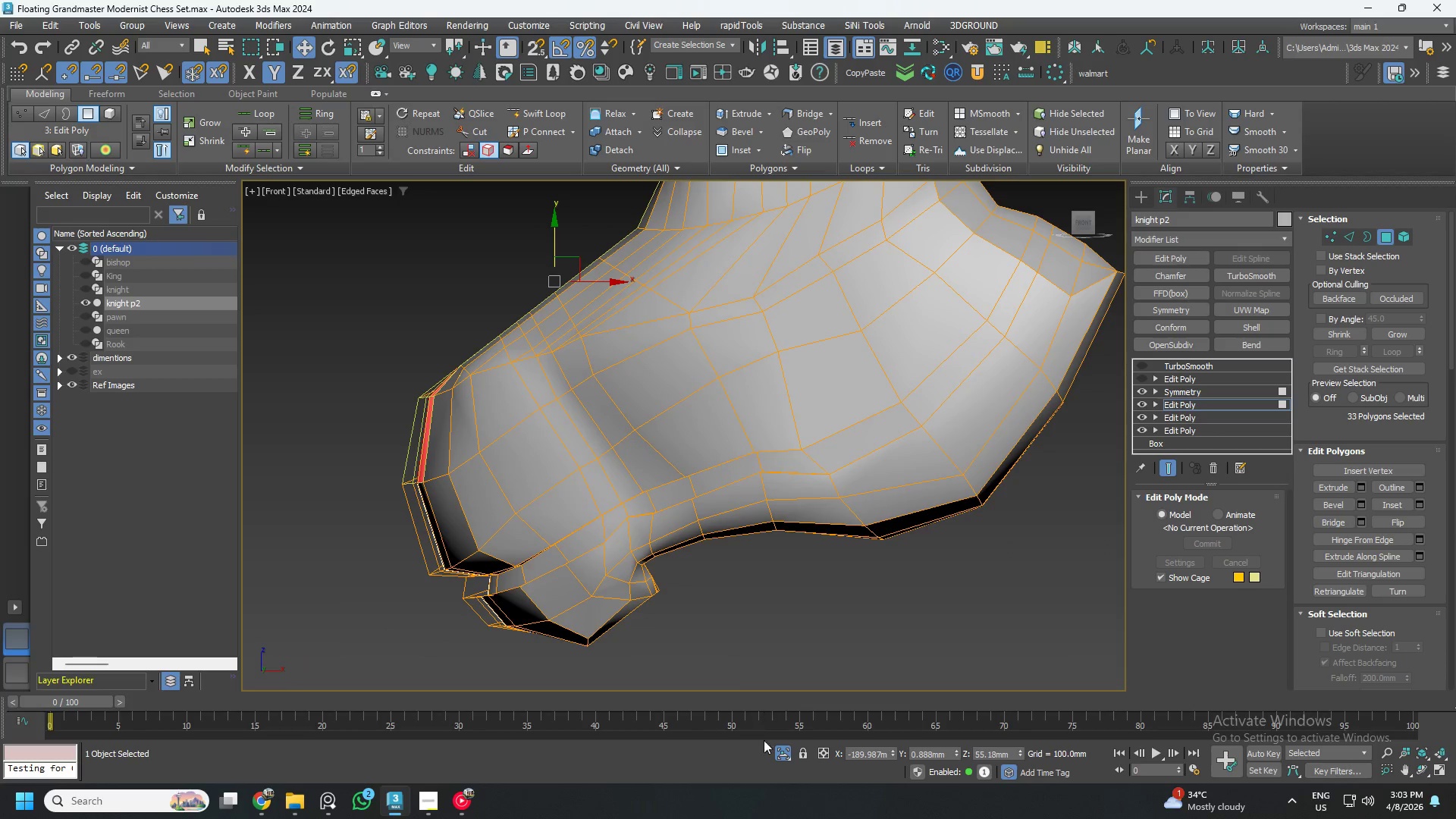 
left_click([781, 757])
 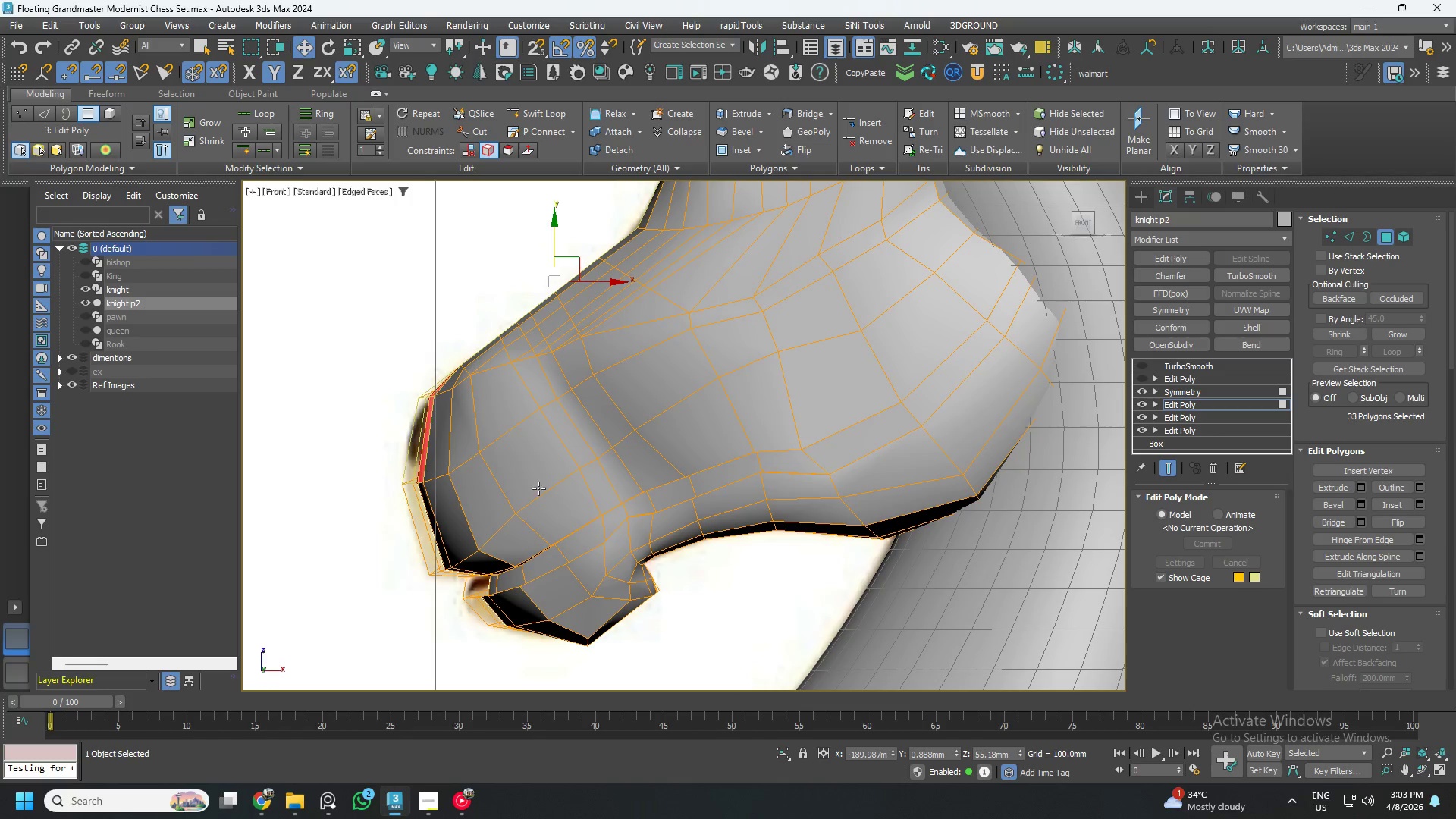 
key(Alt+AltLeft)
 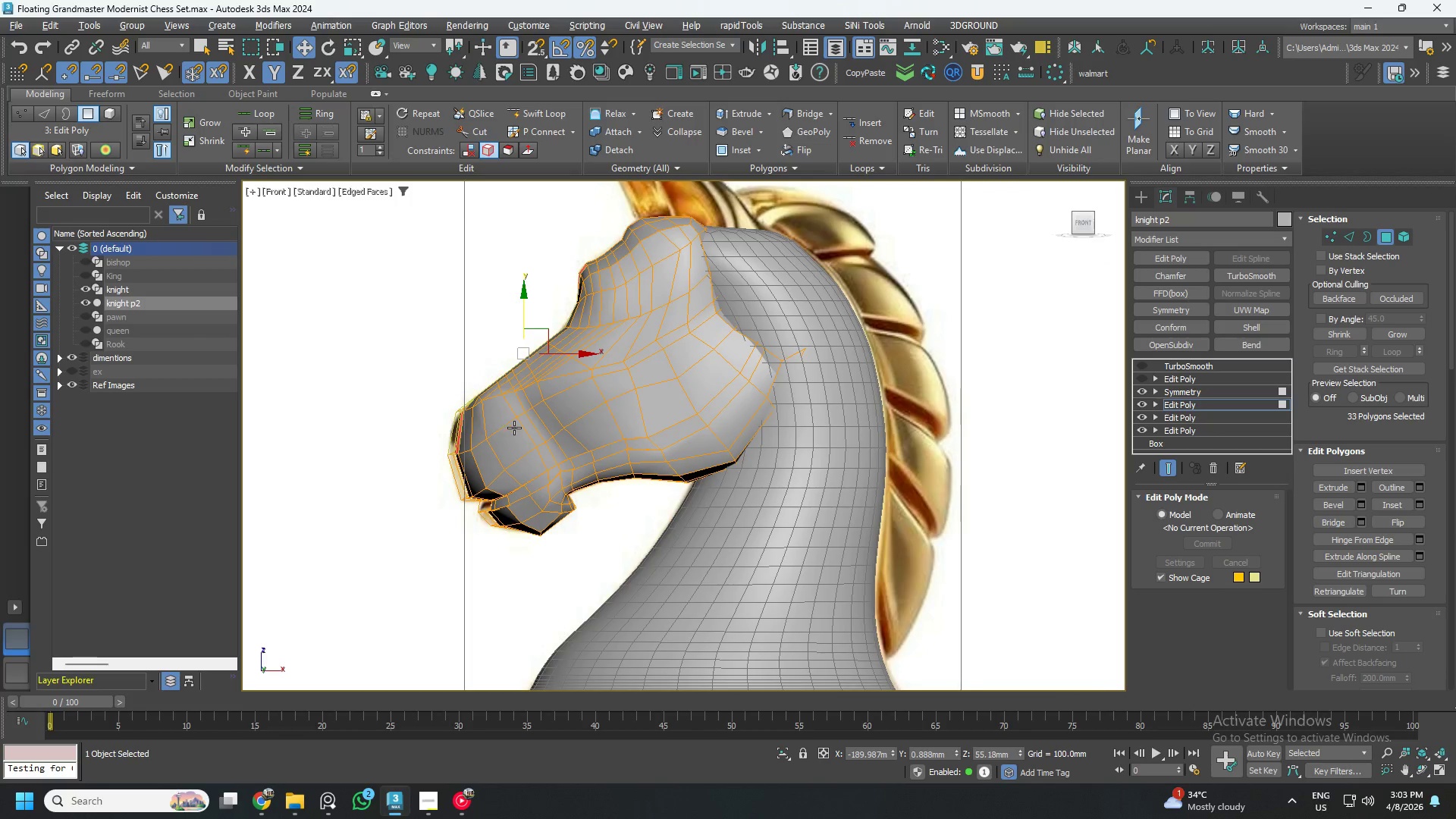 
hold_key(key=AltLeft, duration=0.7)
 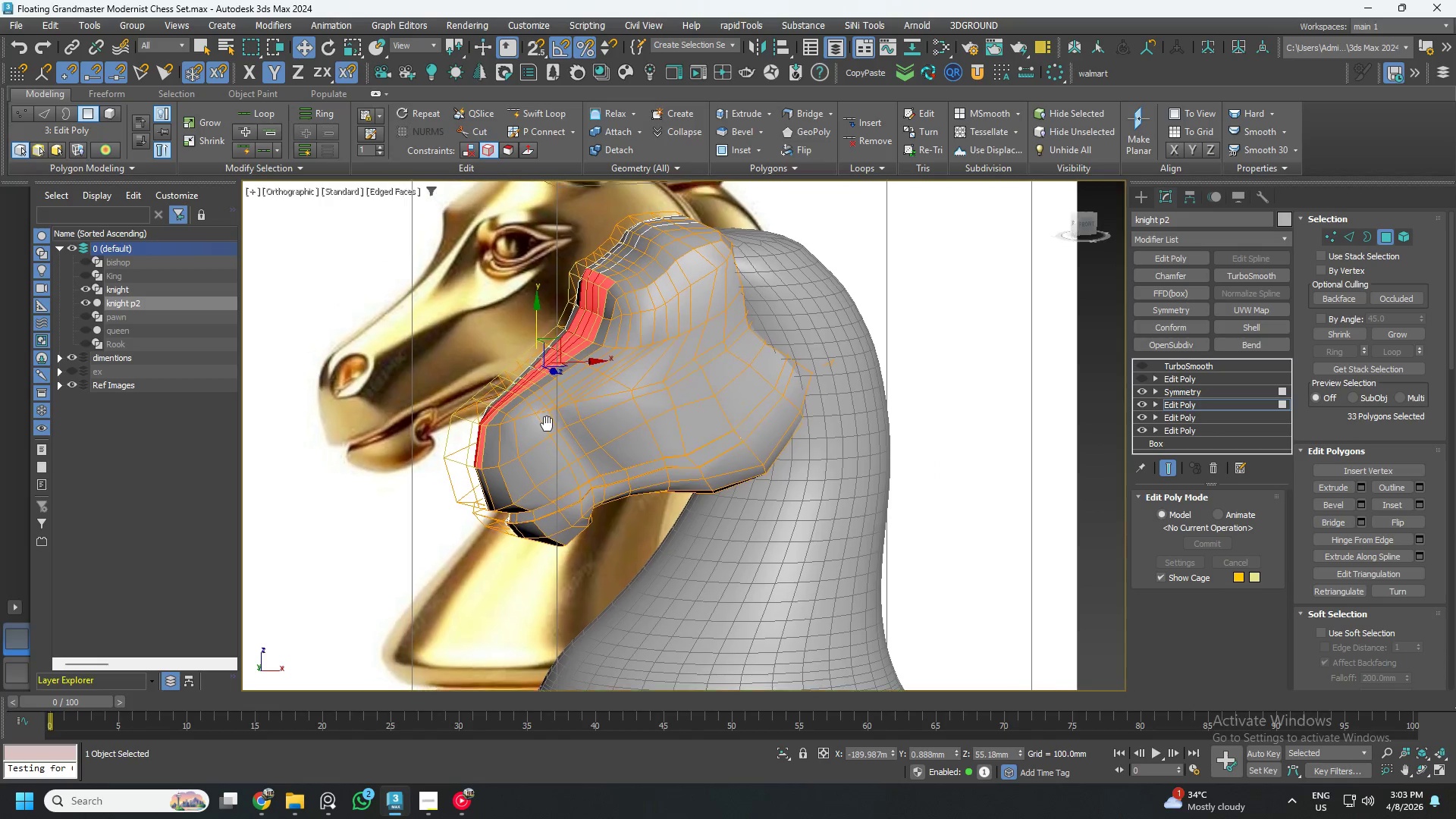 
scroll: coordinate [491, 424], scroll_direction: down, amount: 2.0
 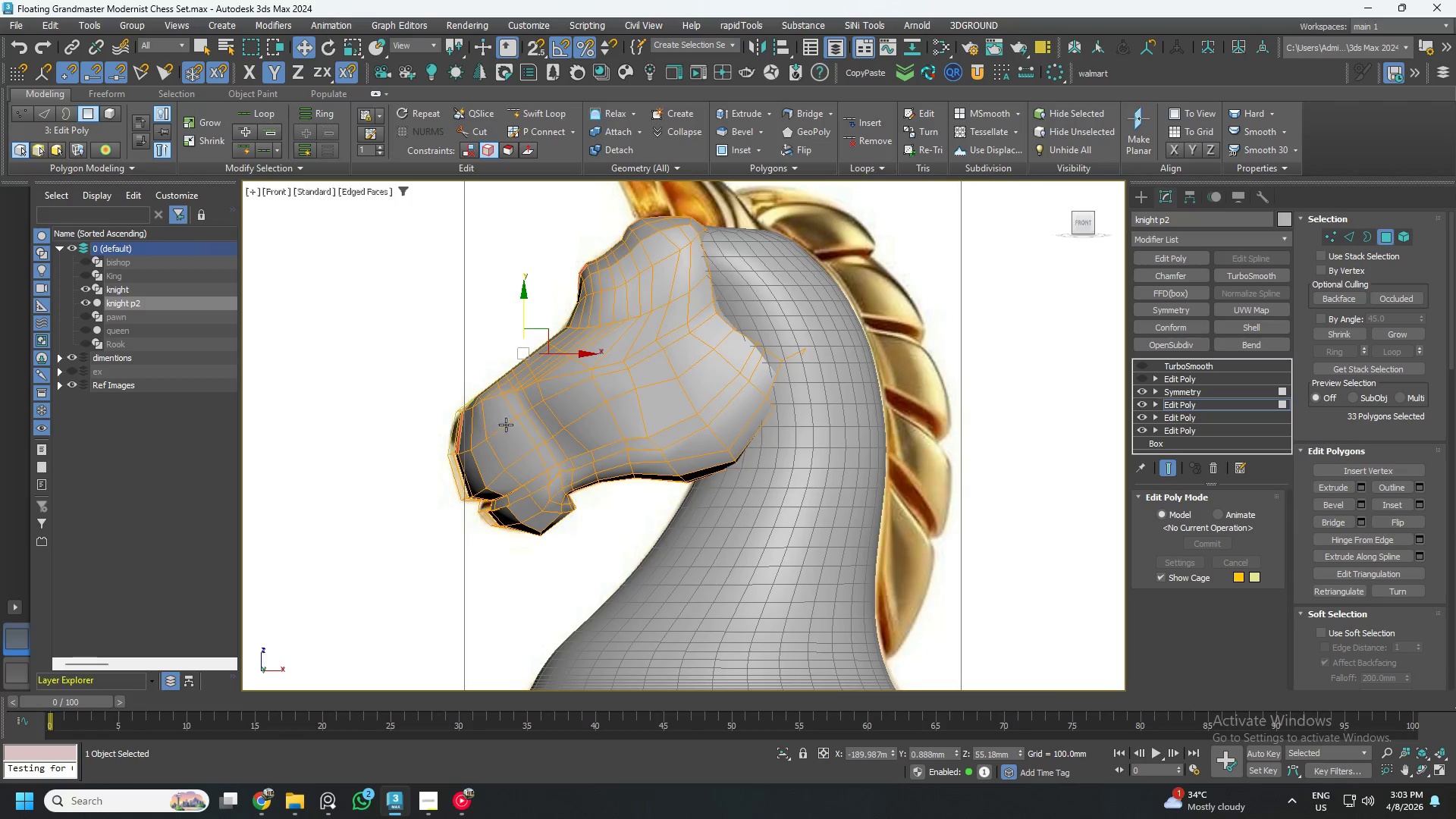 
hold_key(key=AltLeft, duration=1.88)
 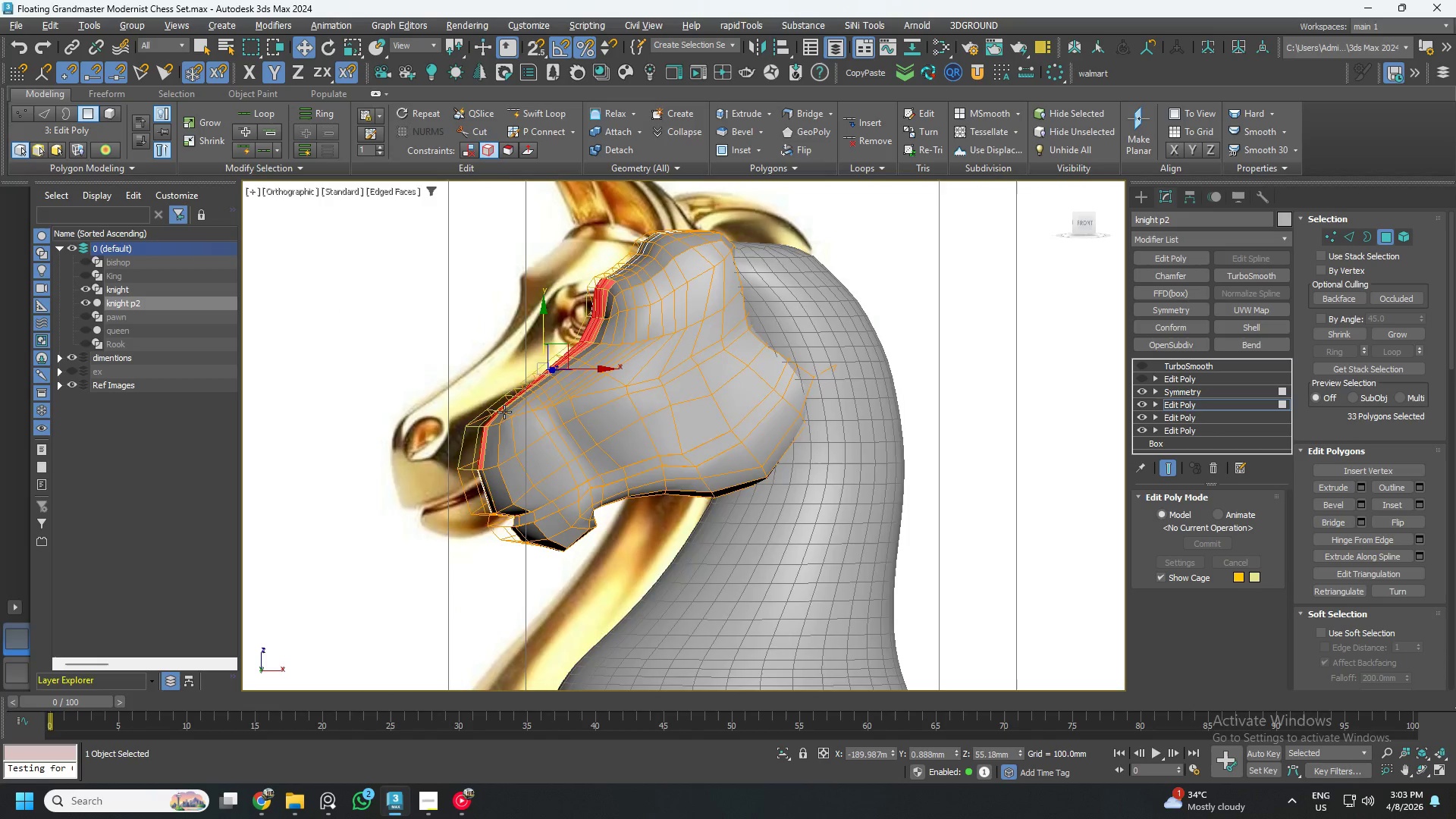 
hold_key(key=AltLeft, duration=1.01)
 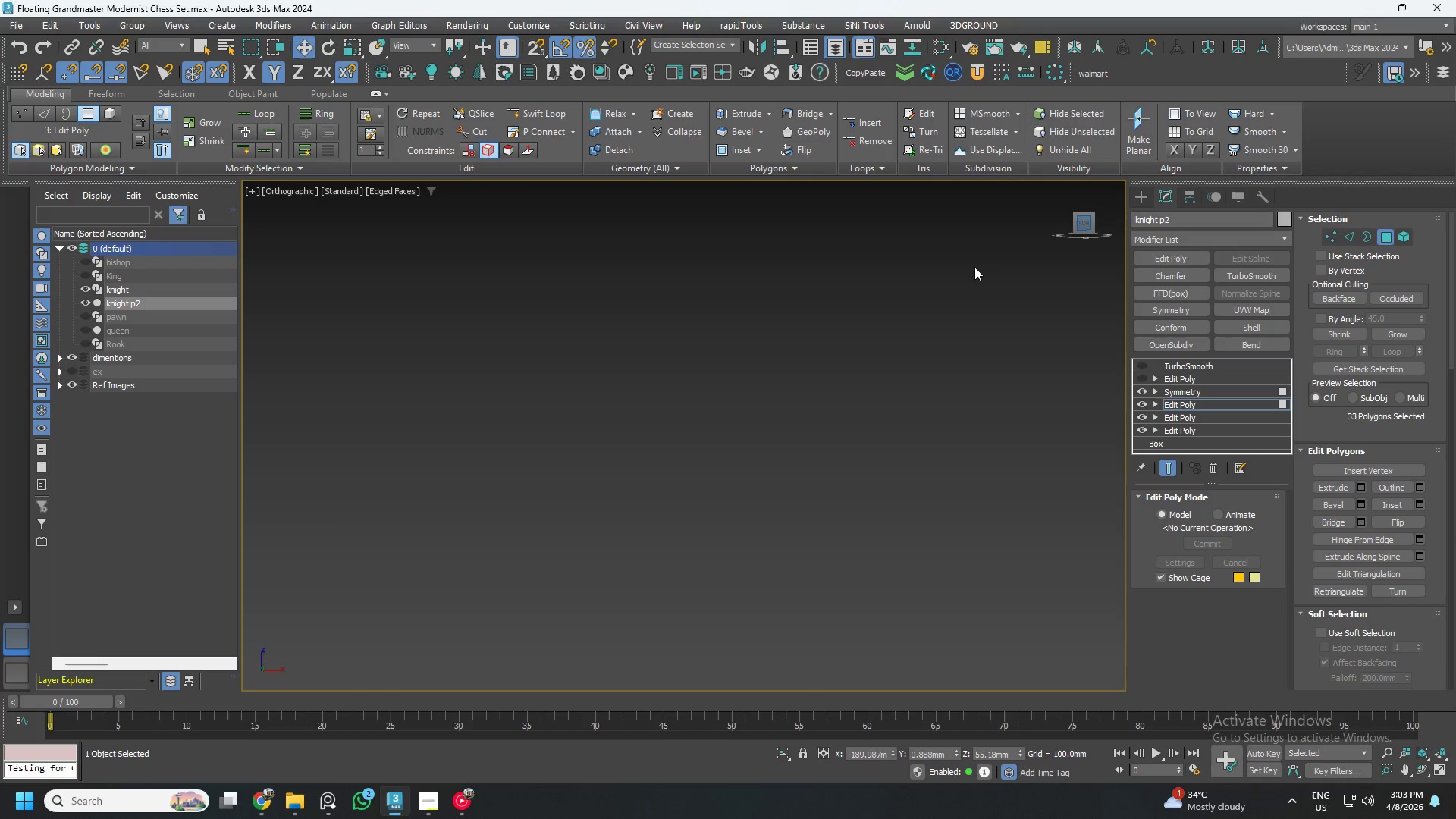 
key(Z)
 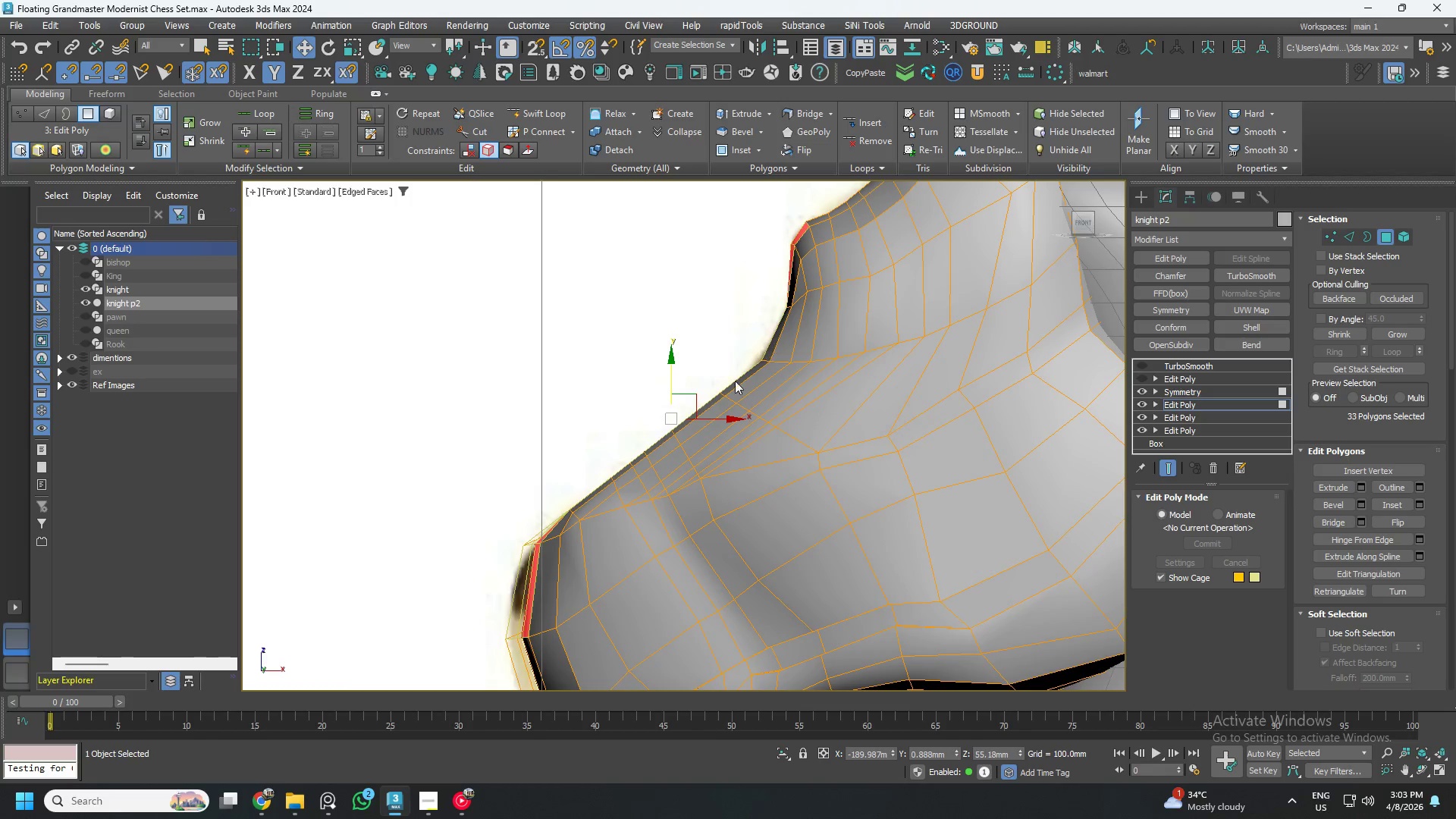 
scroll: coordinate [676, 415], scroll_direction: none, amount: 0.0
 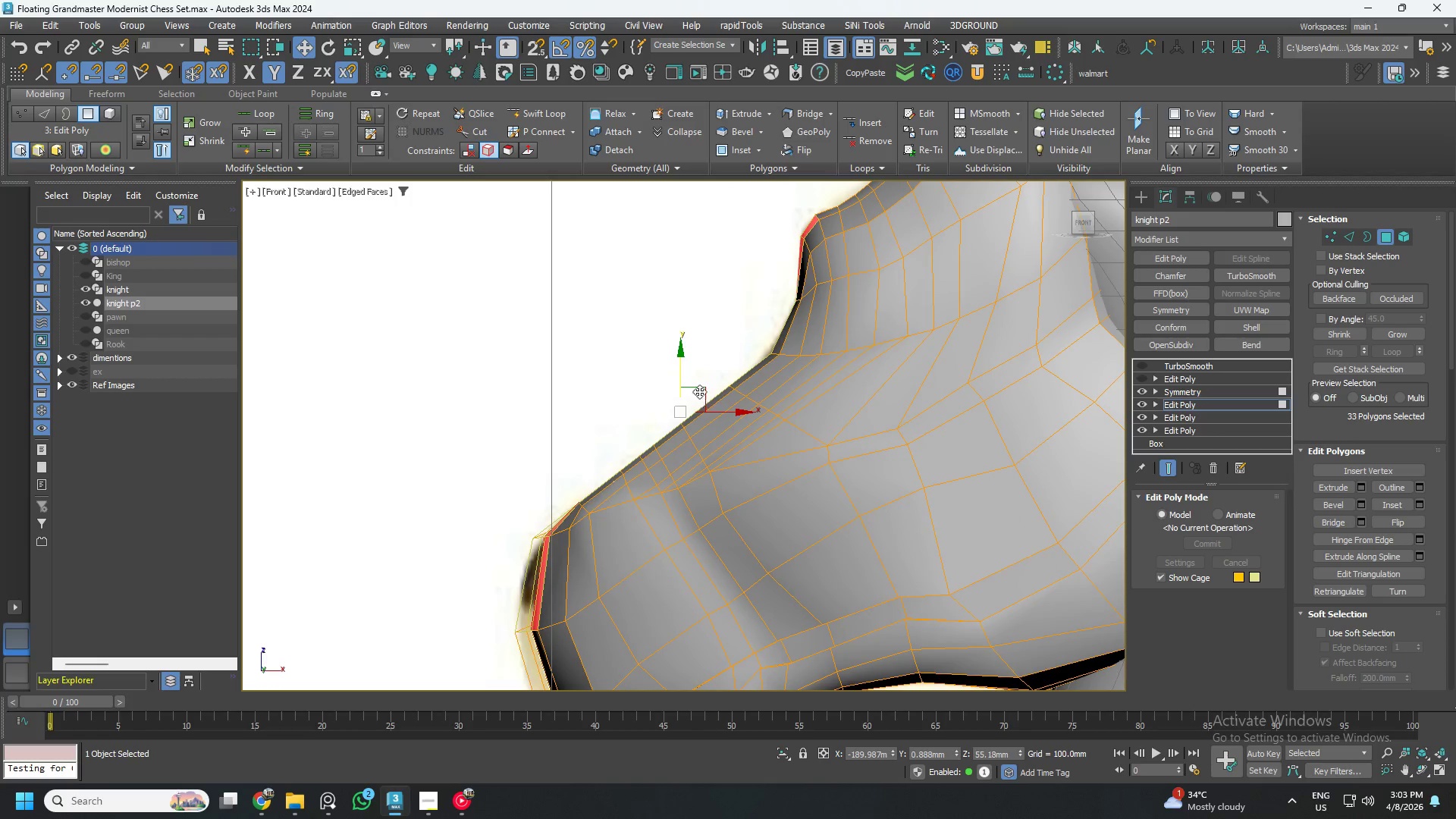 
left_click_drag(start_coordinate=[704, 388], to_coordinate=[699, 386])
 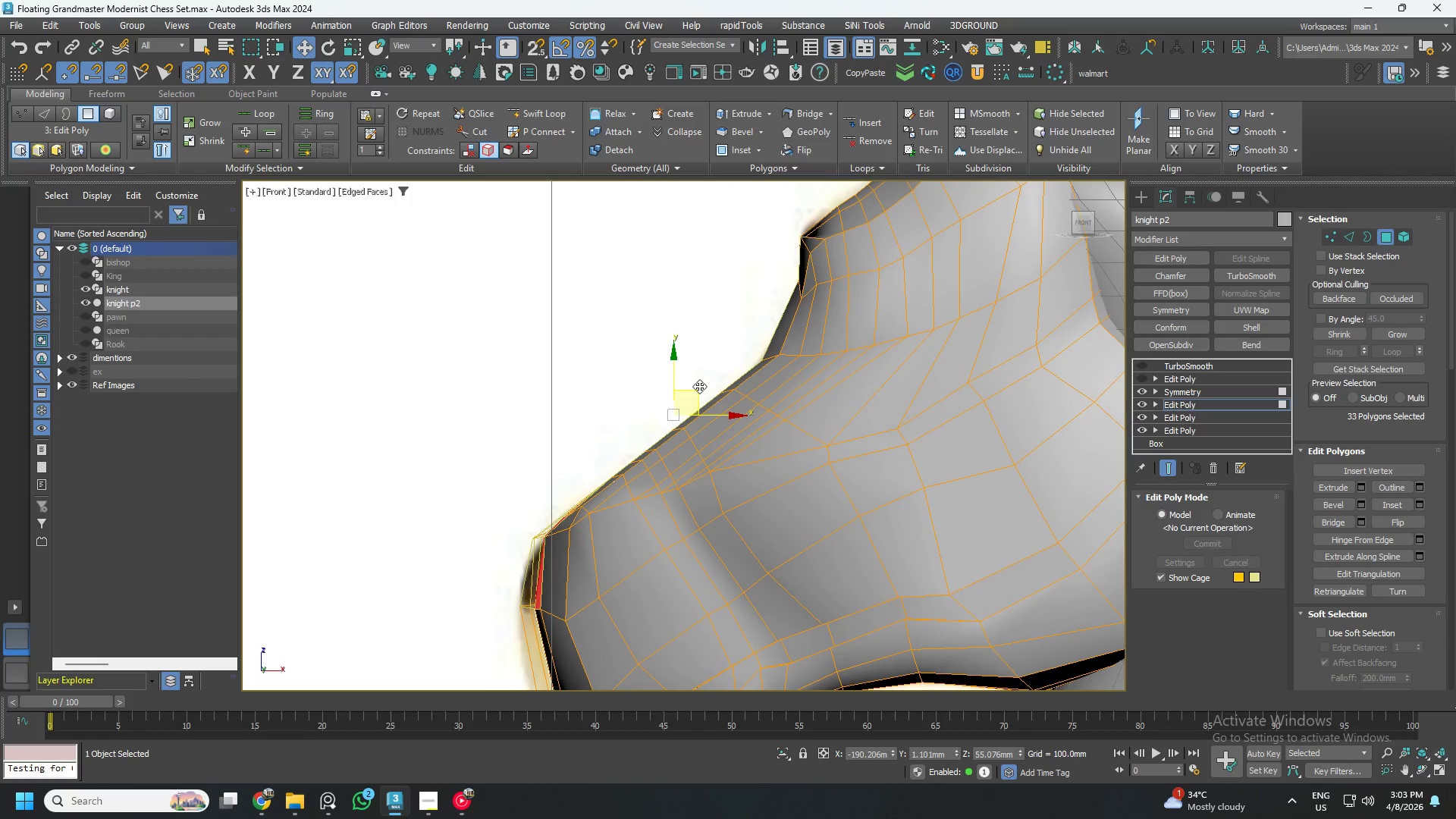 
key(Control+ControlLeft)
 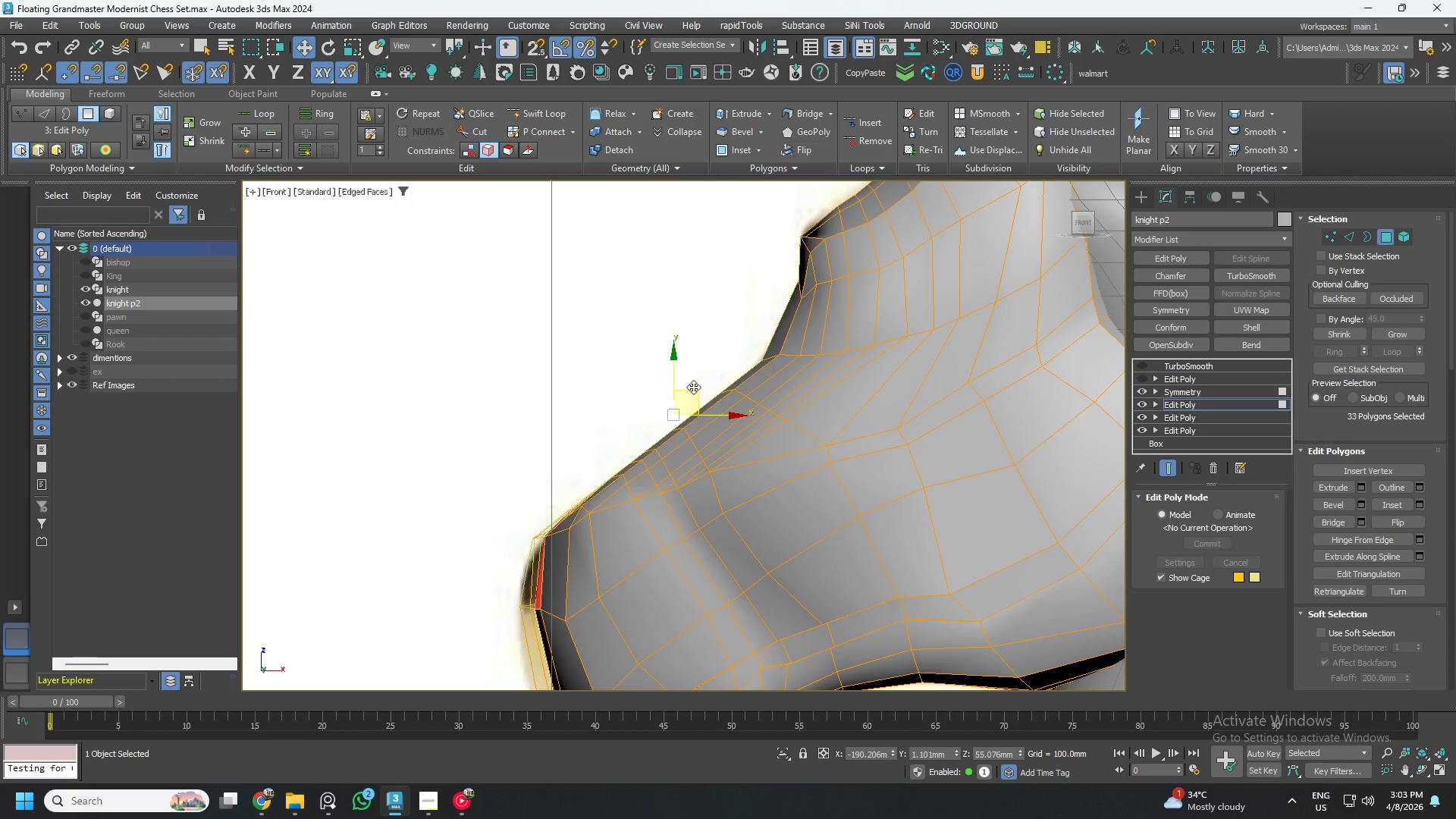 
key(Control+Z)
 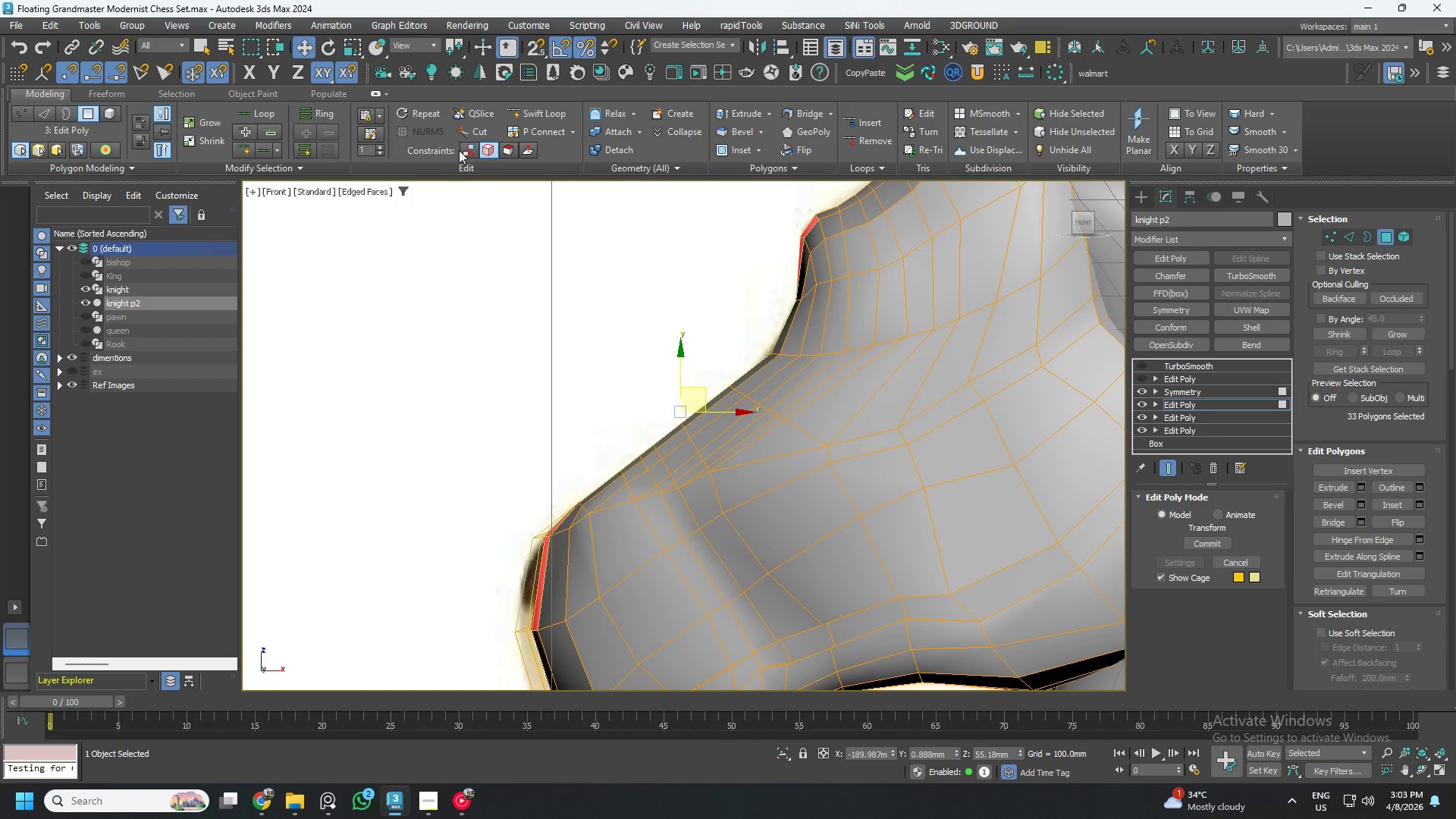 
left_click([461, 149])
 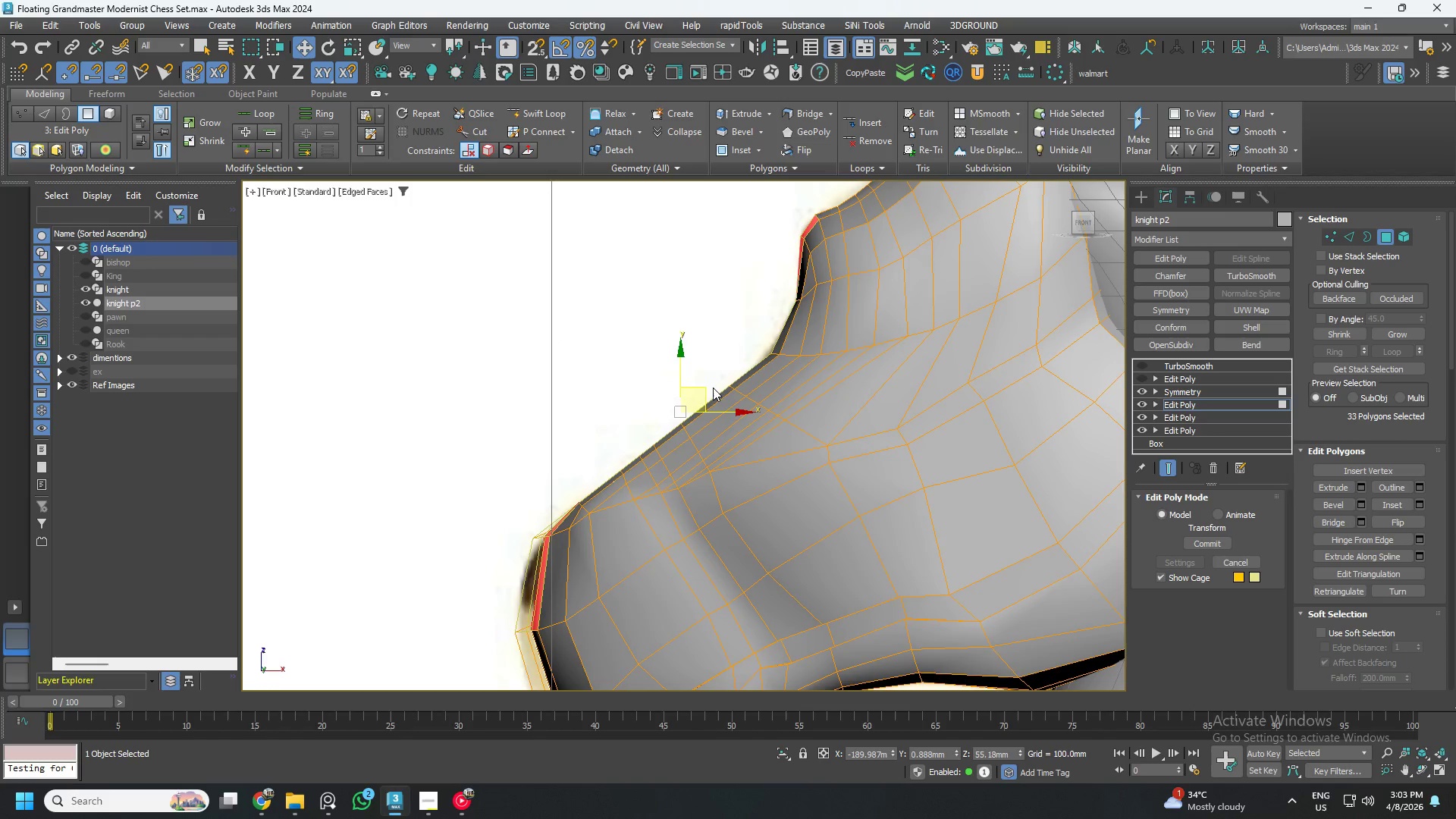 
left_click_drag(start_coordinate=[705, 388], to_coordinate=[698, 384])
 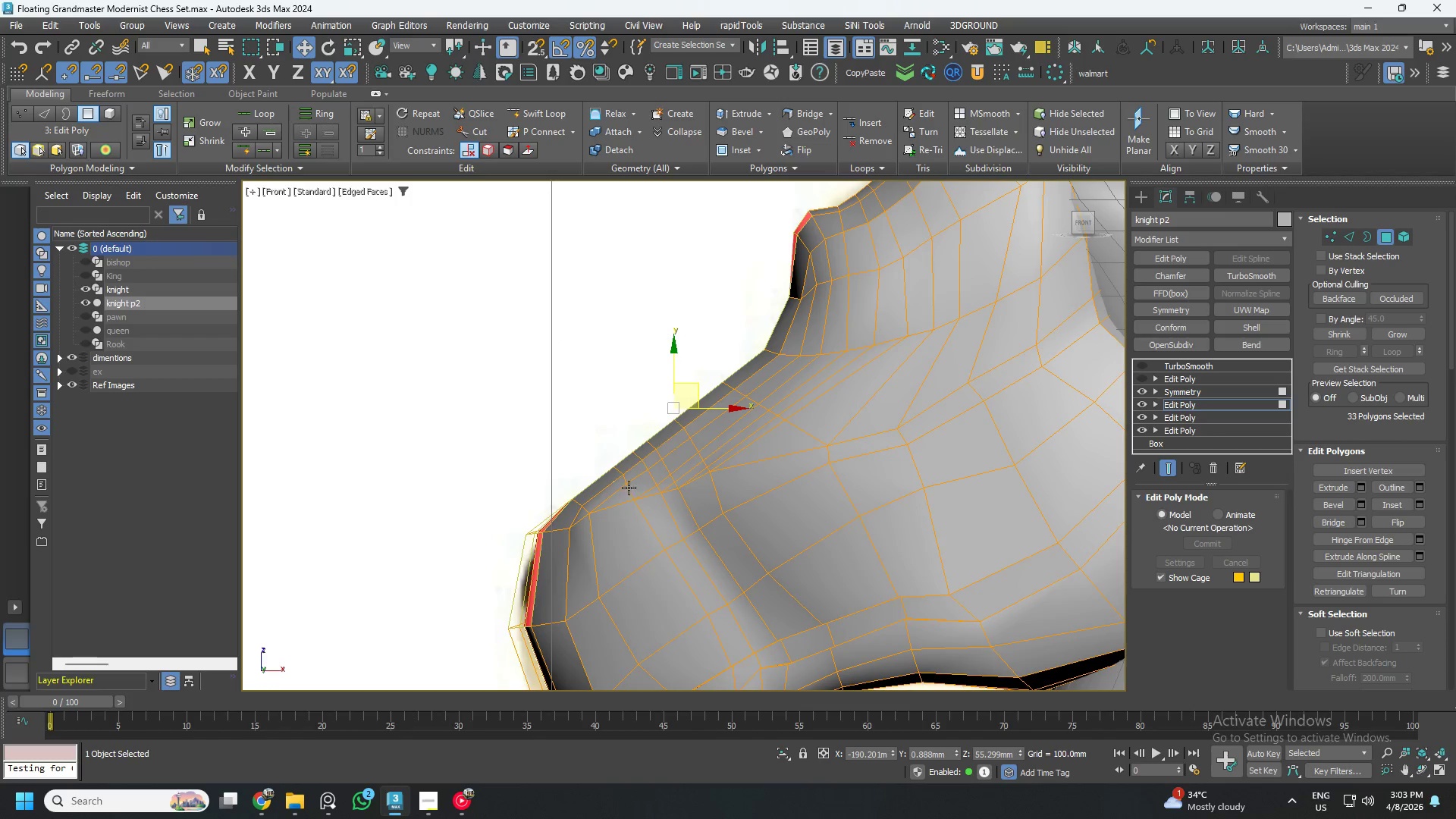 
hold_key(key=AltLeft, duration=1.5)
left_click_drag(start_coordinate=[452, 596], to_coordinate=[582, 659])
 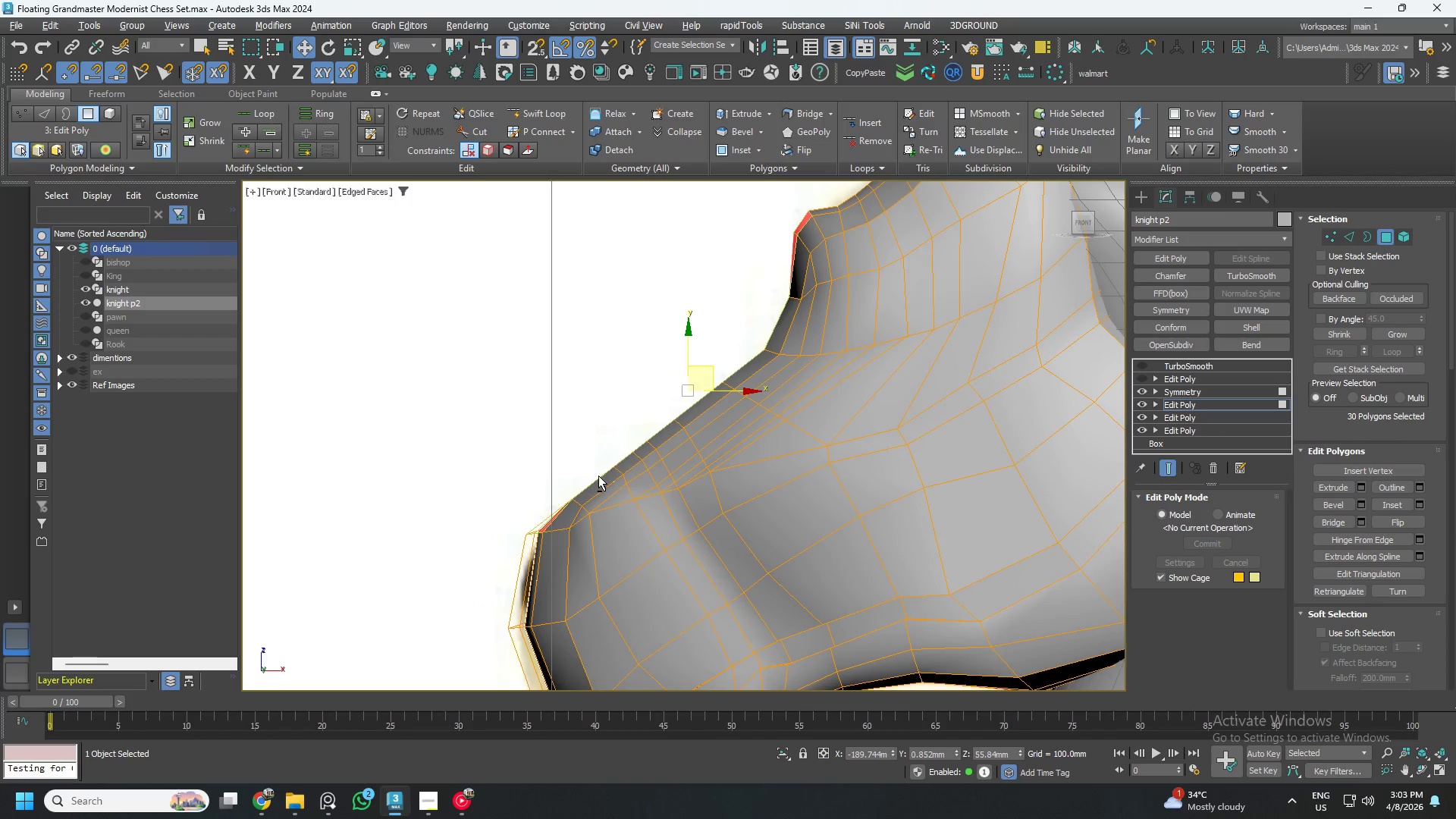 
hold_key(key=AltLeft, duration=0.42)
 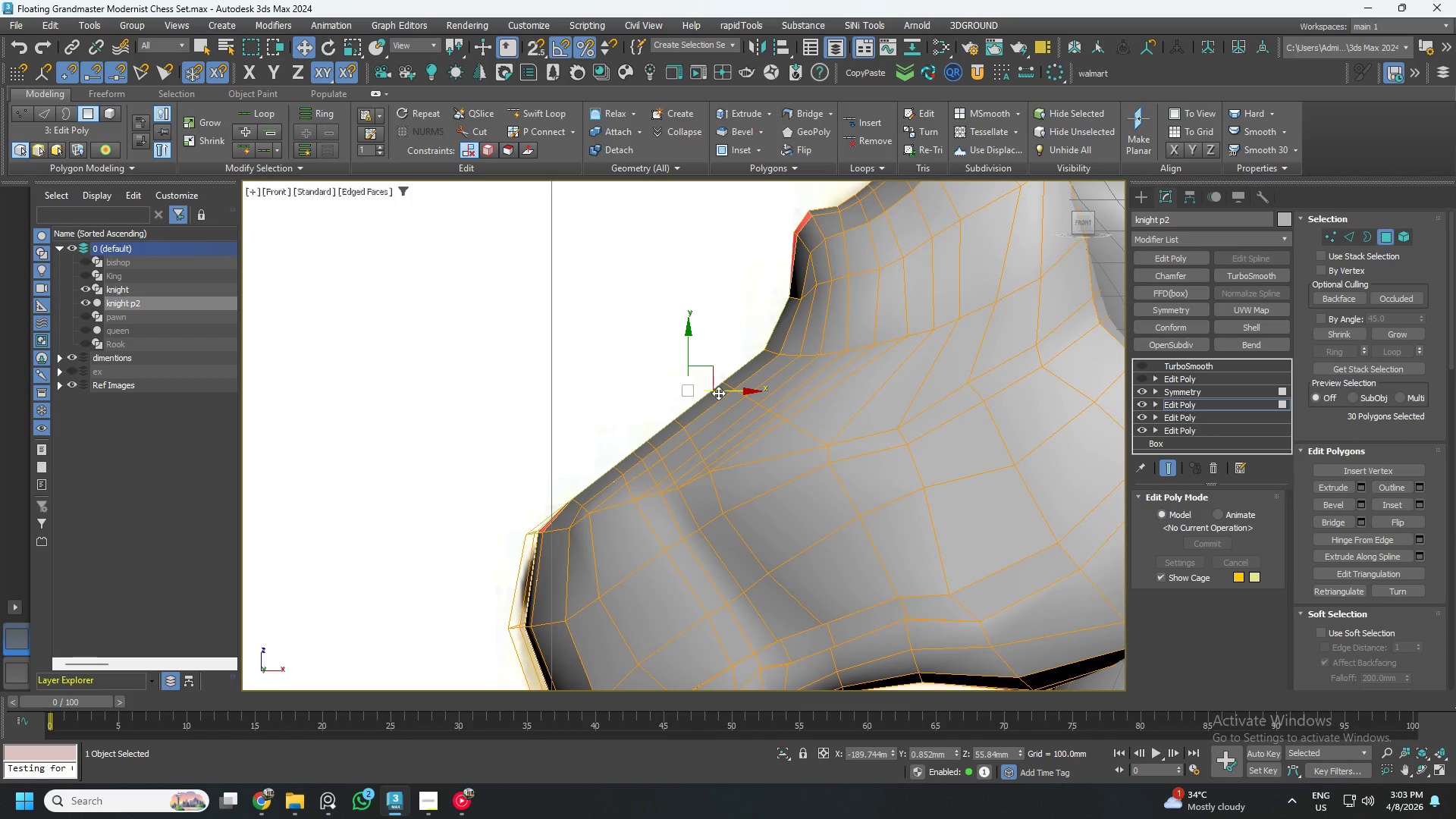 
left_click_drag(start_coordinate=[720, 392], to_coordinate=[716, 393])
 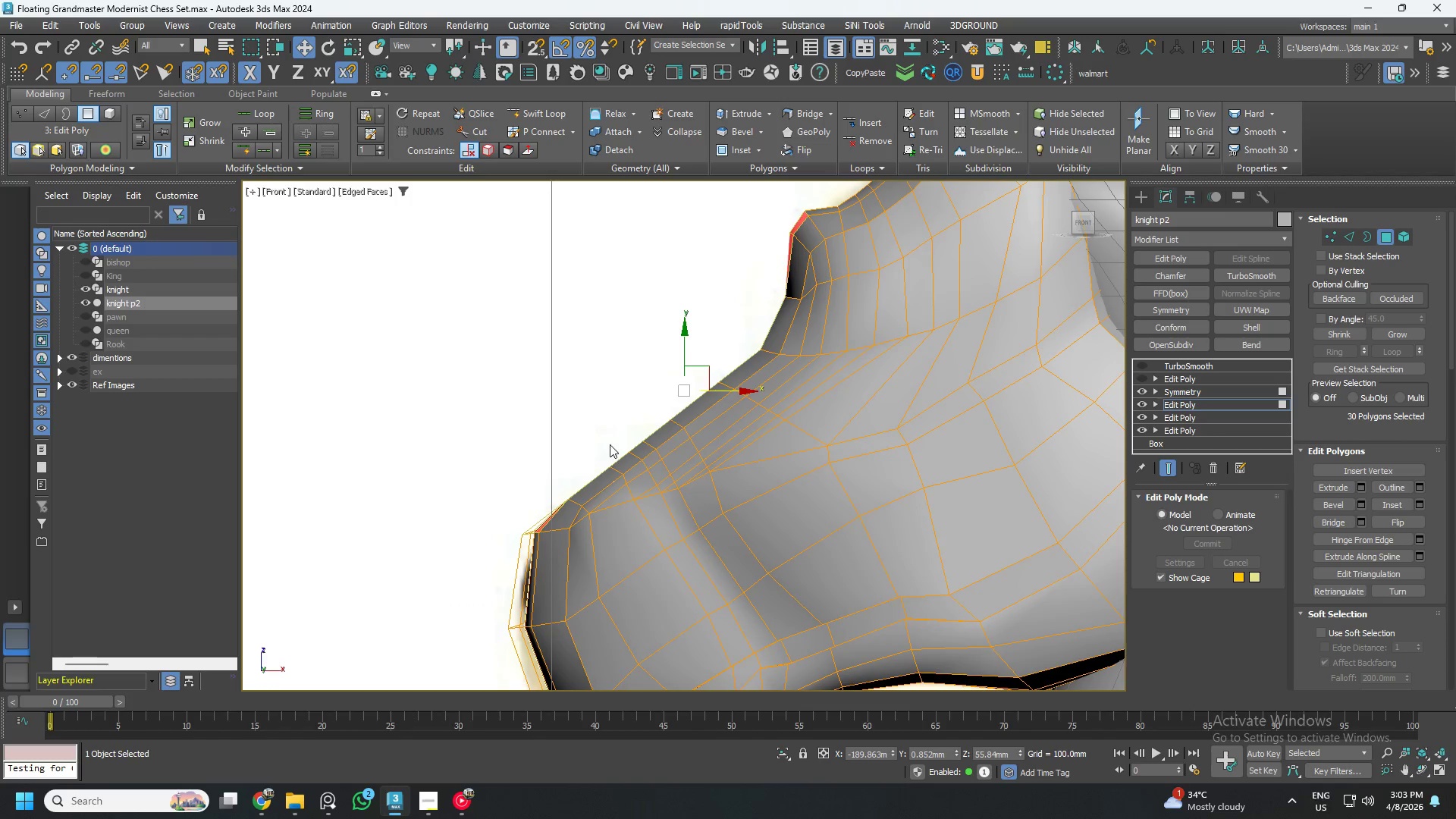 
hold_key(key=AltLeft, duration=1.5)
left_click_drag(start_coordinate=[468, 510], to_coordinate=[620, 595])
 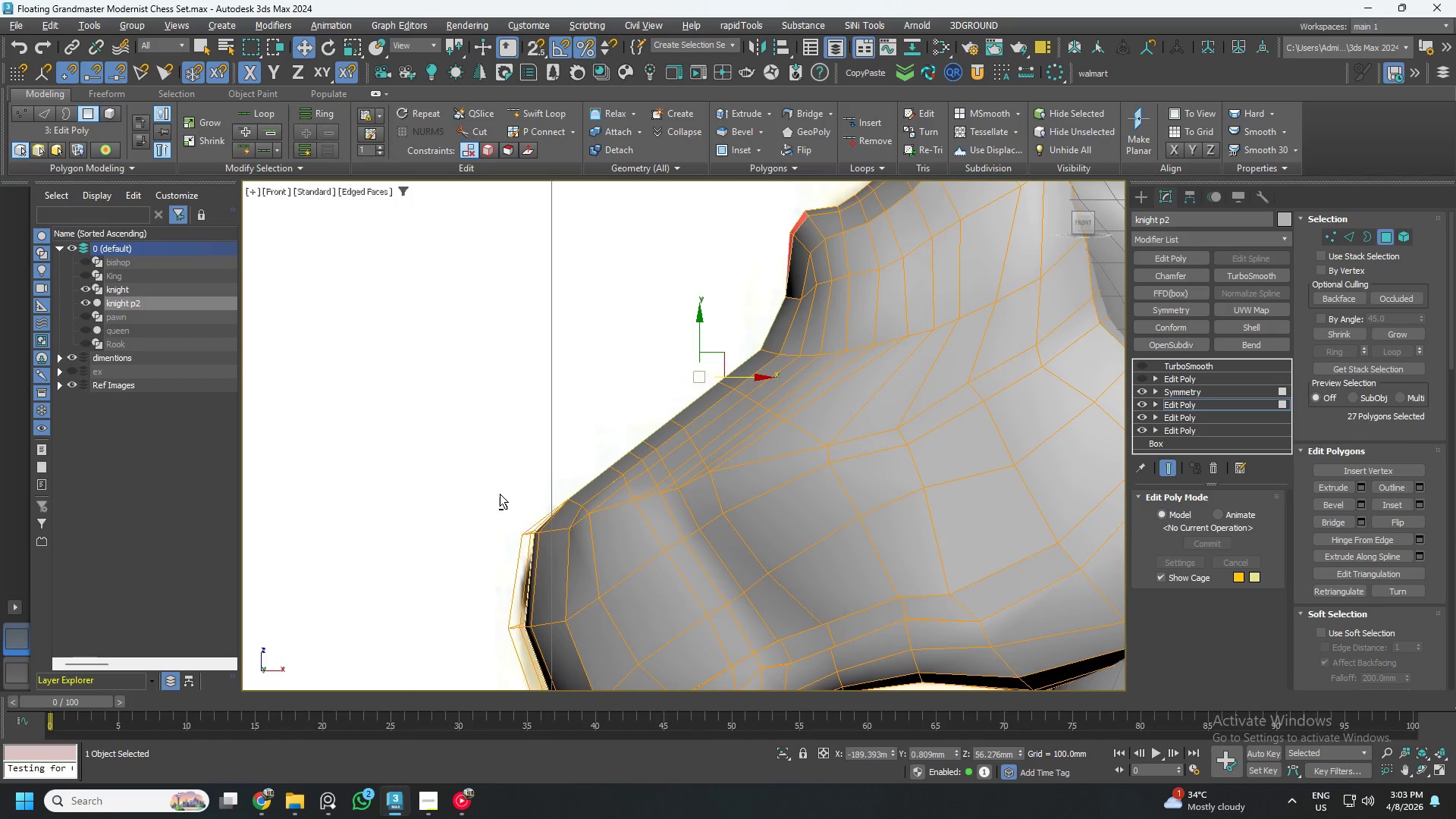 
left_click_drag(start_coordinate=[497, 493], to_coordinate=[632, 569])
 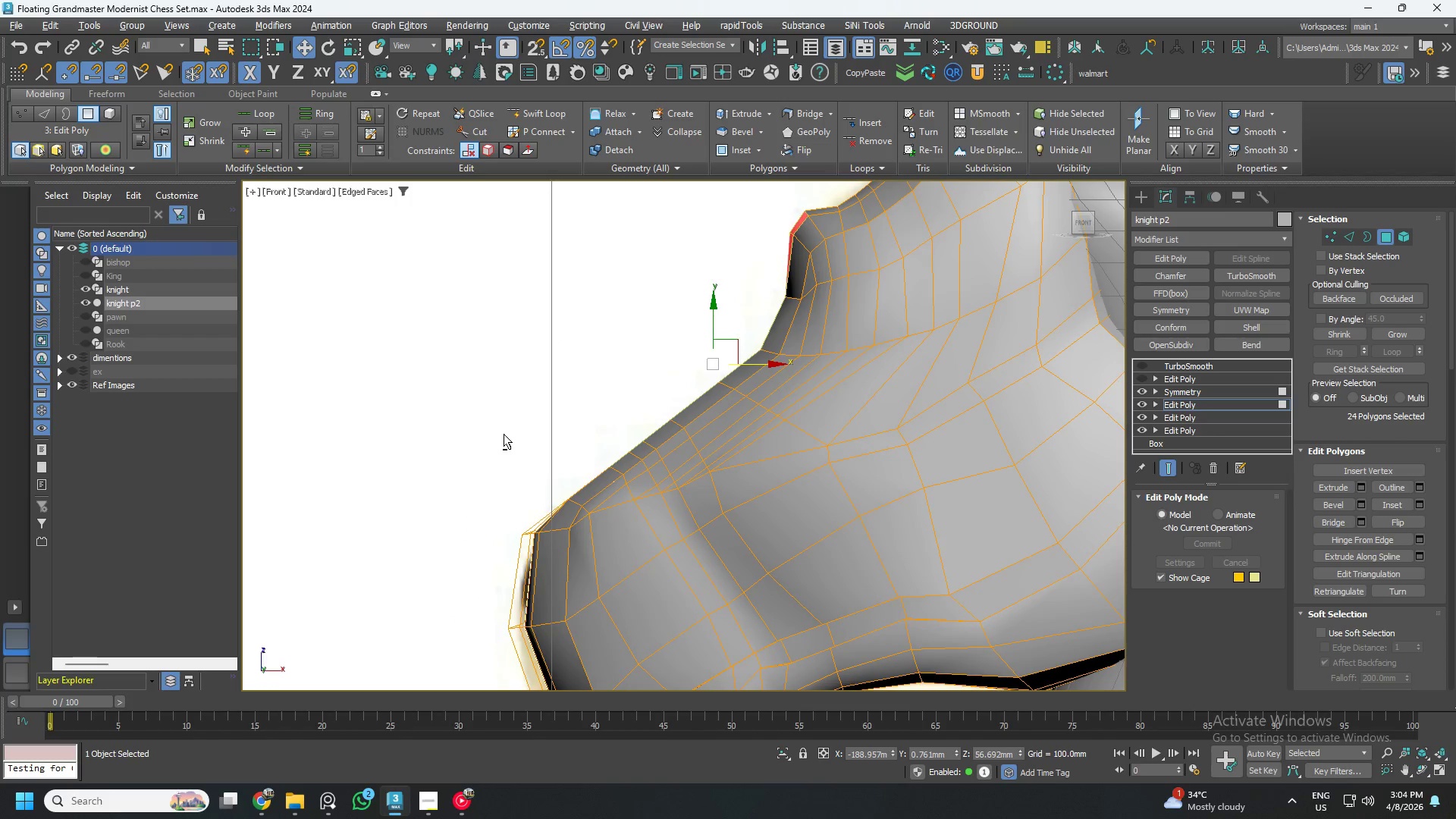 
hold_key(key=AltLeft, duration=0.95)
 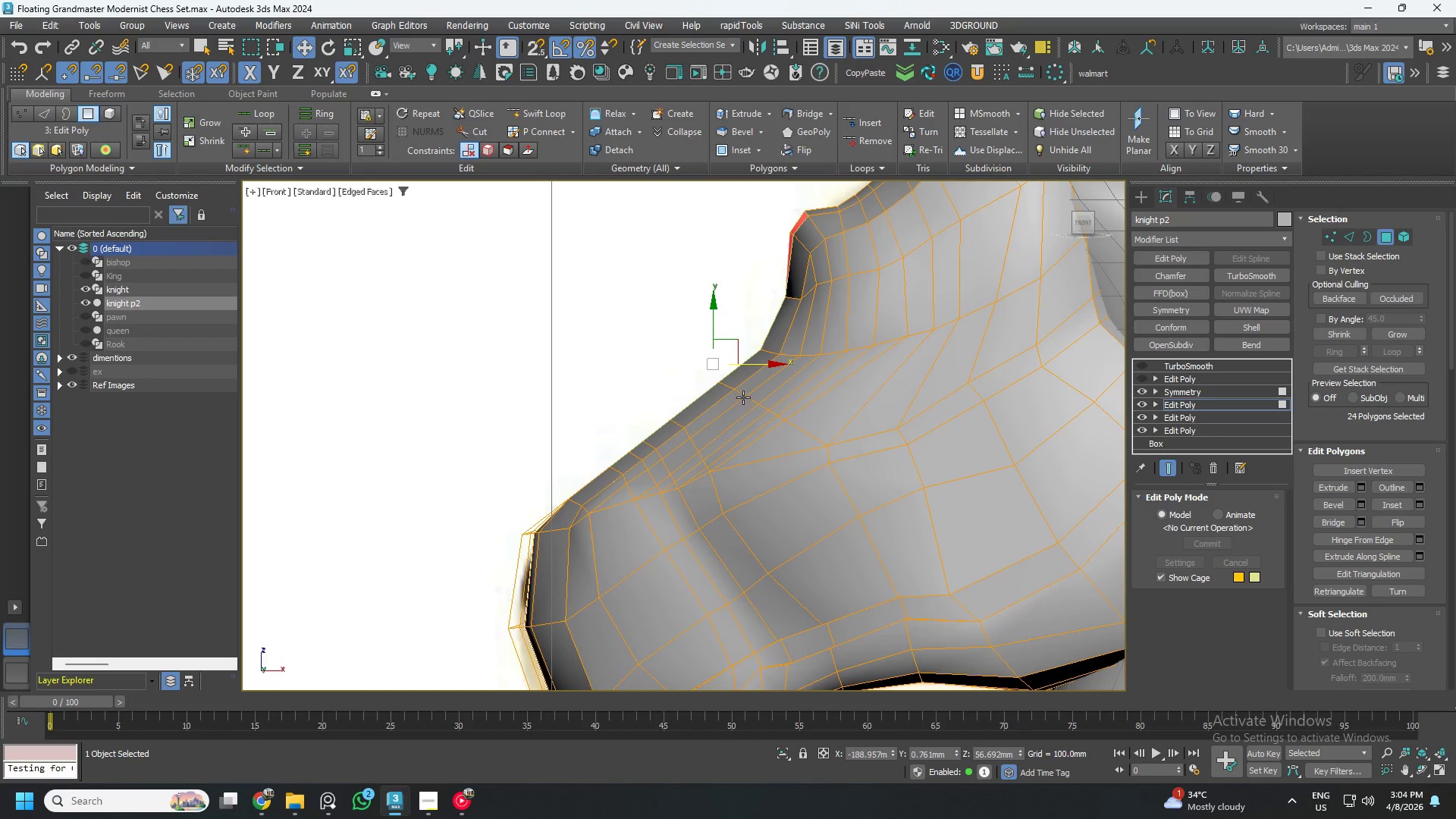 
hold_key(key=AltLeft, duration=1.52)
scroll: coordinate [717, 400], scroll_direction: down, amount: 1.0
 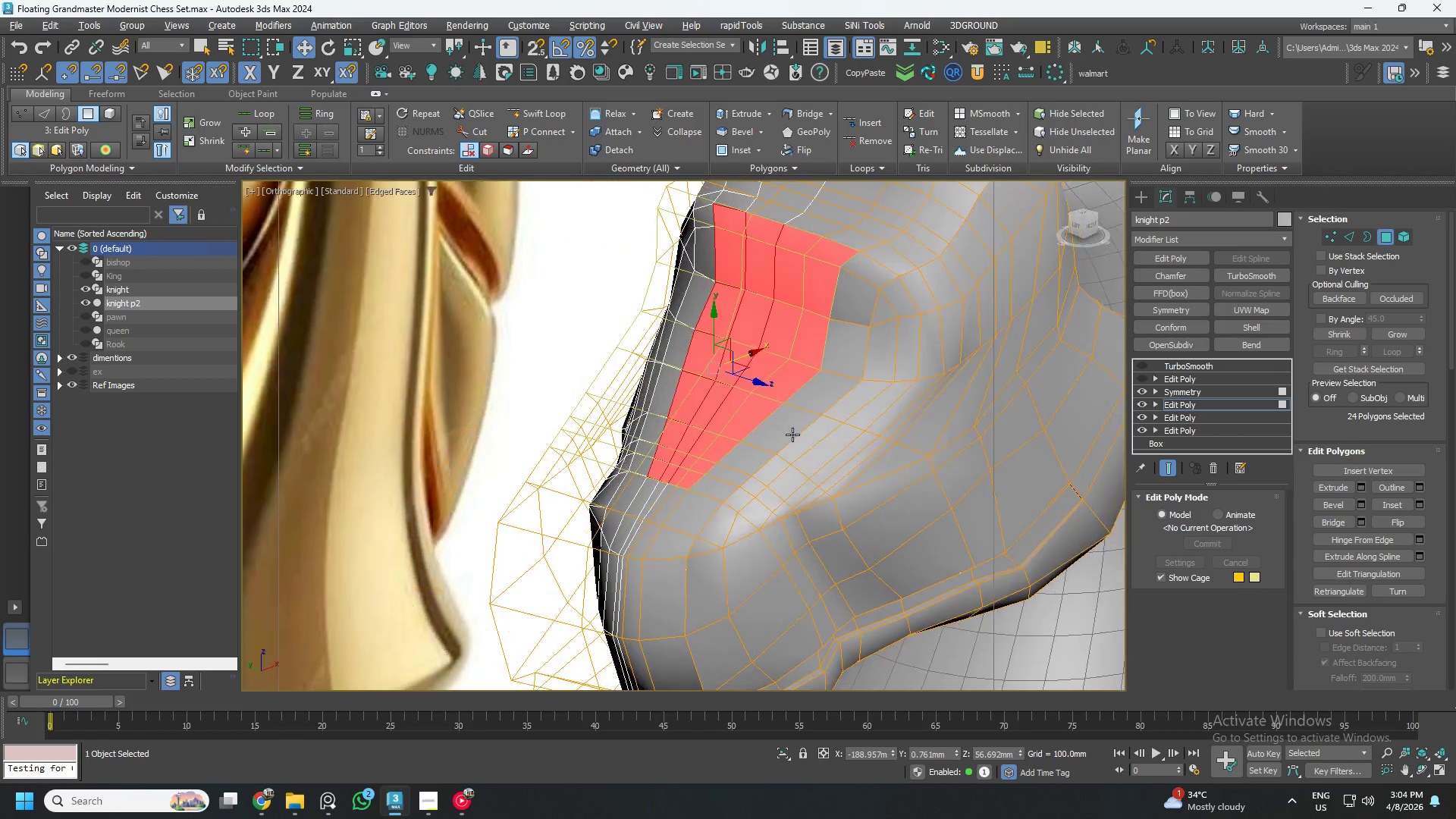 
key(Alt+AltLeft)
 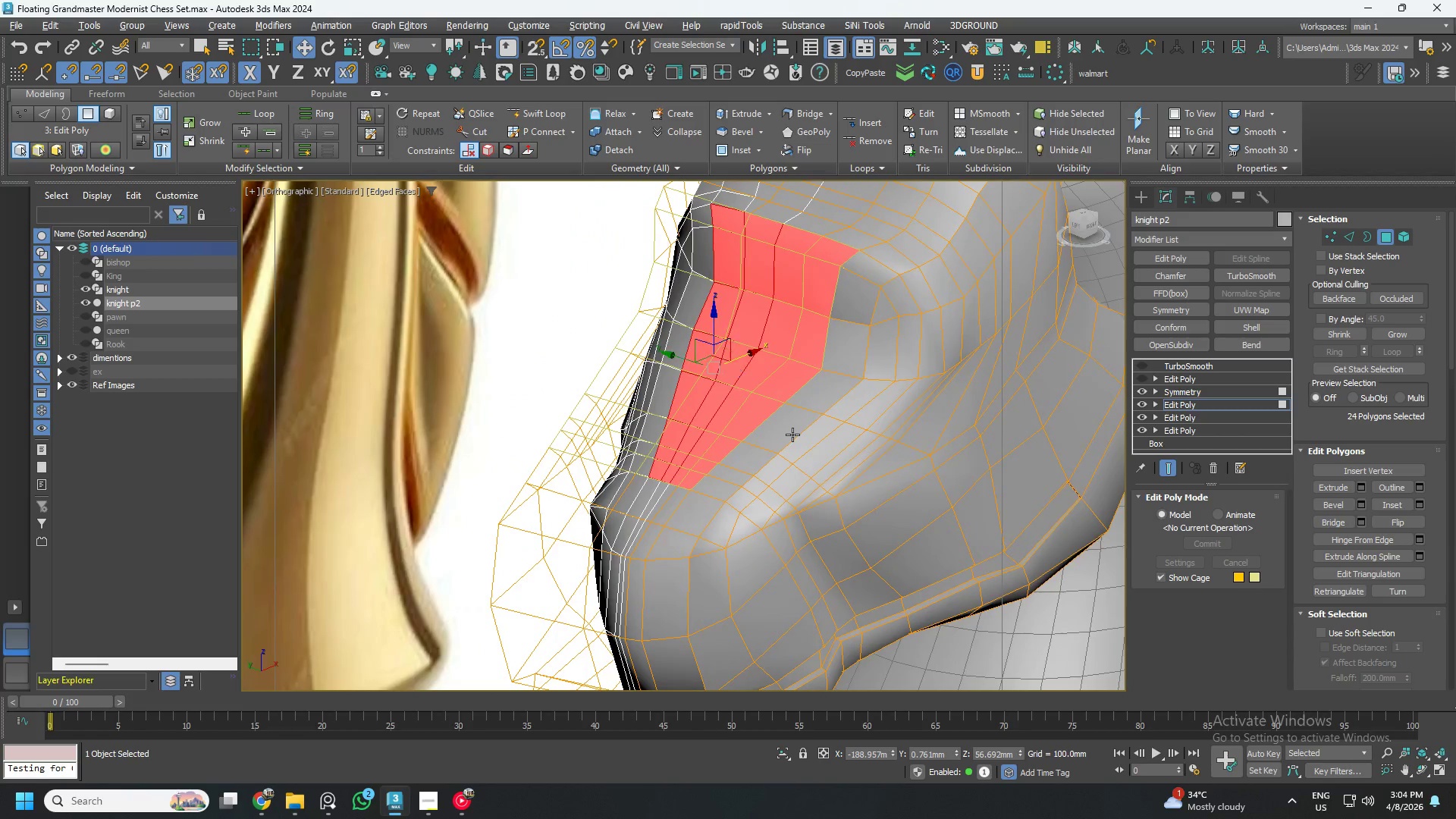 
key(Alt+AltLeft)
 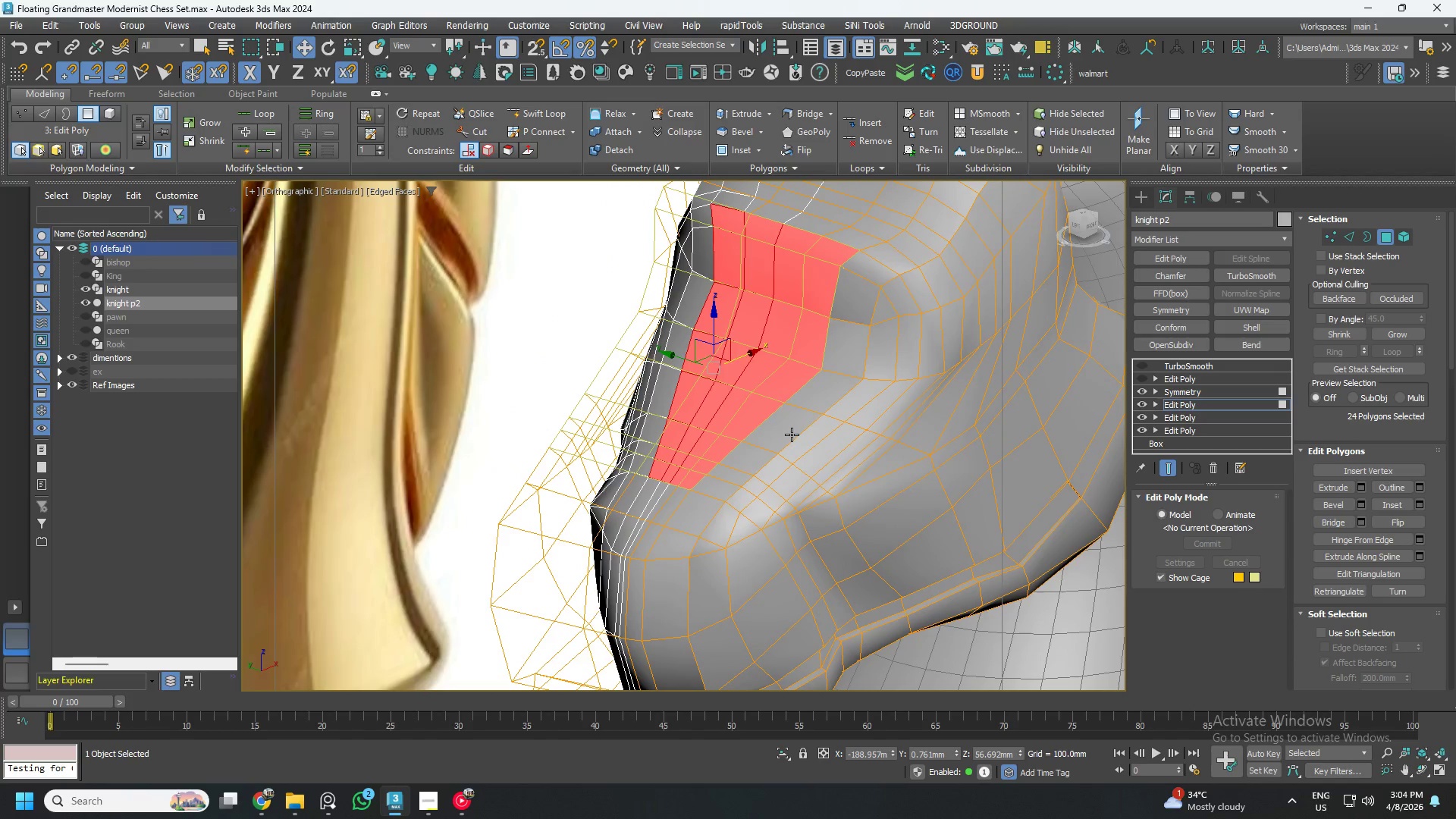 
hold_key(key=AltLeft, duration=0.86)
 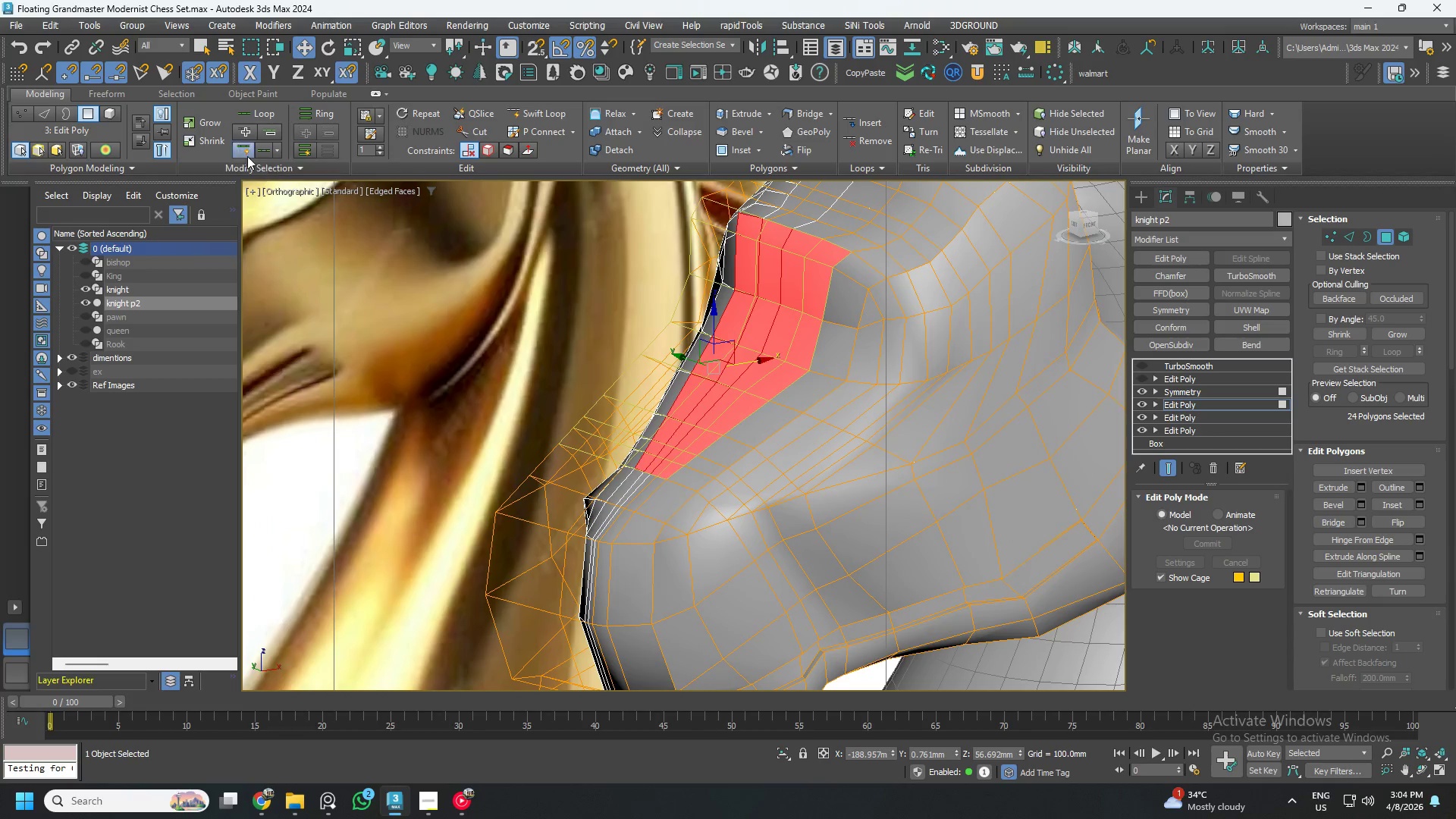 
left_click([218, 145])
 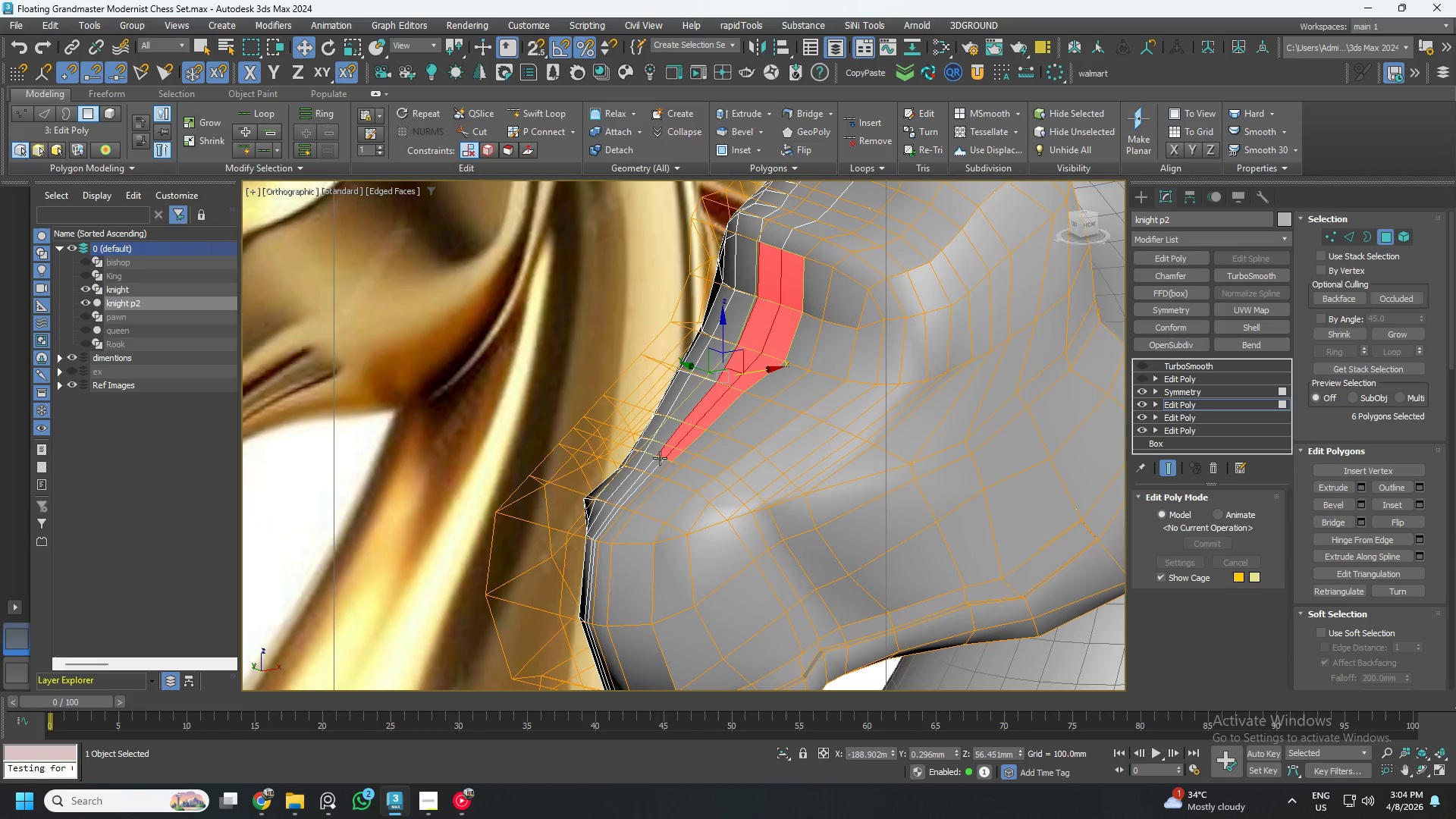 
hold_key(key=ControlLeft, duration=0.67)
left_click([651, 463])
 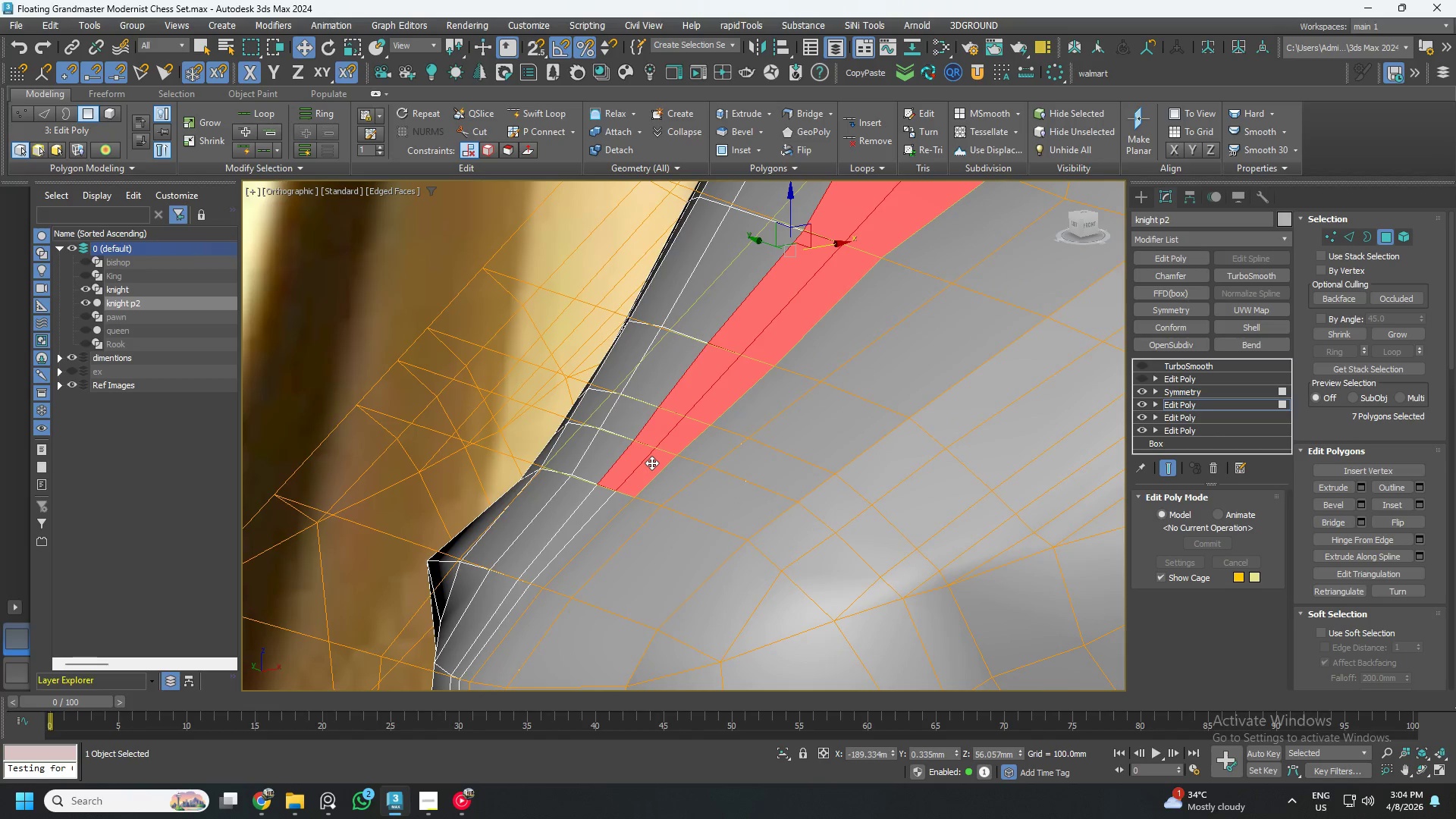 
scroll: coordinate [667, 465], scroll_direction: up, amount: 3.0
 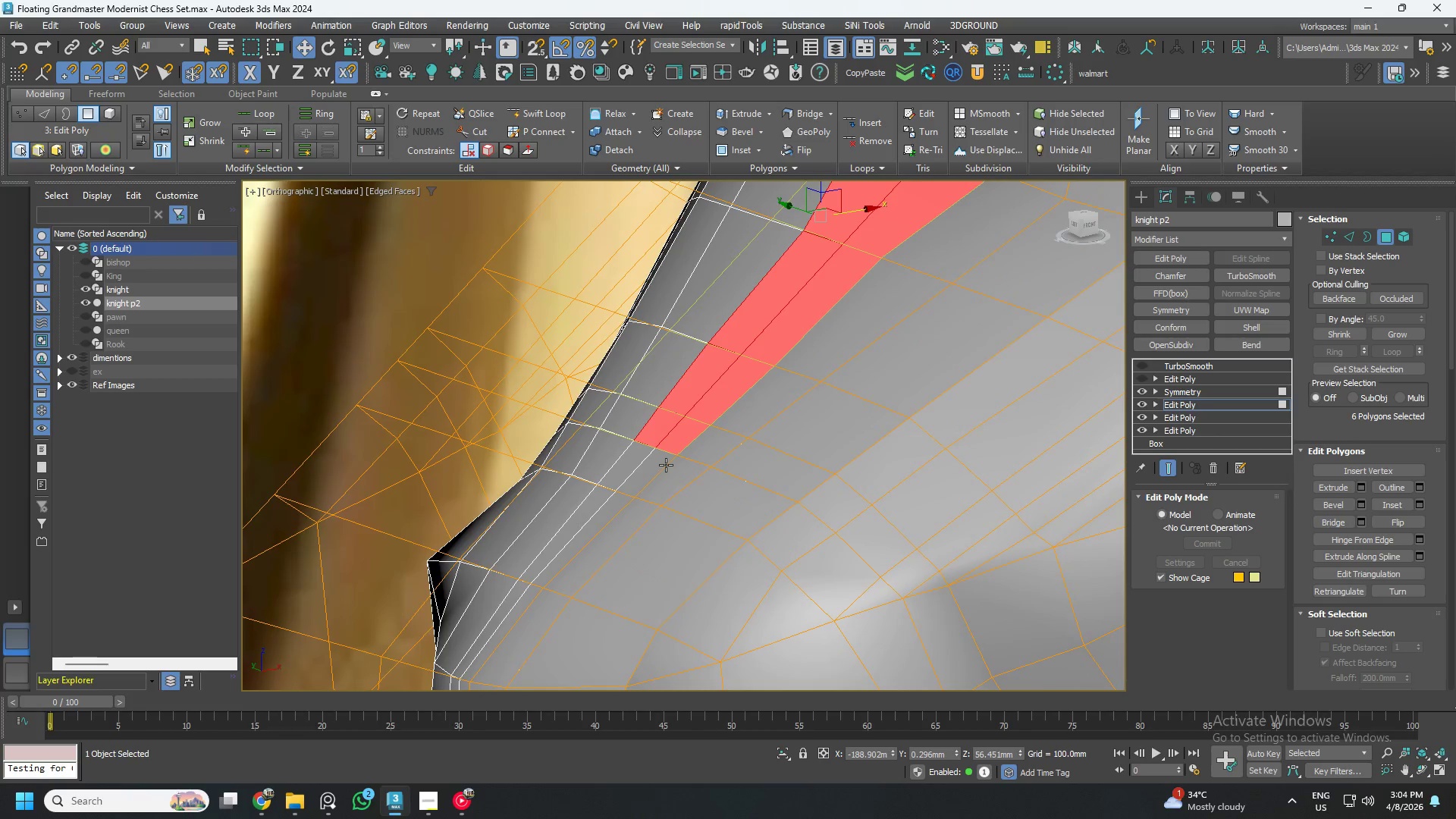 
hold_key(key=AltLeft, duration=0.62)
 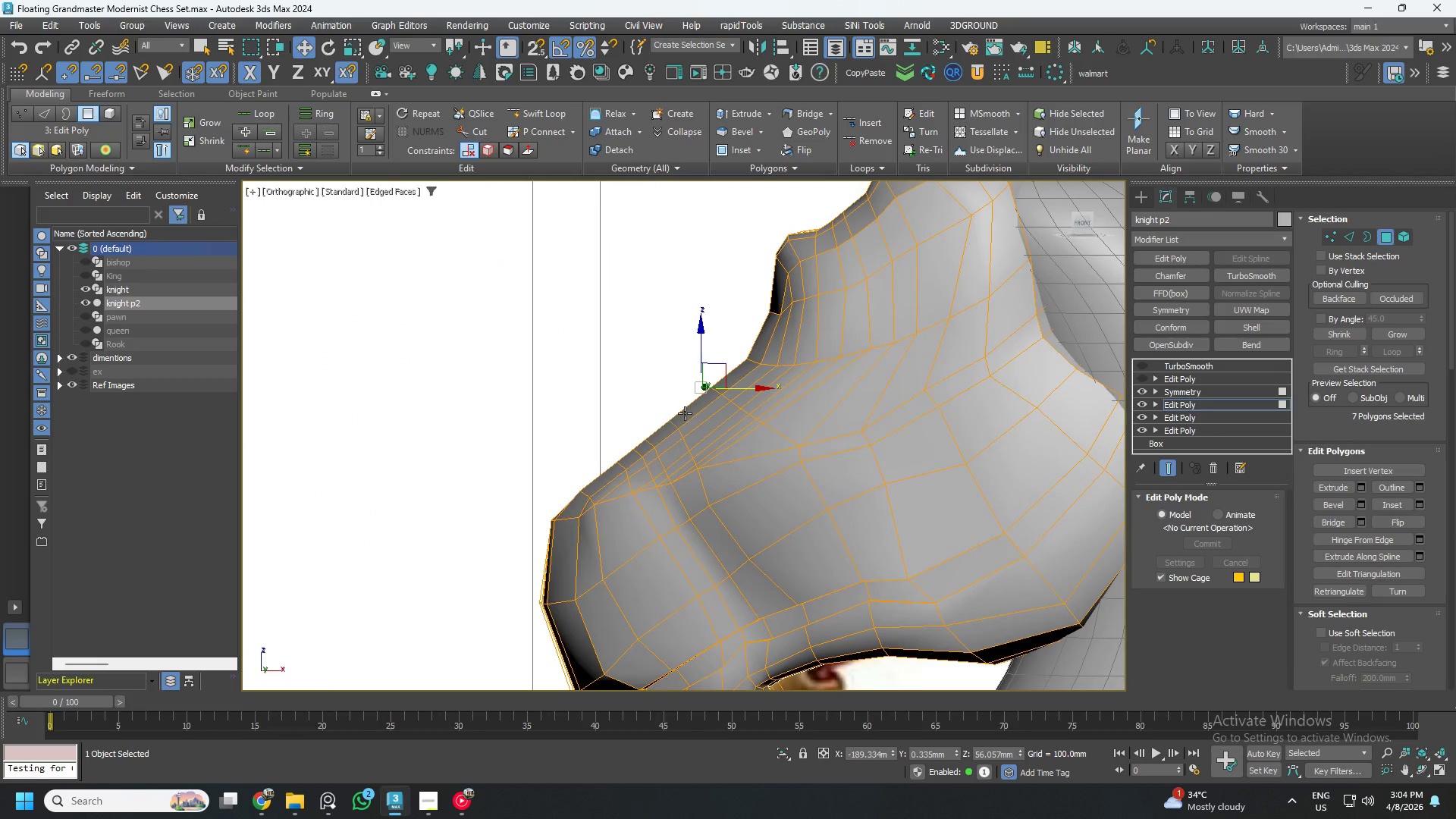 
scroll: coordinate [651, 463], scroll_direction: down, amount: 3.0
 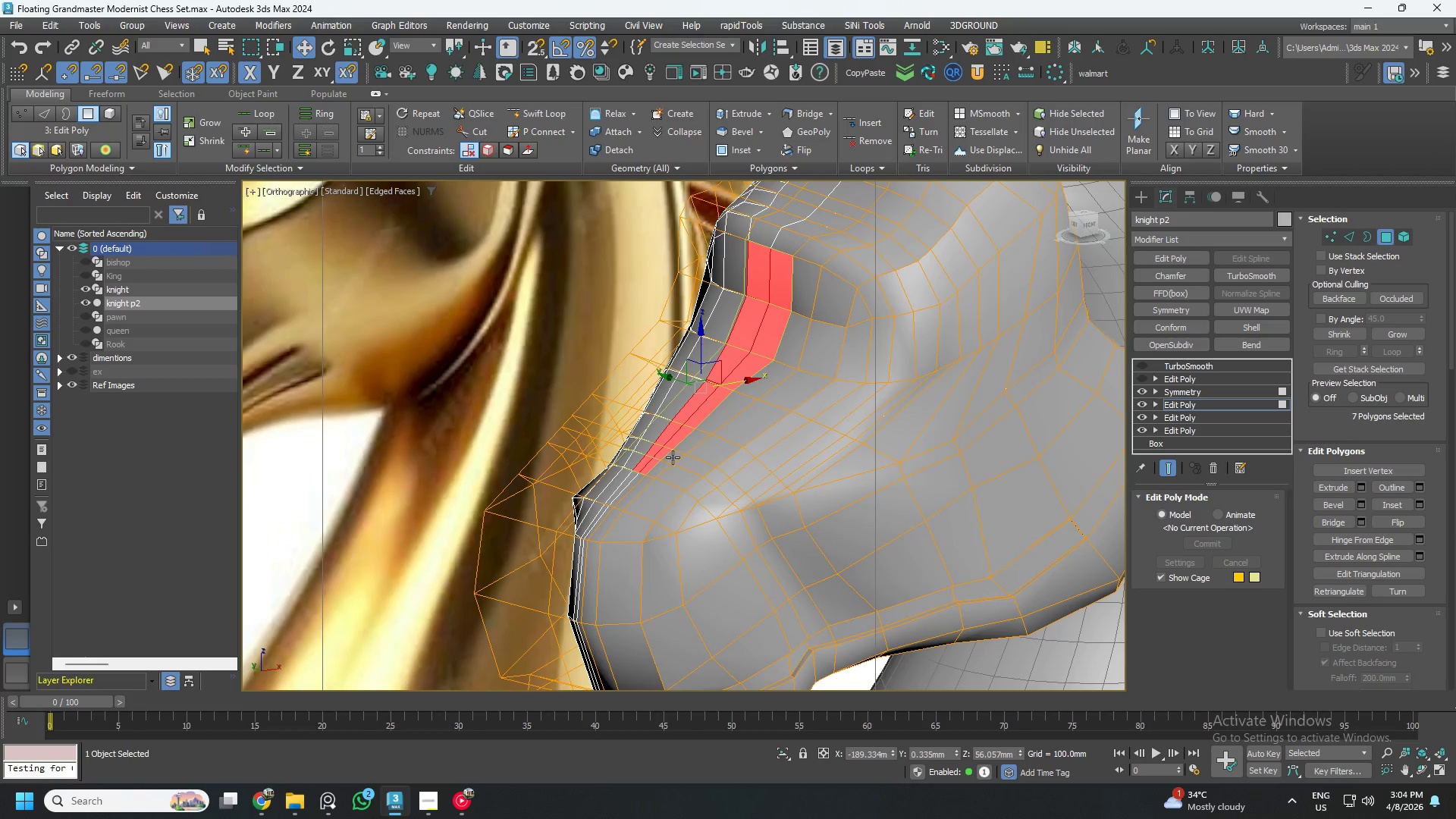 
hold_key(key=AltLeft, duration=0.39)
 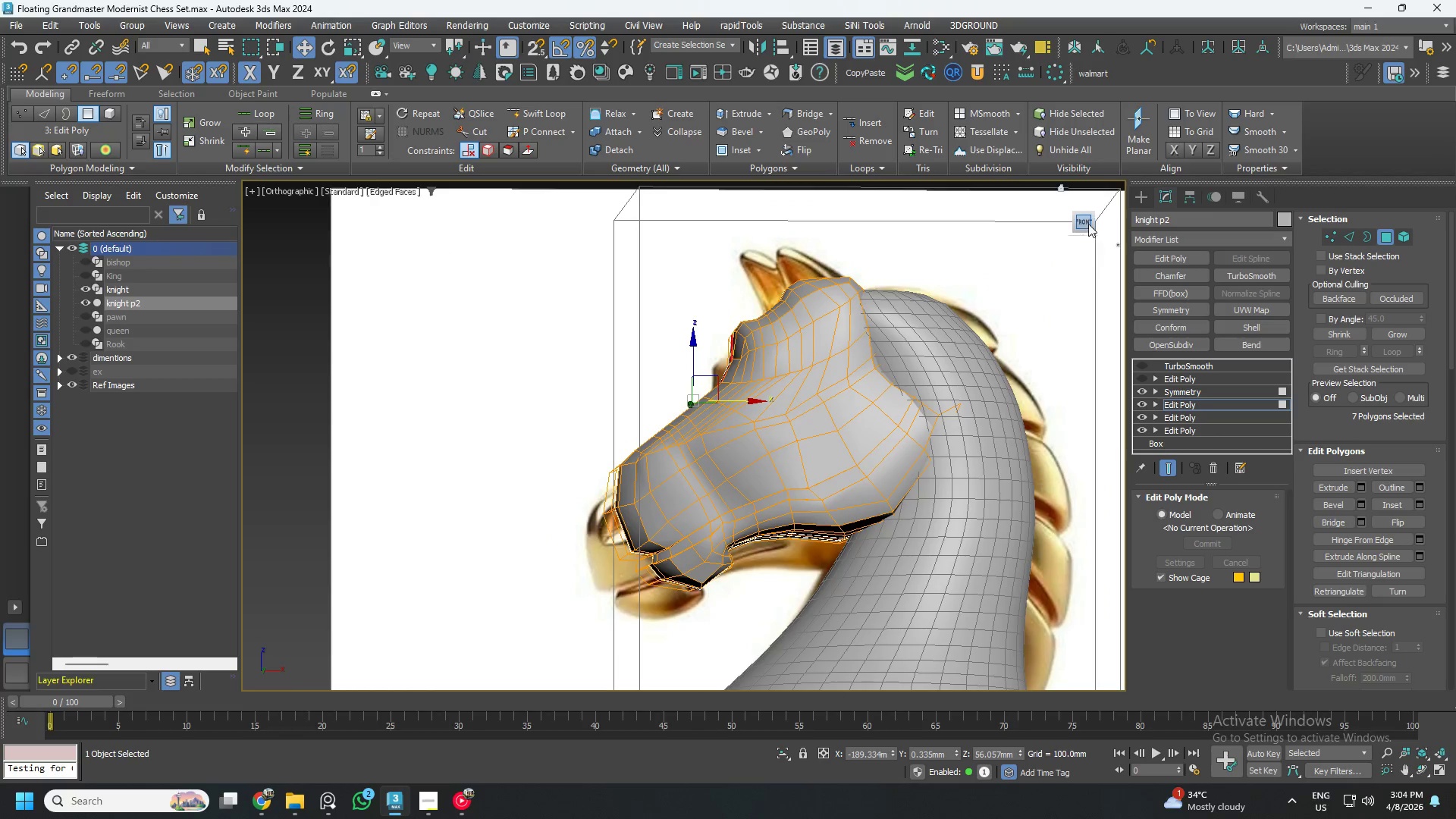 
scroll: coordinate [686, 413], scroll_direction: down, amount: 2.0
 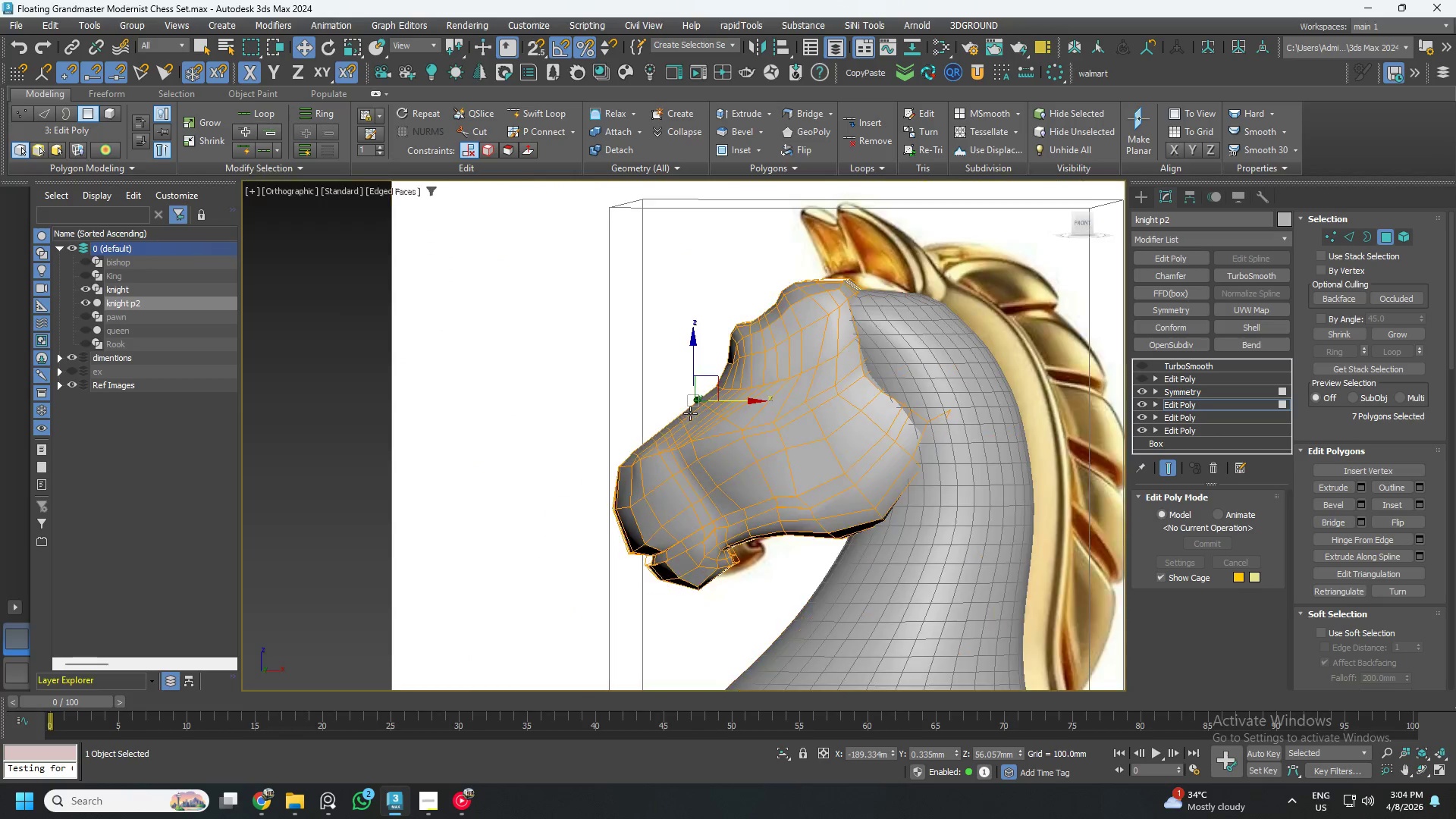 
left_click([1083, 223])
 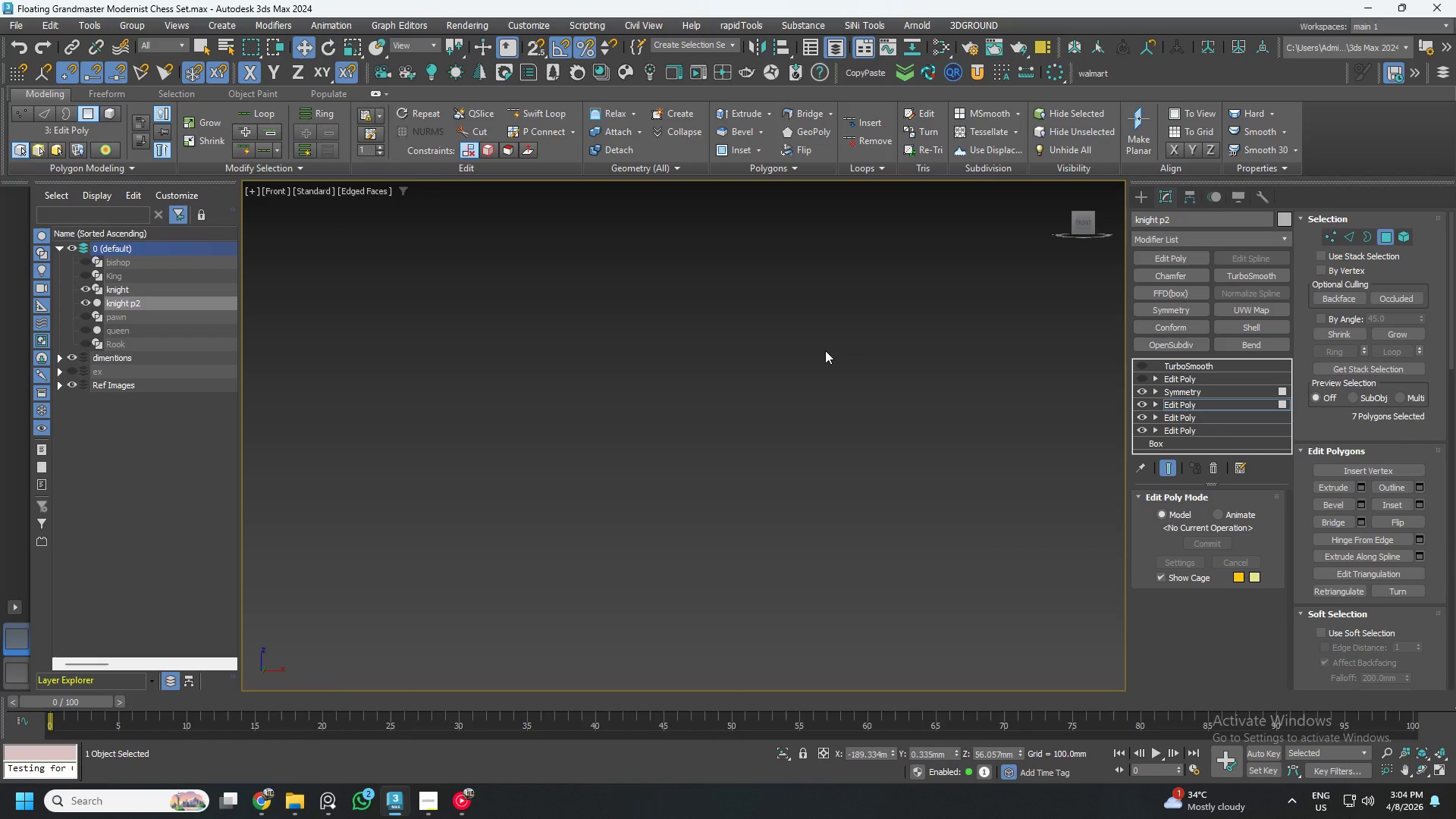 
key(Z)
 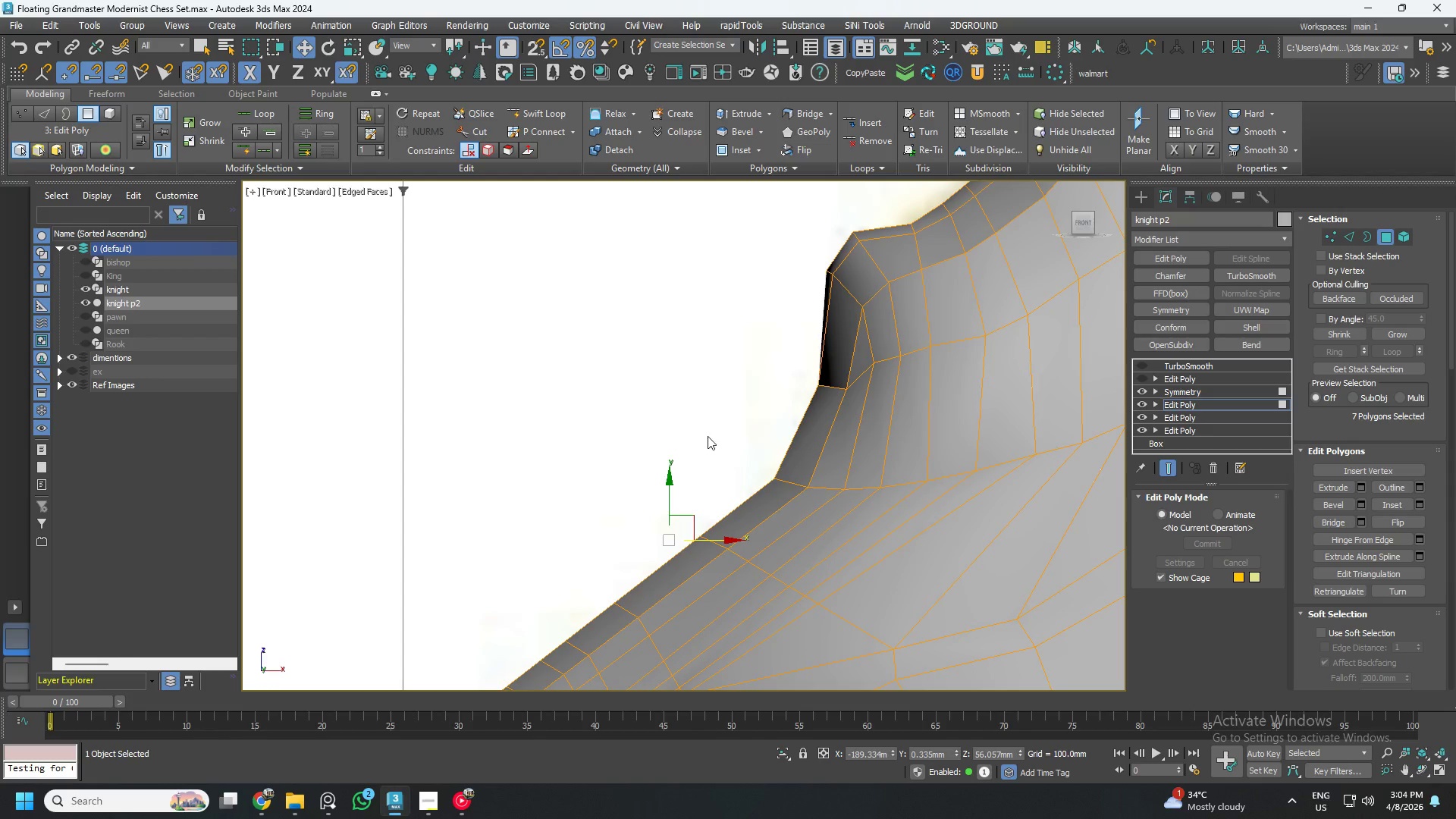 
scroll: coordinate [702, 445], scroll_direction: down, amount: 1.0
 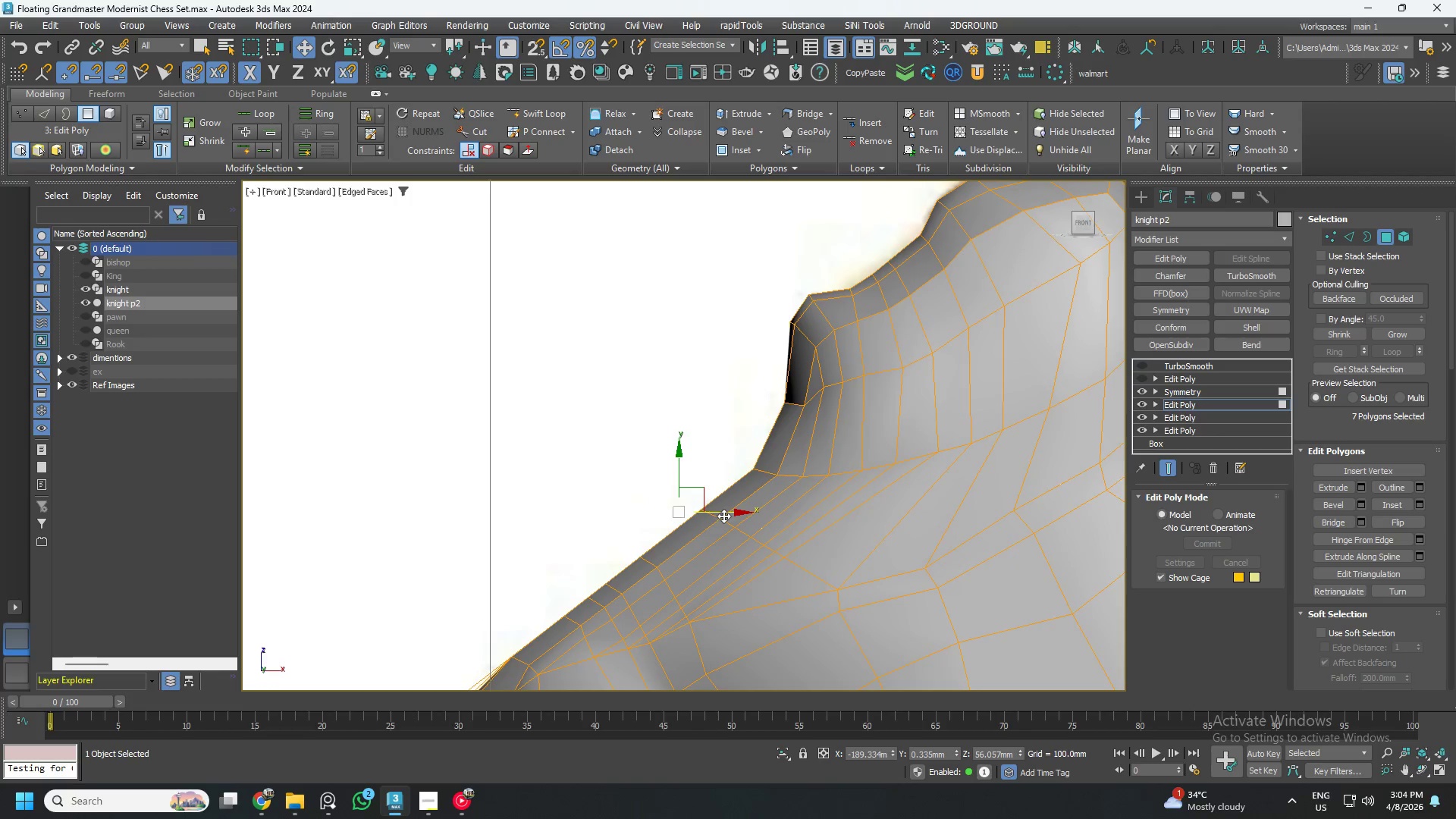 
left_click_drag(start_coordinate=[723, 513], to_coordinate=[690, 515])
 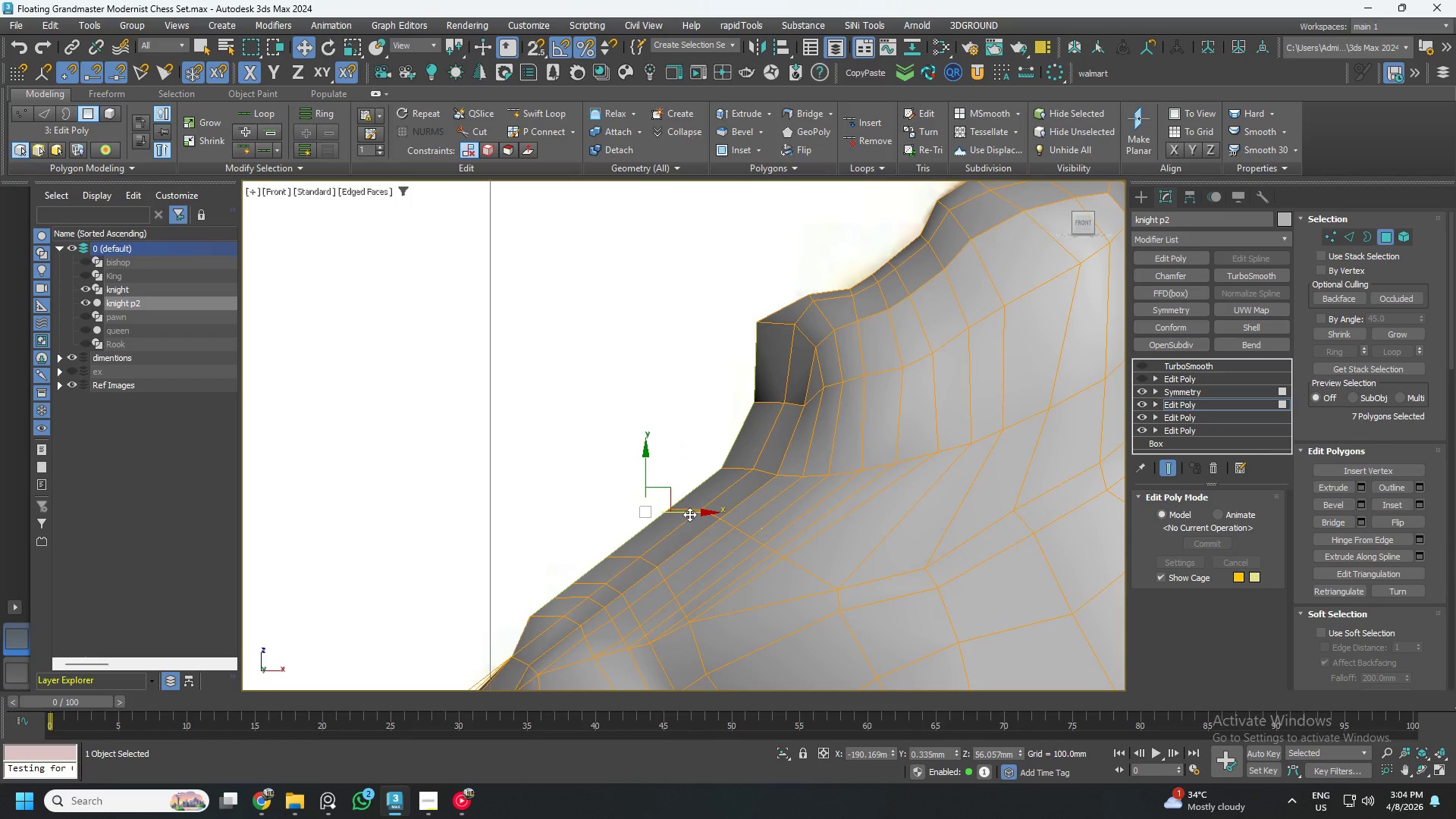 
hold_key(key=AltLeft, duration=0.81)
 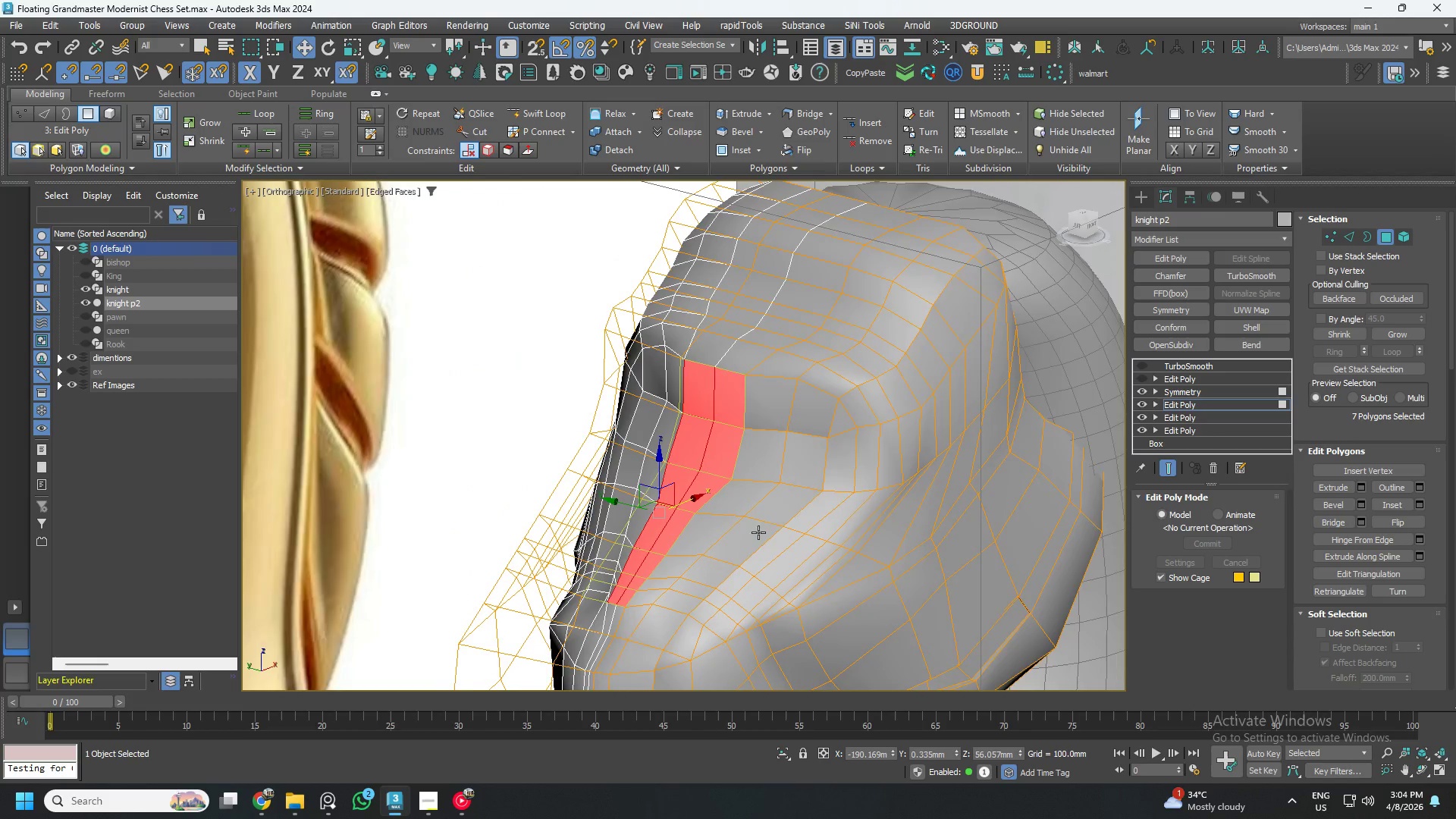 
scroll: coordinate [691, 513], scroll_direction: down, amount: 1.0
 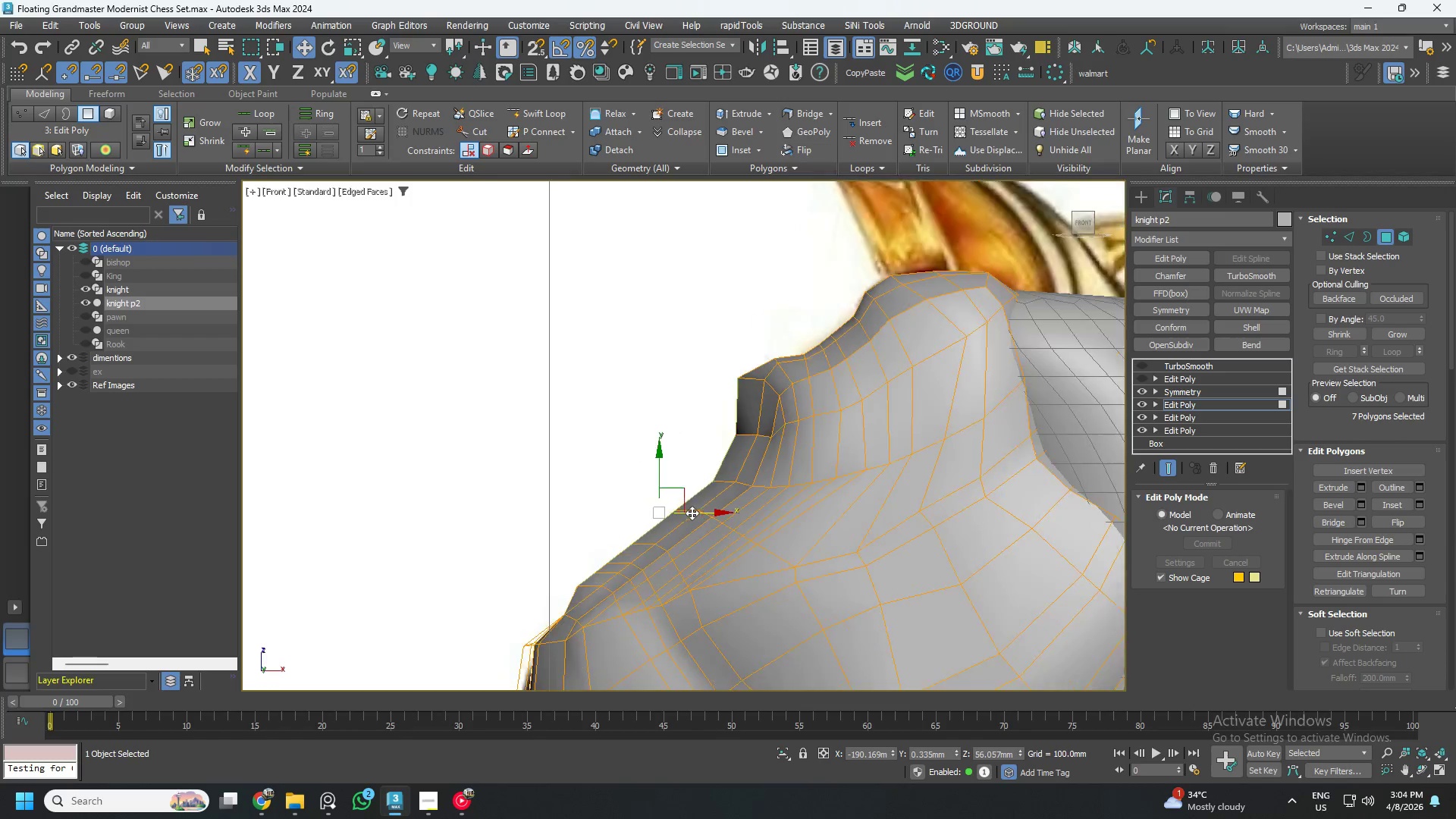 
hold_key(key=AltLeft, duration=1.5)
 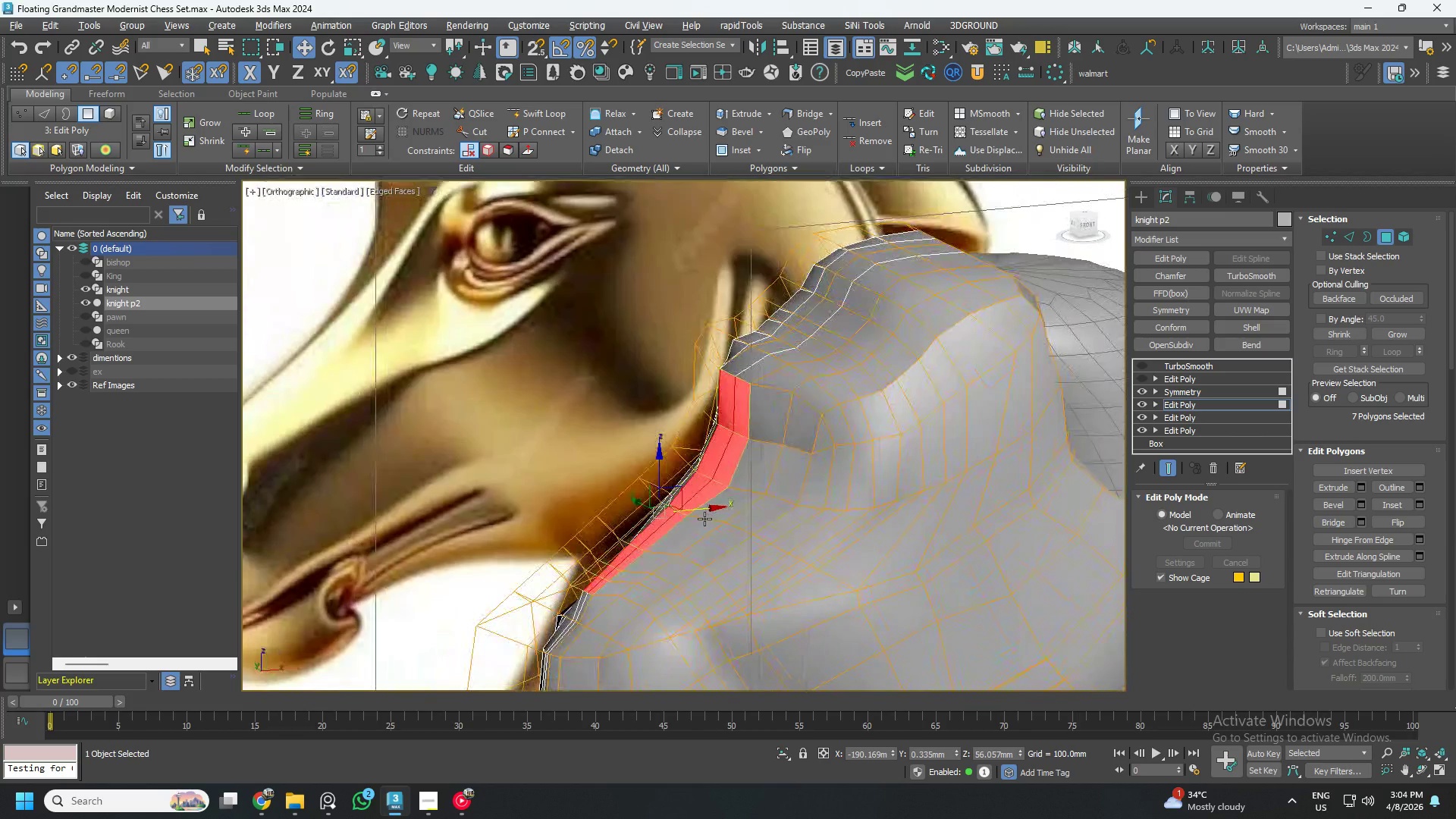 
hold_key(key=AltLeft, duration=0.86)
 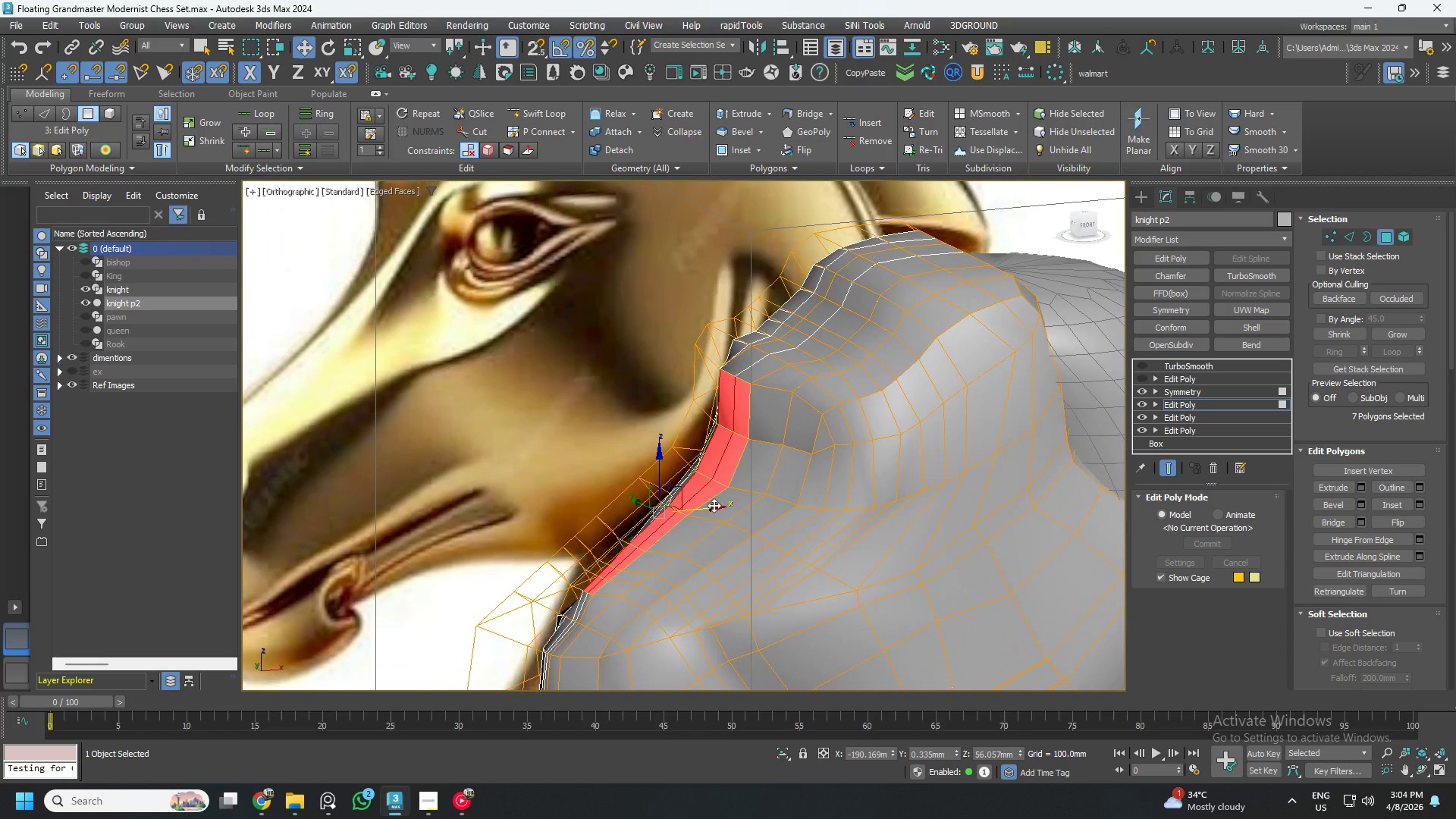 
scroll: coordinate [714, 504], scroll_direction: down, amount: 1.0
 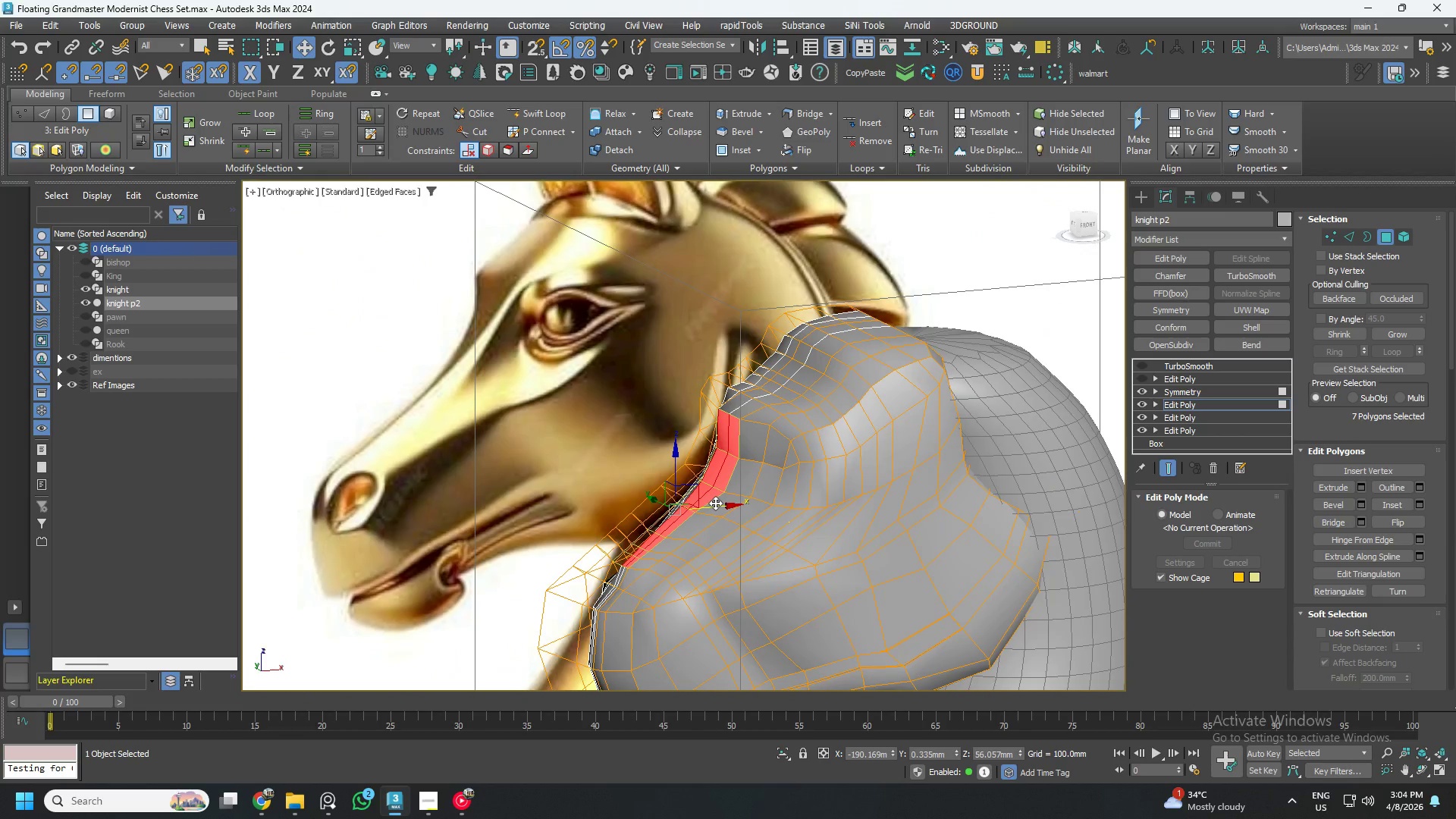 
hold_key(key=AltLeft, duration=0.78)
 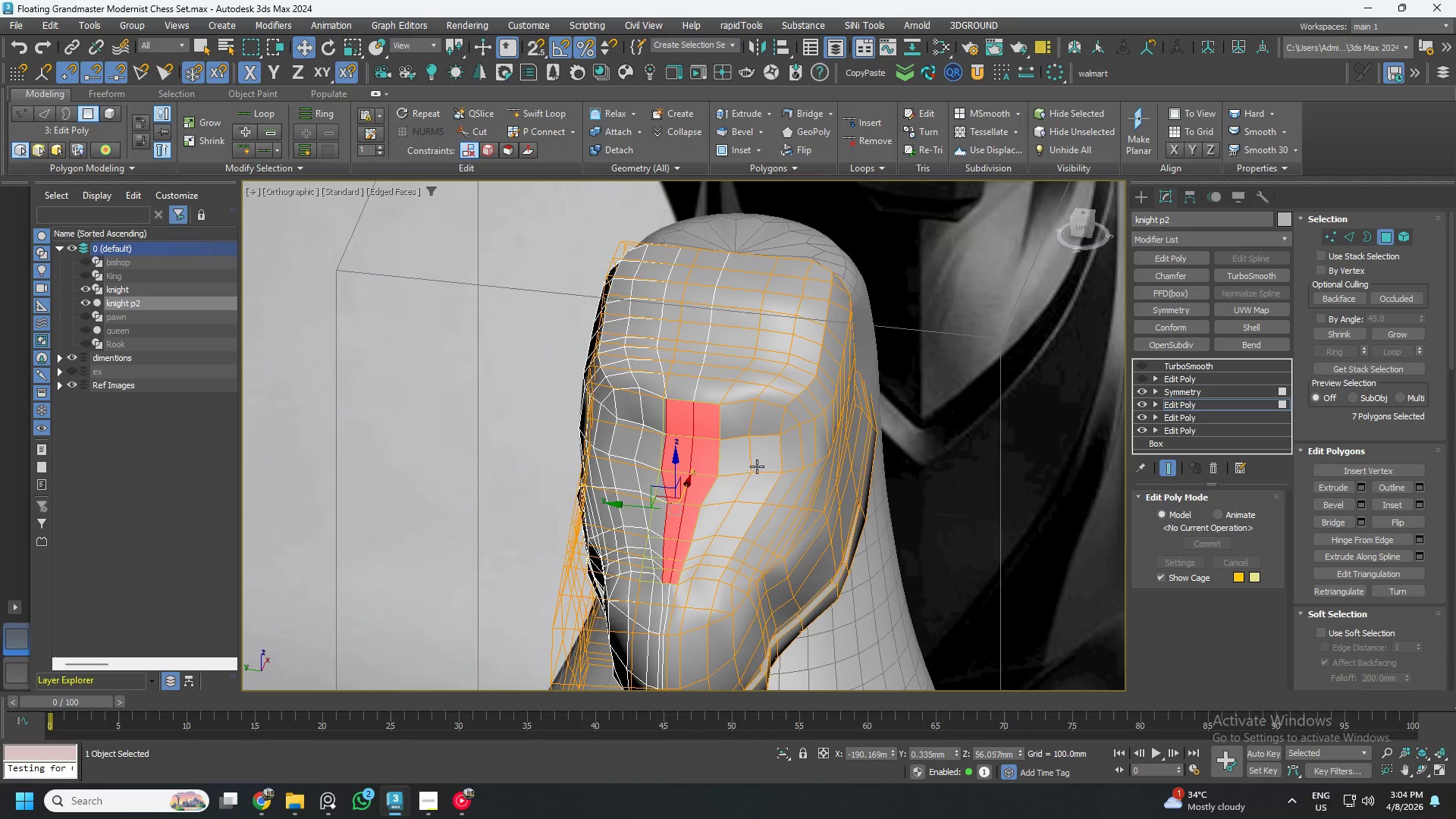 
hold_key(key=AltLeft, duration=0.7)
 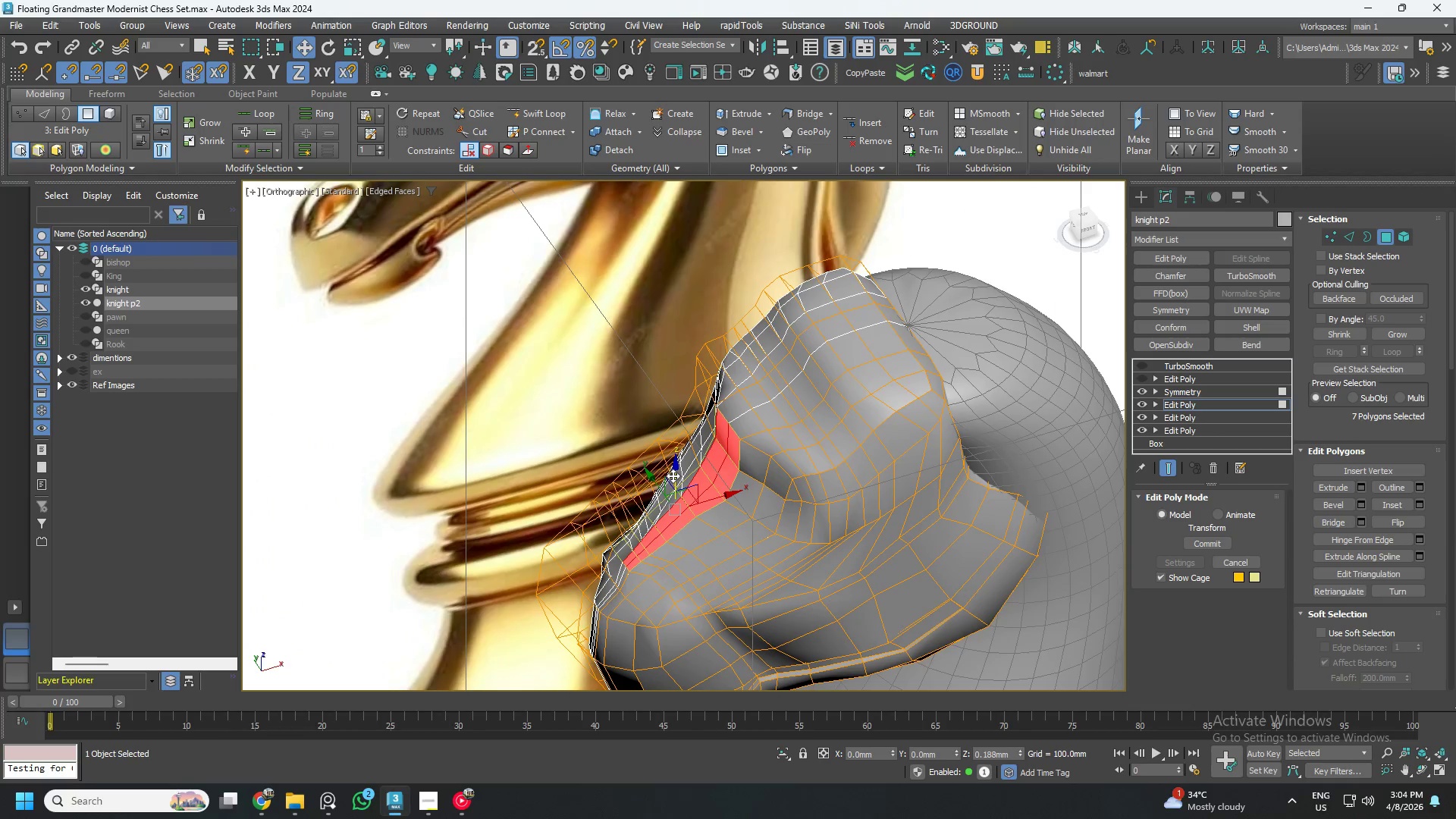 
hold_key(key=AltLeft, duration=1.5)
 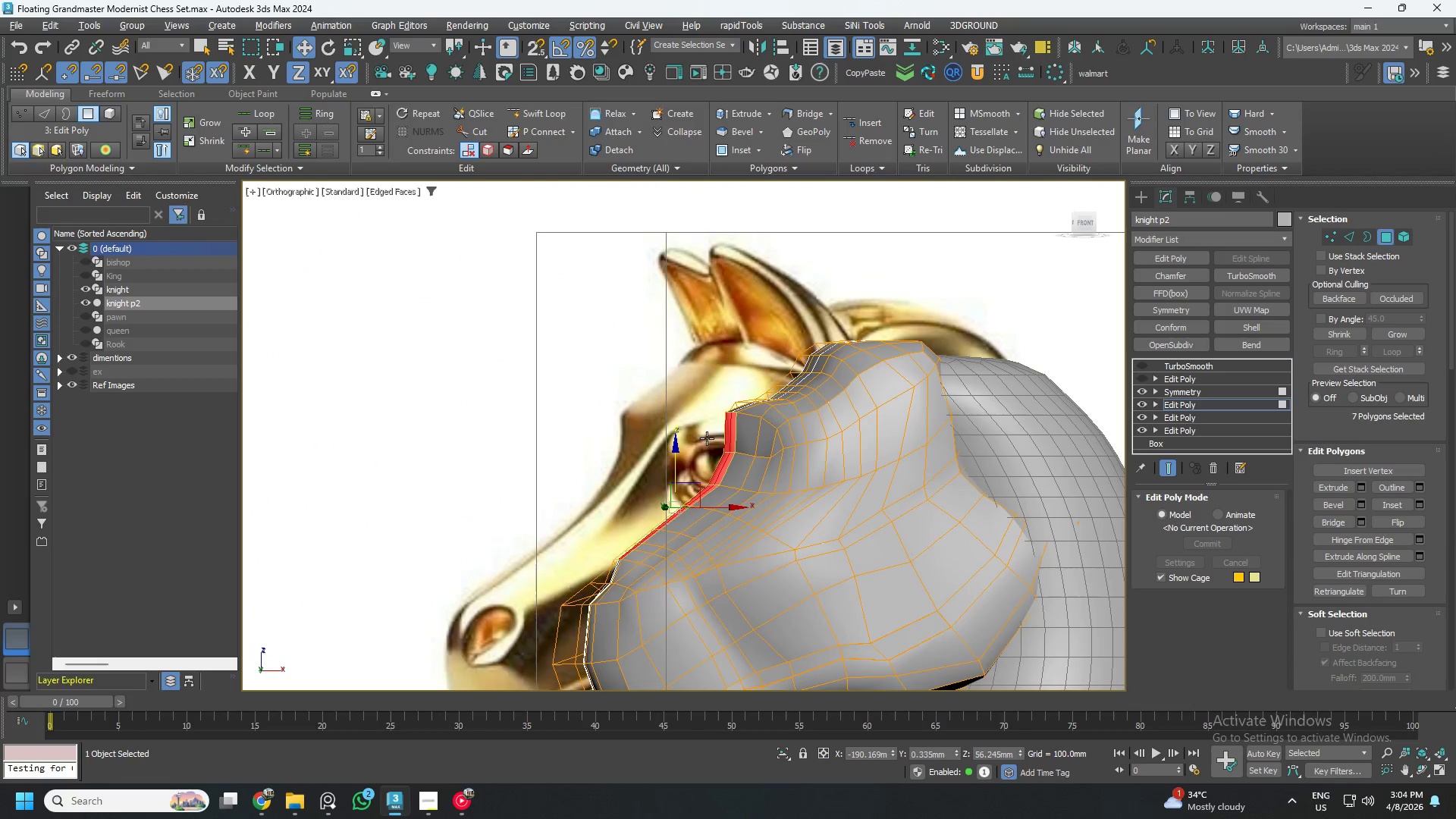 
hold_key(key=AltLeft, duration=0.81)
 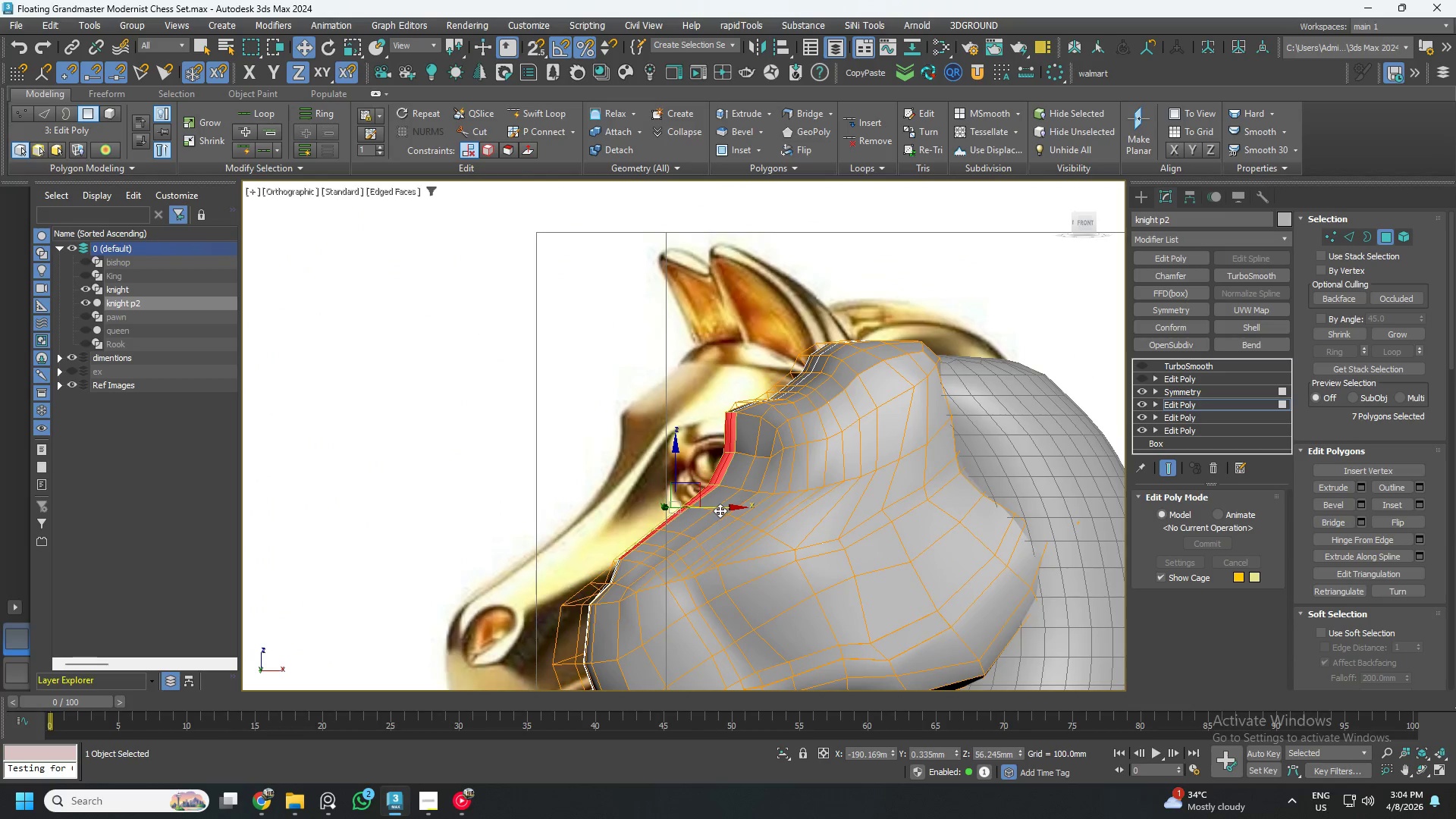 
left_click_drag(start_coordinate=[720, 510], to_coordinate=[714, 511])
 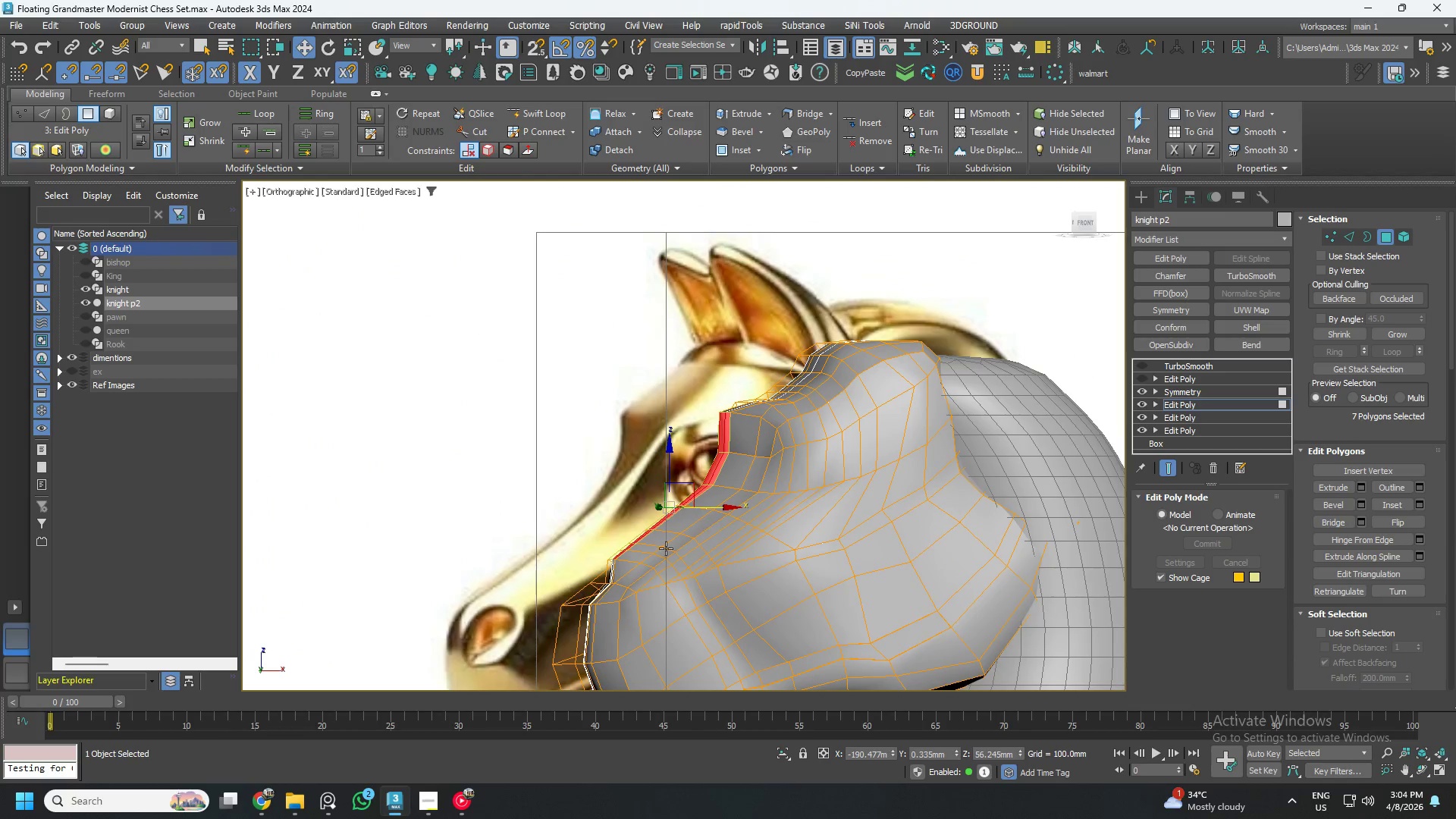 
hold_key(key=AltLeft, duration=0.47)
 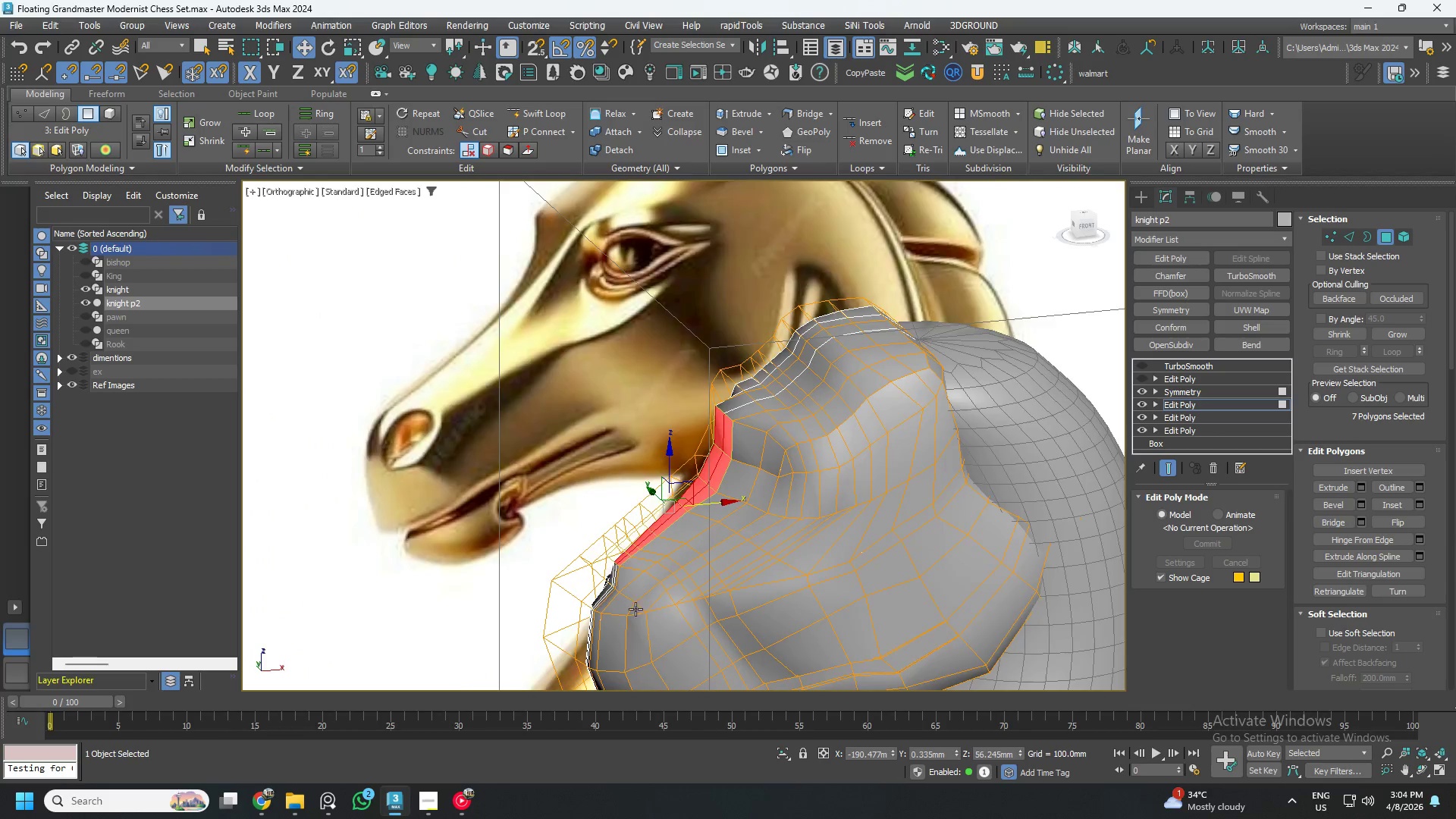 
scroll: coordinate [623, 596], scroll_direction: up, amount: 3.0
 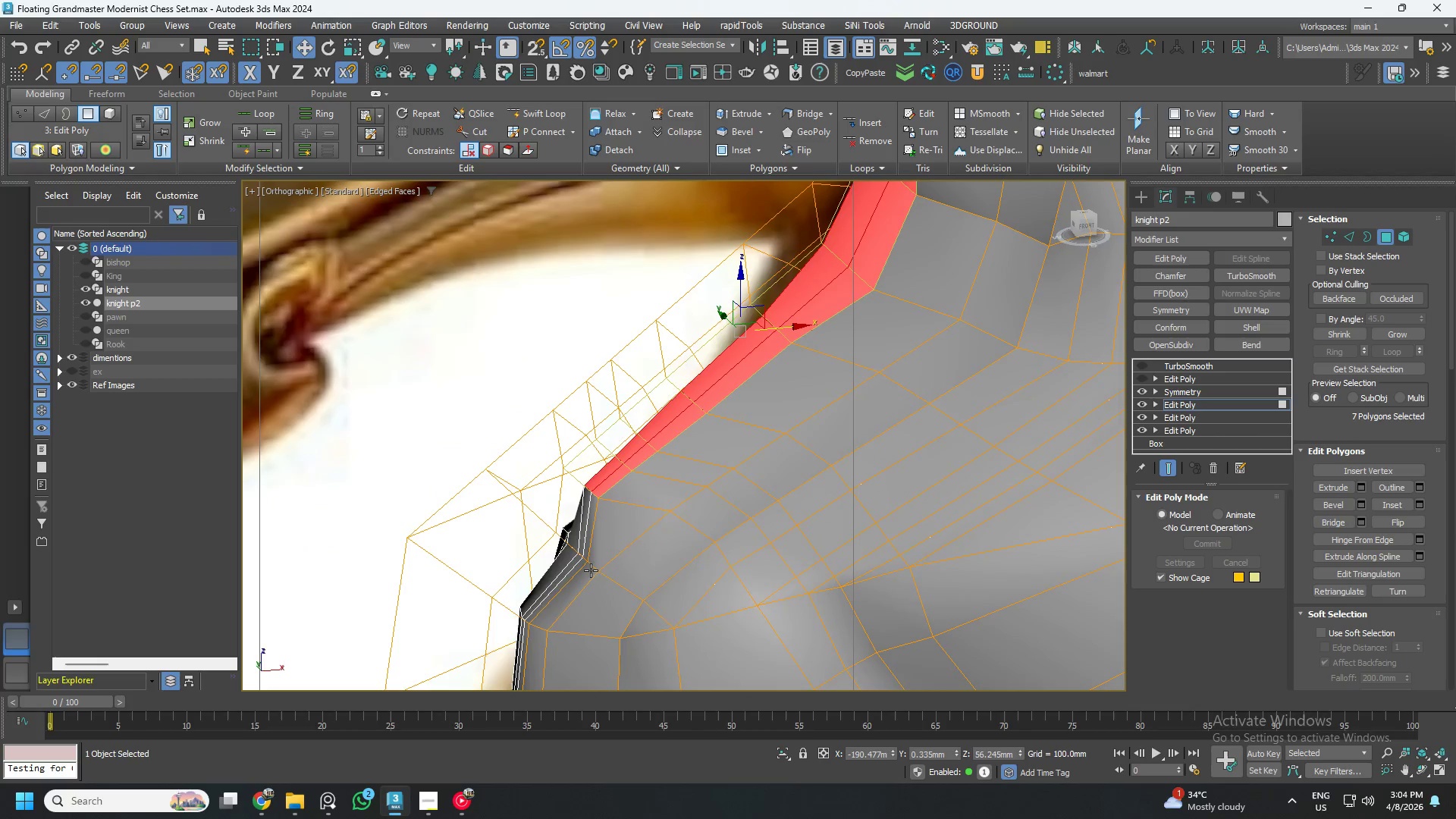 
left_click([590, 569])
 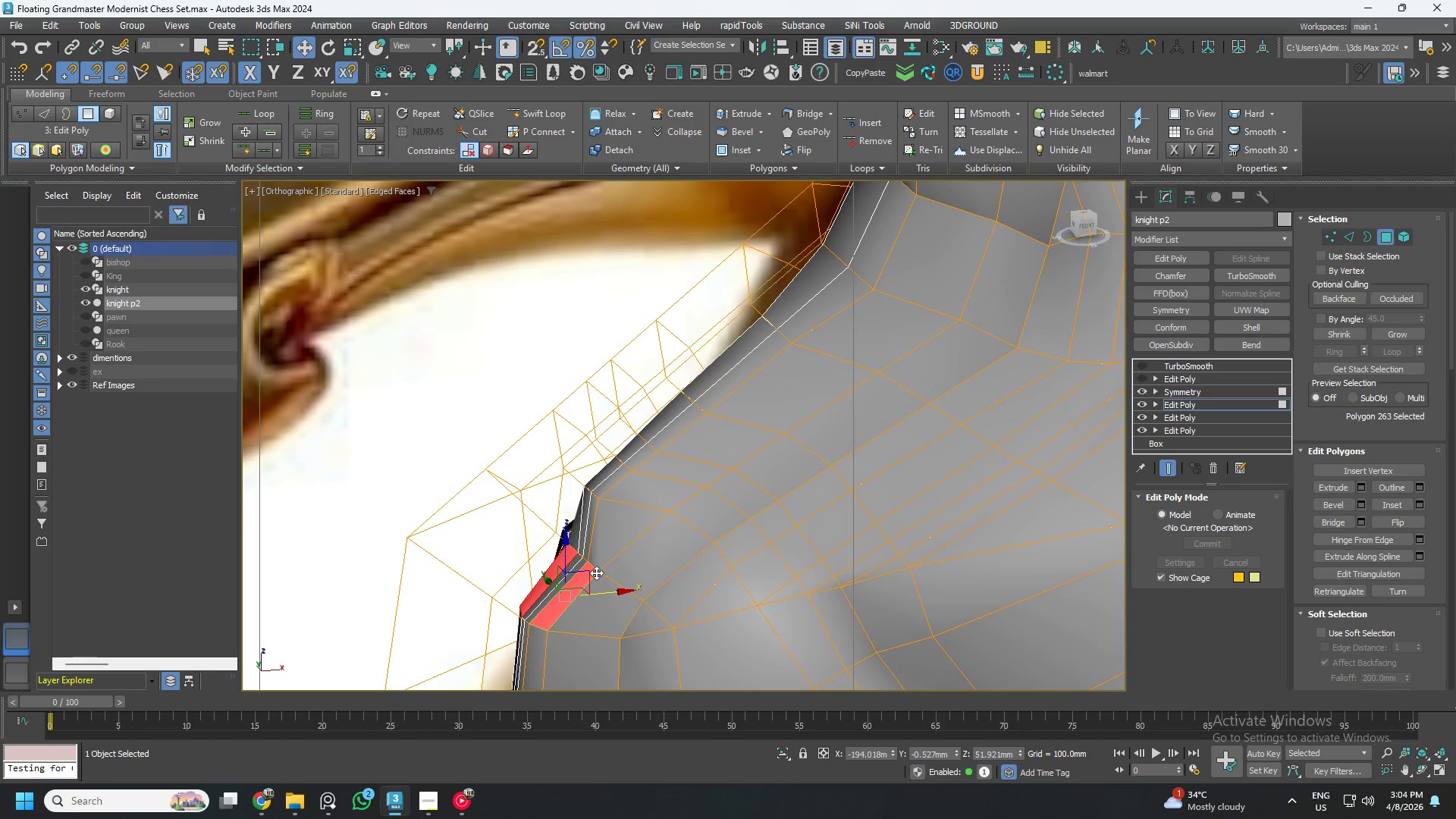 
scroll: coordinate [596, 573], scroll_direction: up, amount: 2.0
 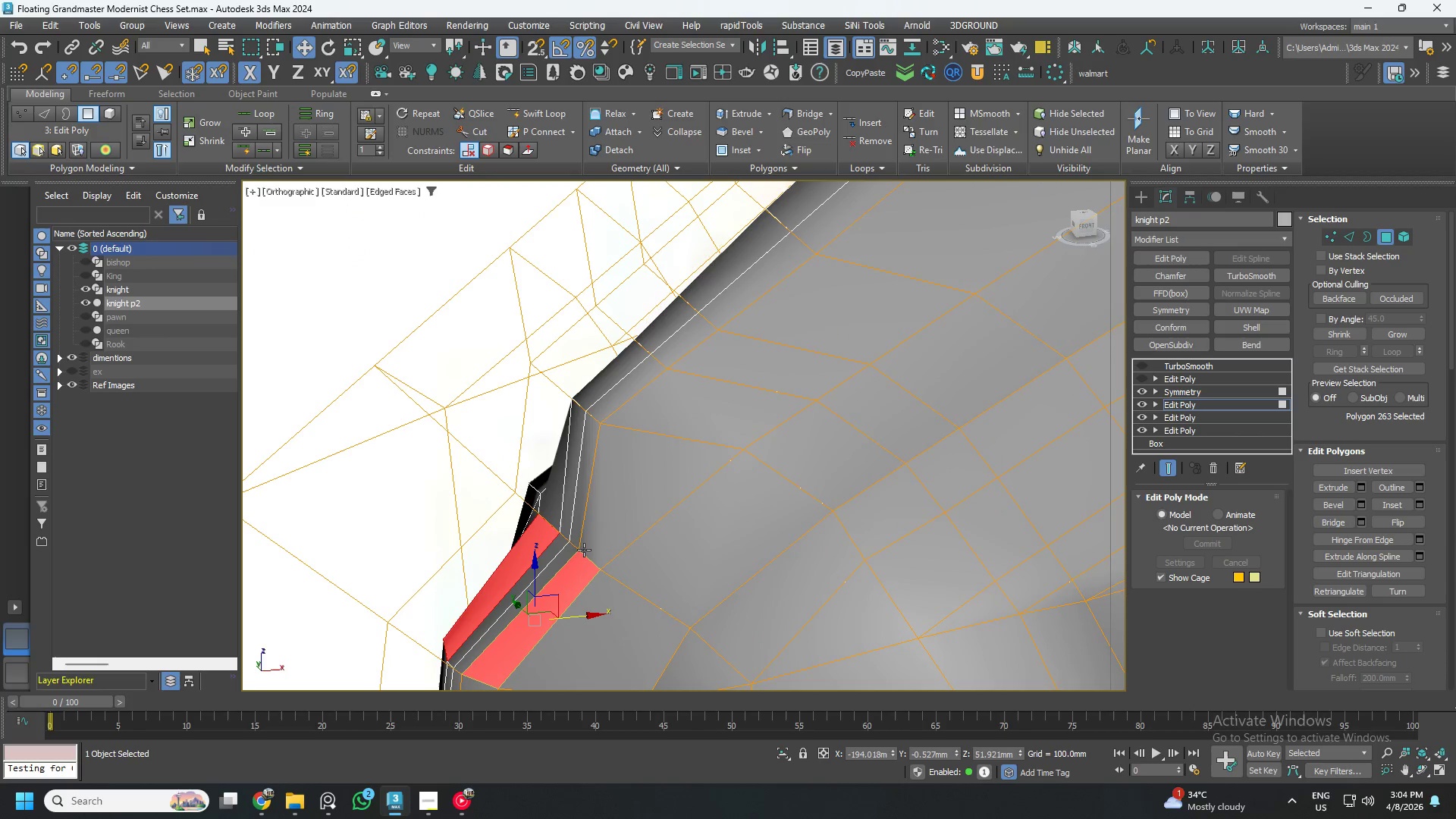 
hold_key(key=ControlLeft, duration=0.48)
left_click([573, 545])
 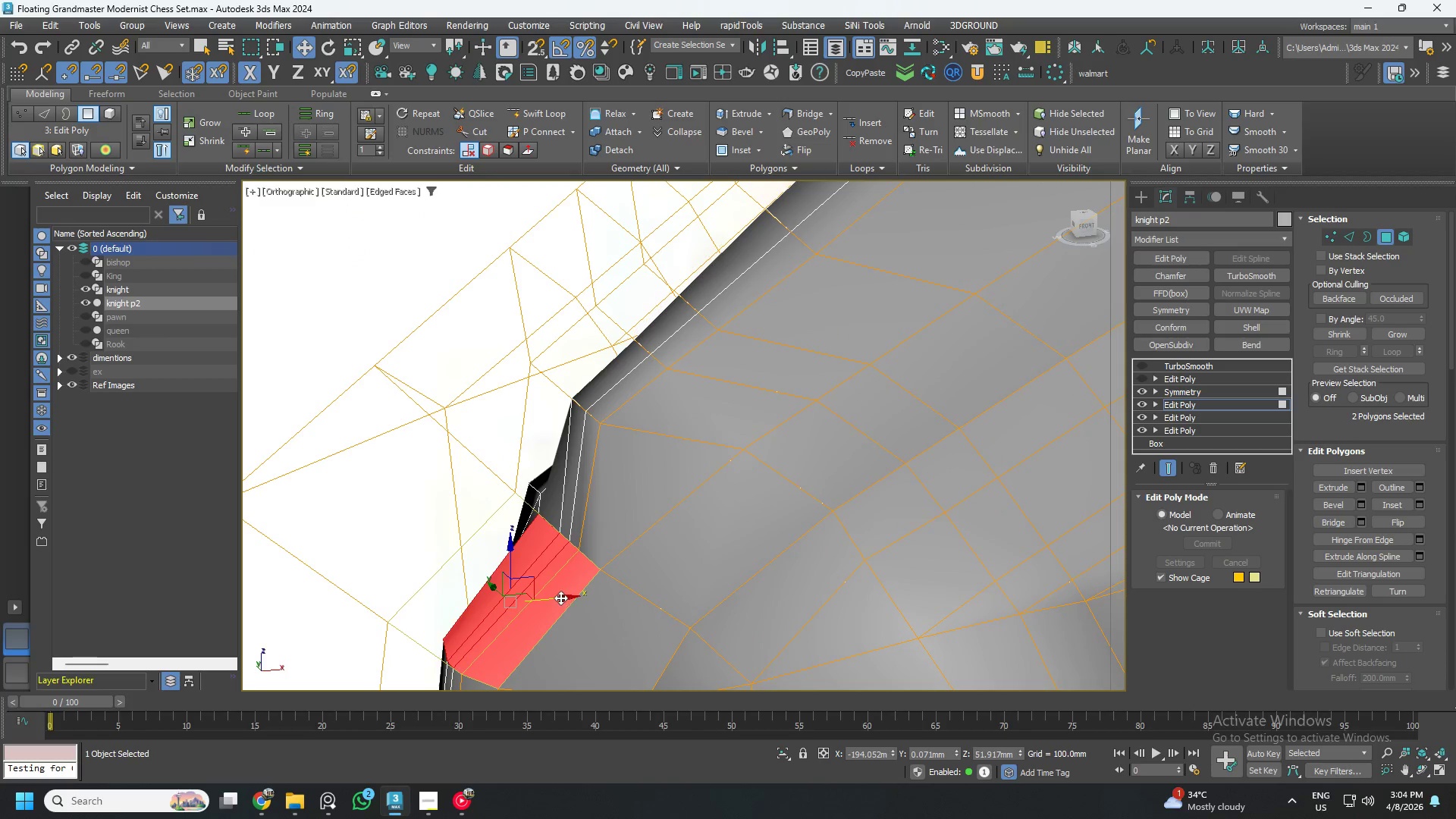 
left_click_drag(start_coordinate=[559, 598], to_coordinate=[553, 599])
 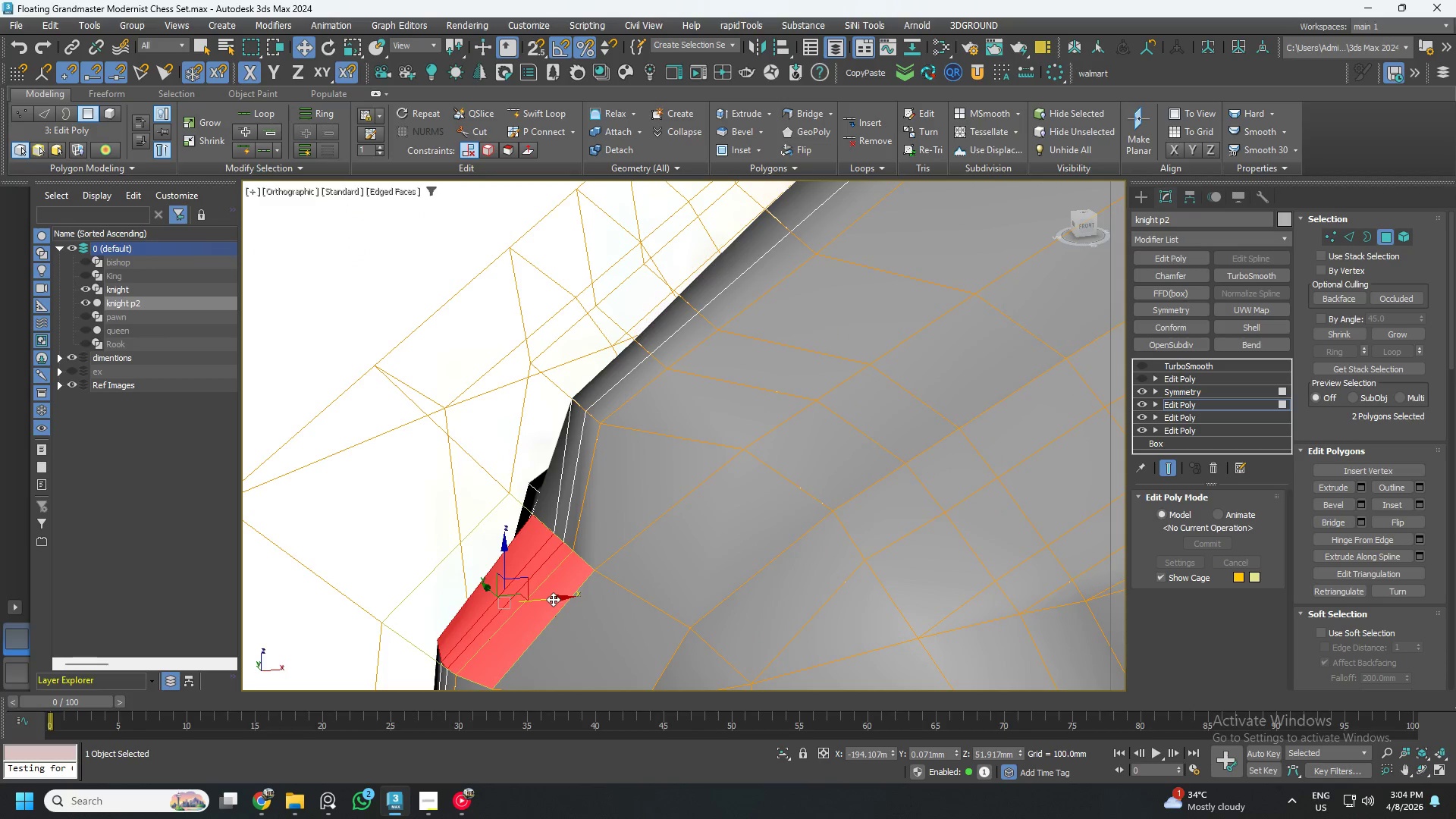 
key(Control+ControlLeft)
 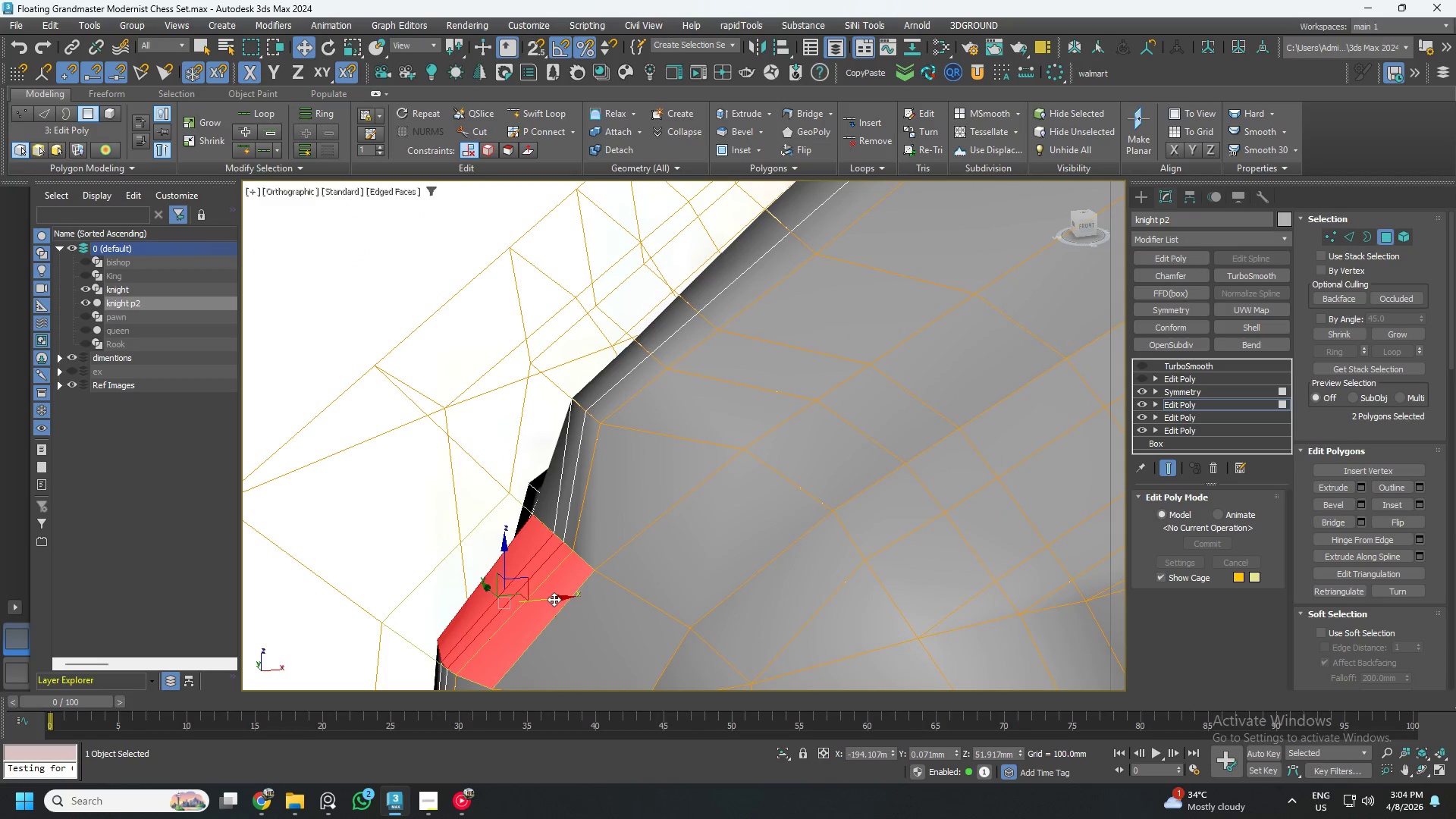 
key(Control+ControlLeft)
 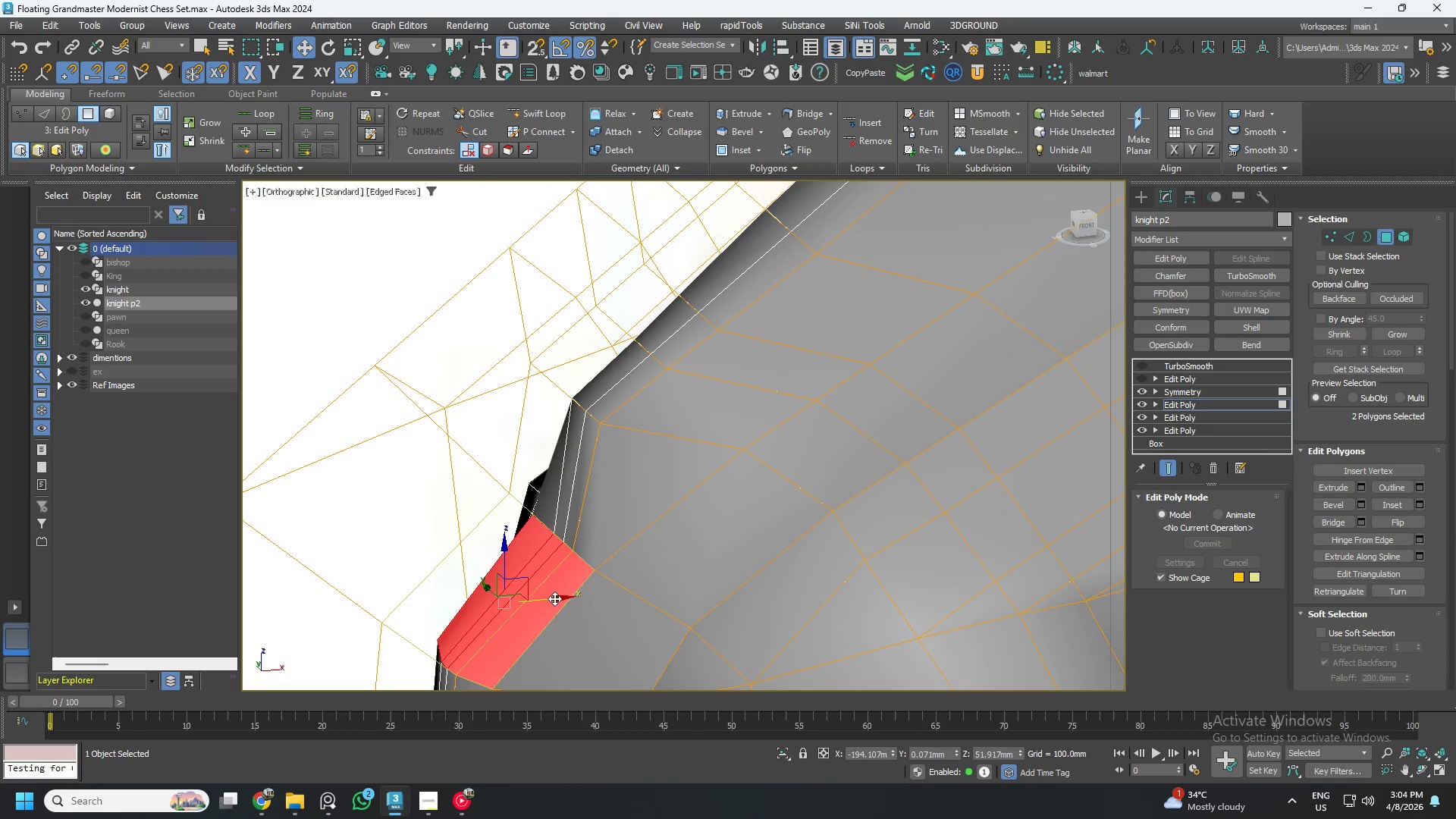 
key(Control+Z)
 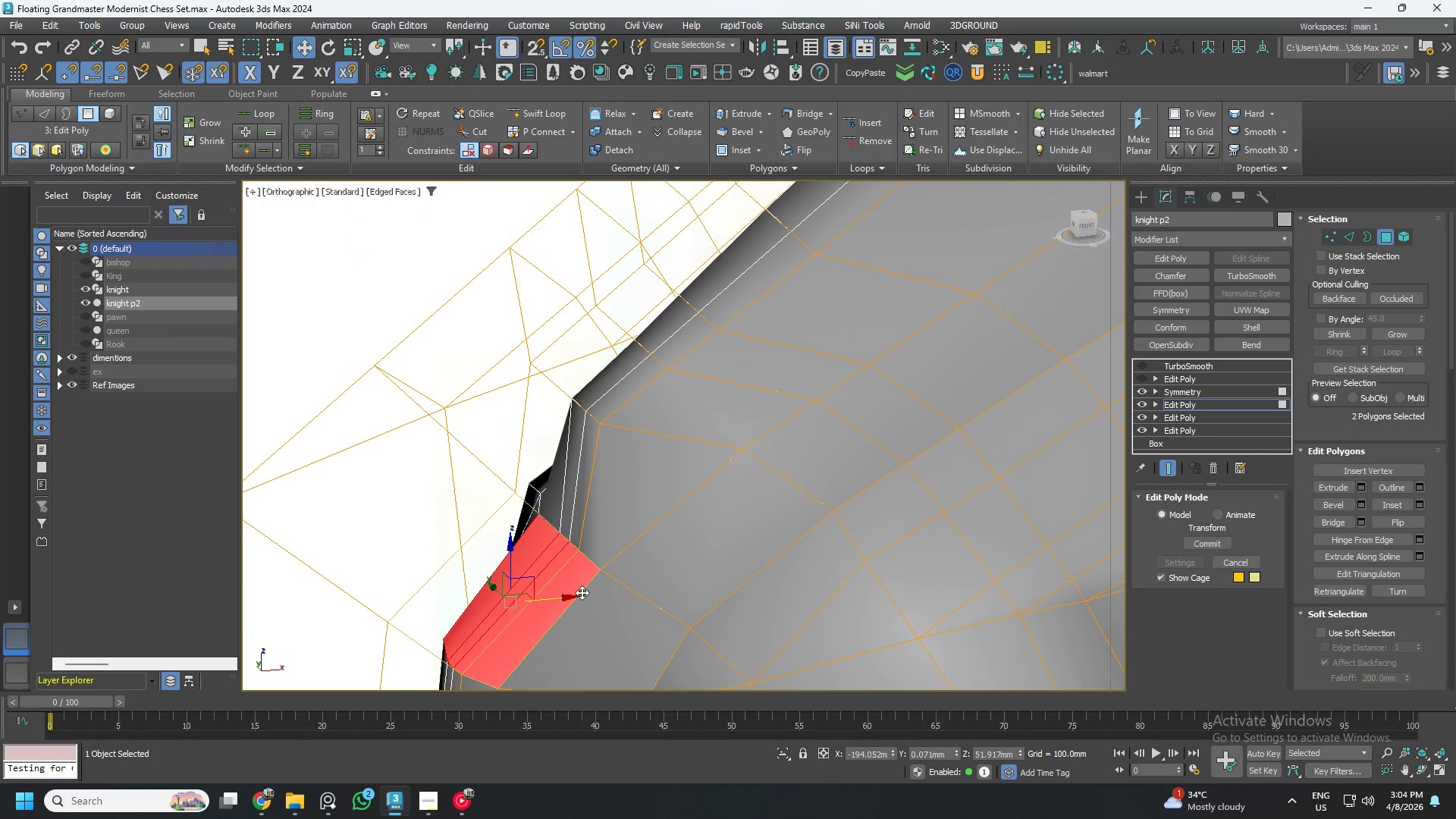 
key(1)
 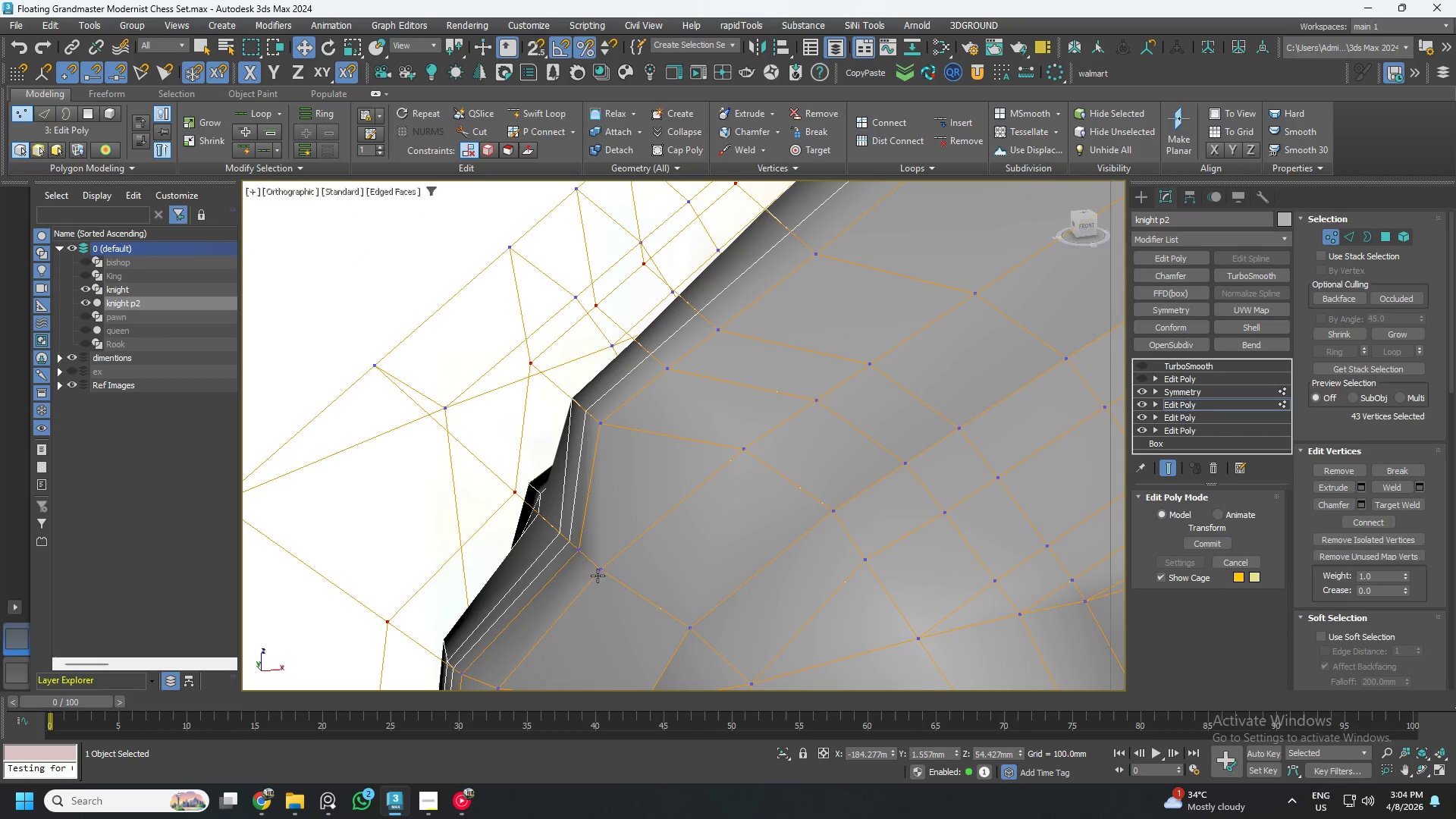 
left_click([600, 570])
 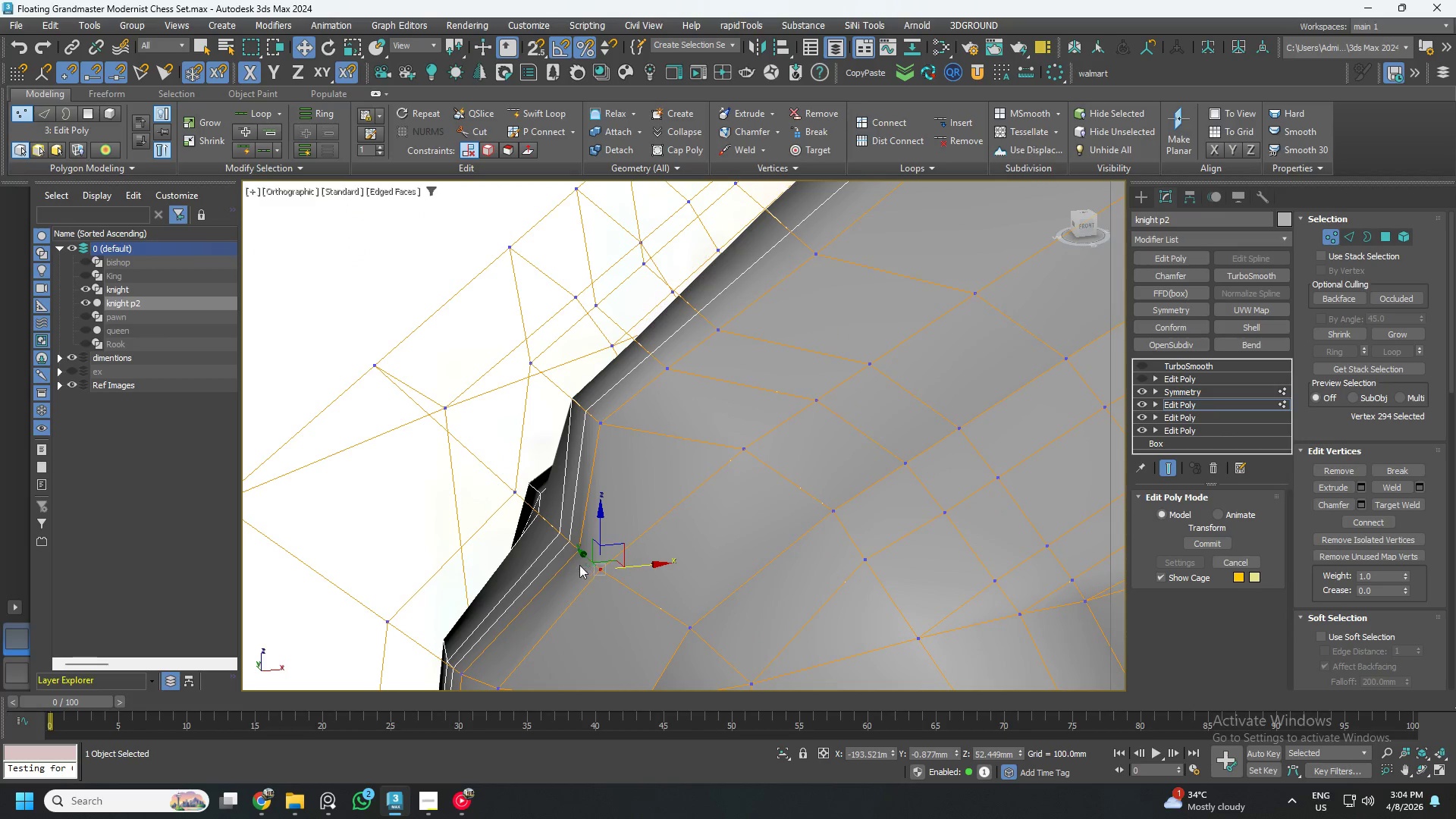 
hold_key(key=ControlLeft, duration=0.42)
left_click([576, 552])
 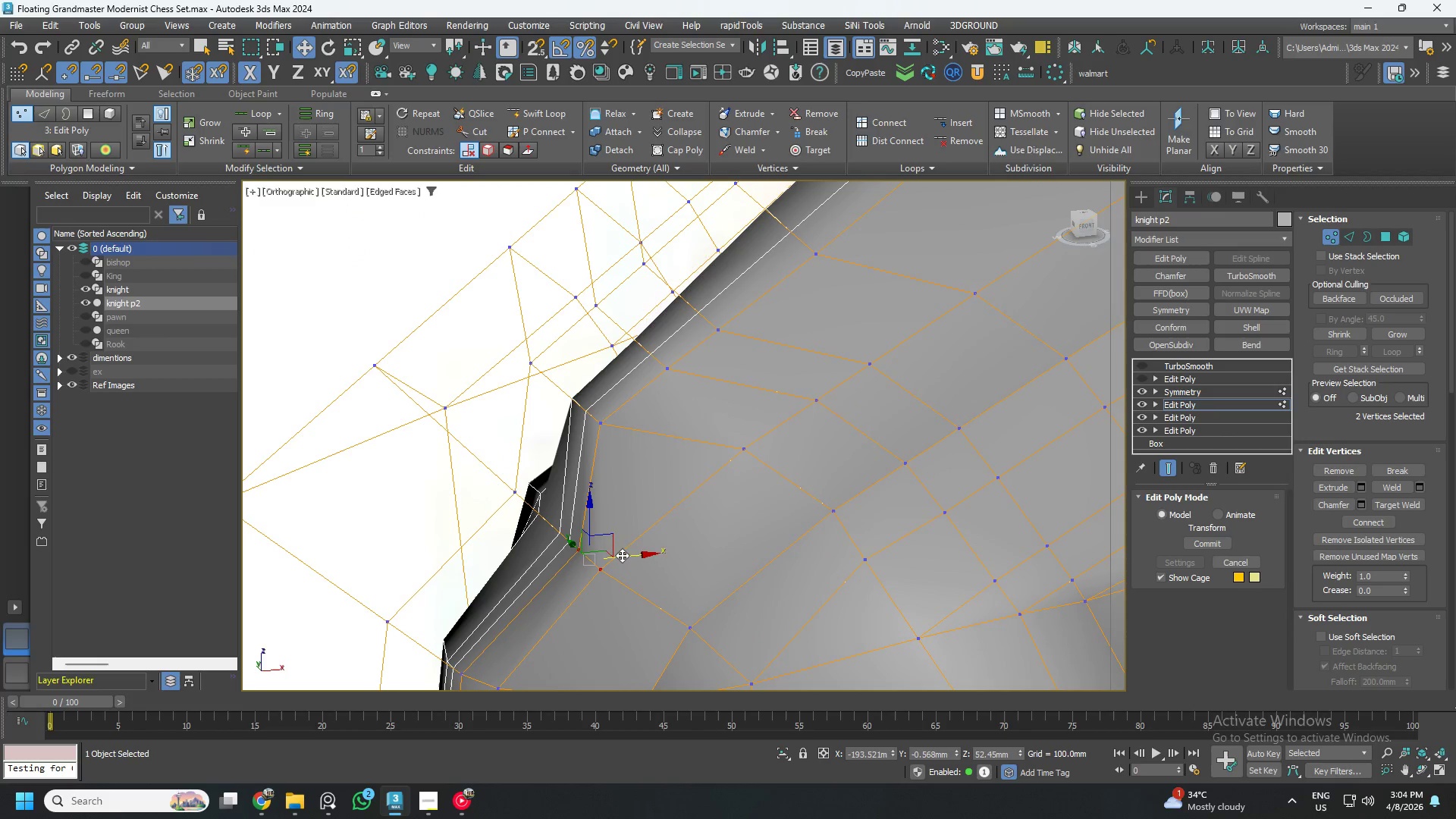 
left_click_drag(start_coordinate=[622, 554], to_coordinate=[587, 561])
 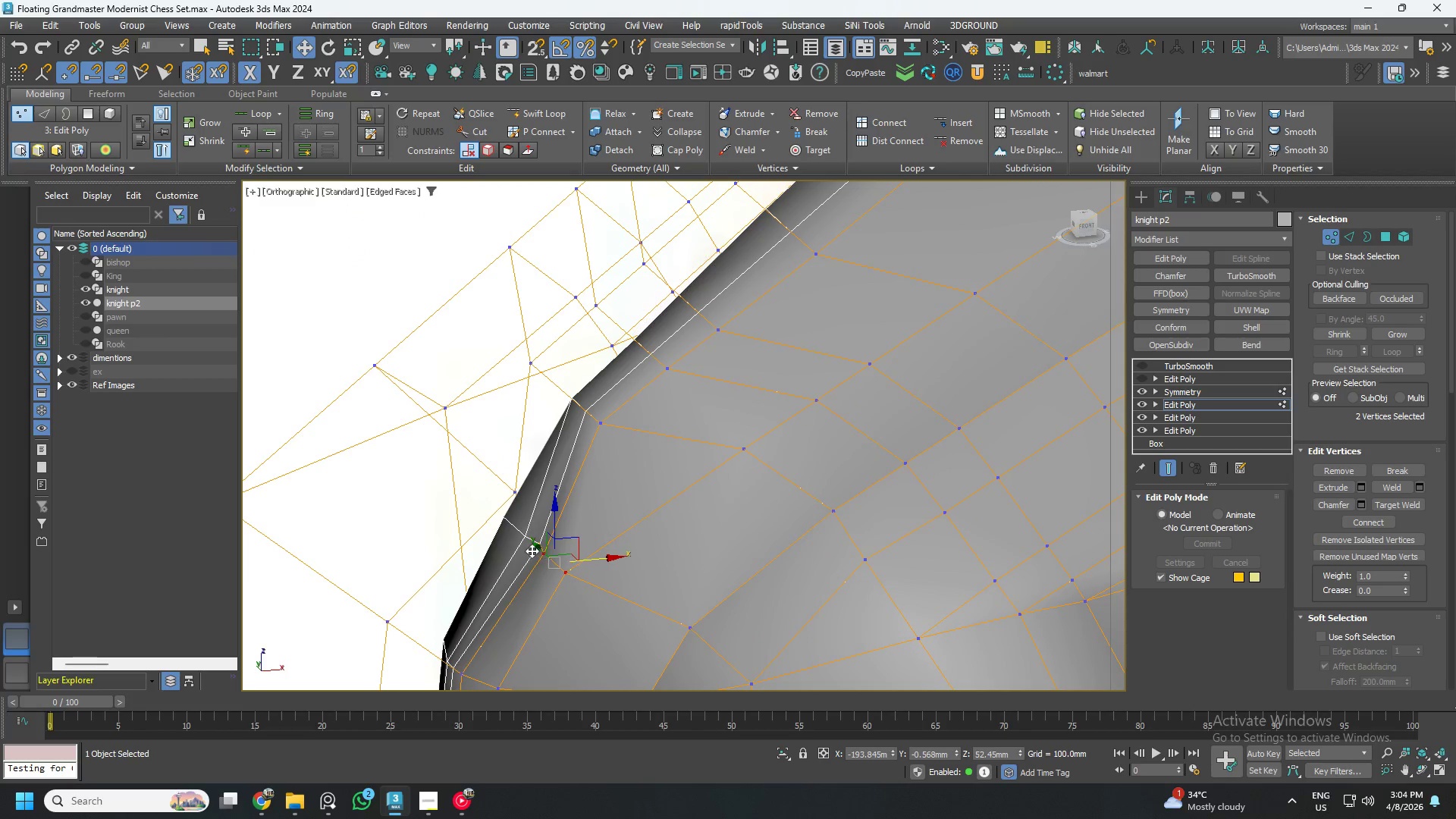 
hold_key(key=AltLeft, duration=0.66)
 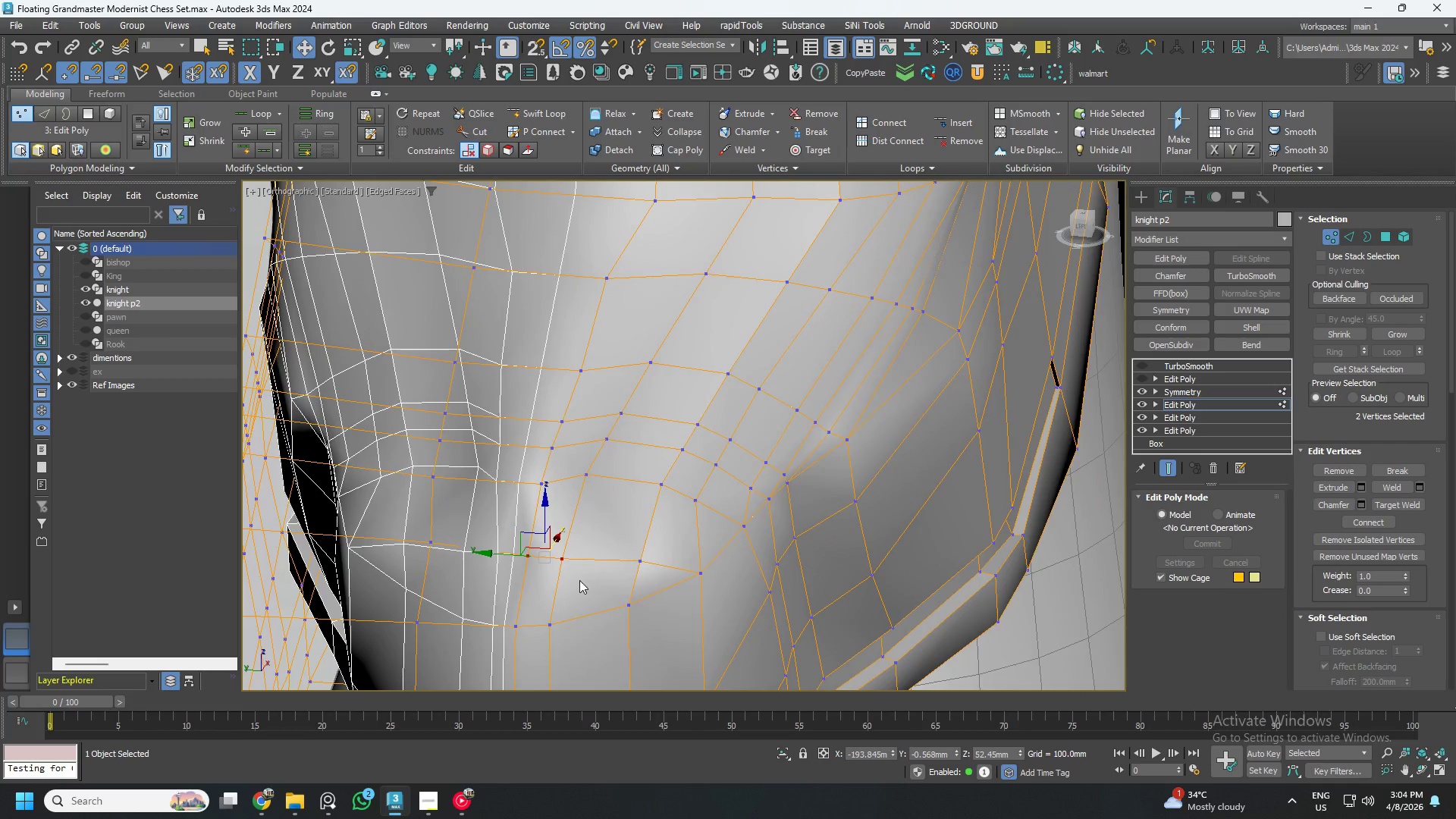 
scroll: coordinate [535, 551], scroll_direction: down, amount: 2.0
 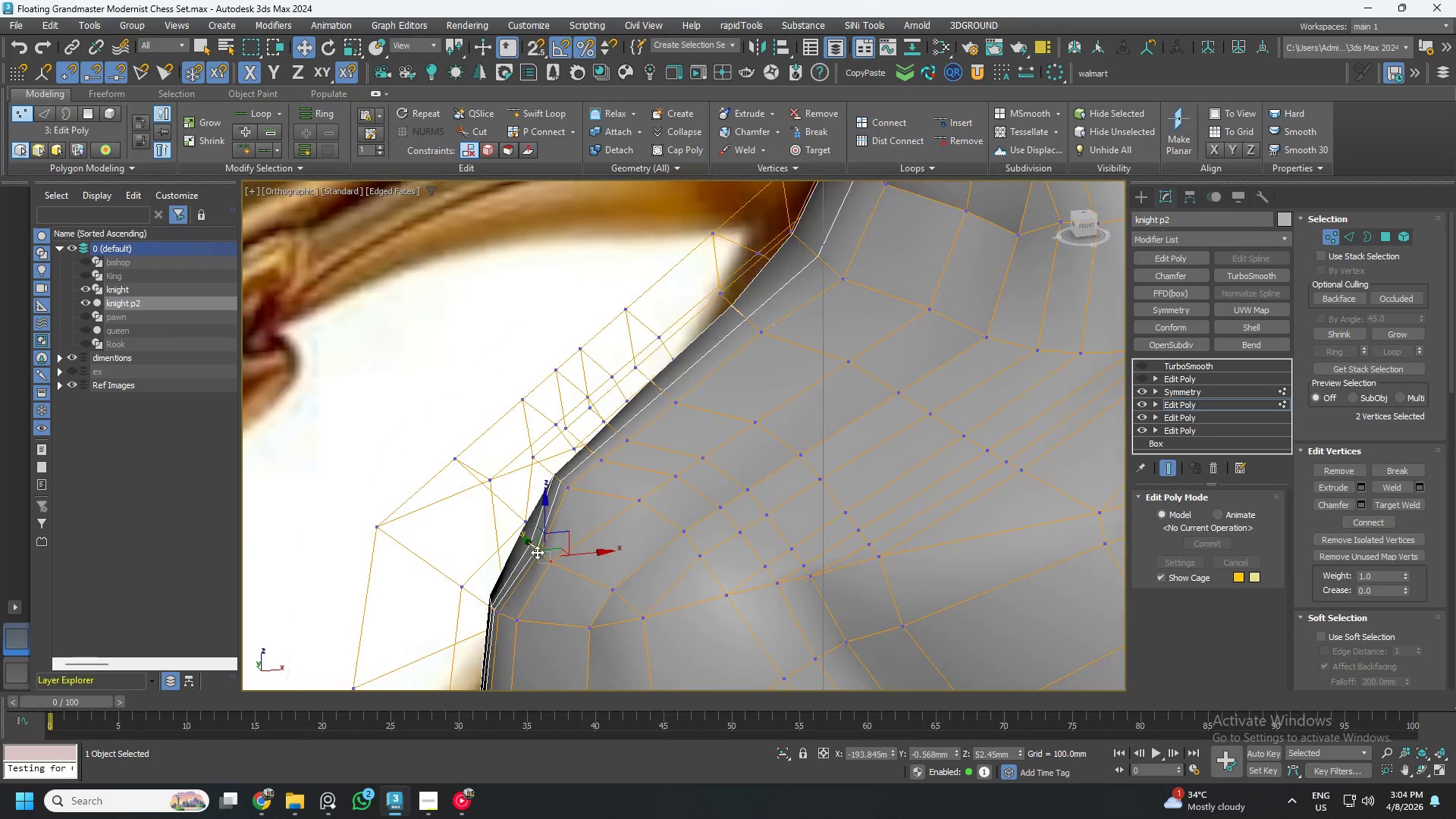 
hold_key(key=AltLeft, duration=0.52)
 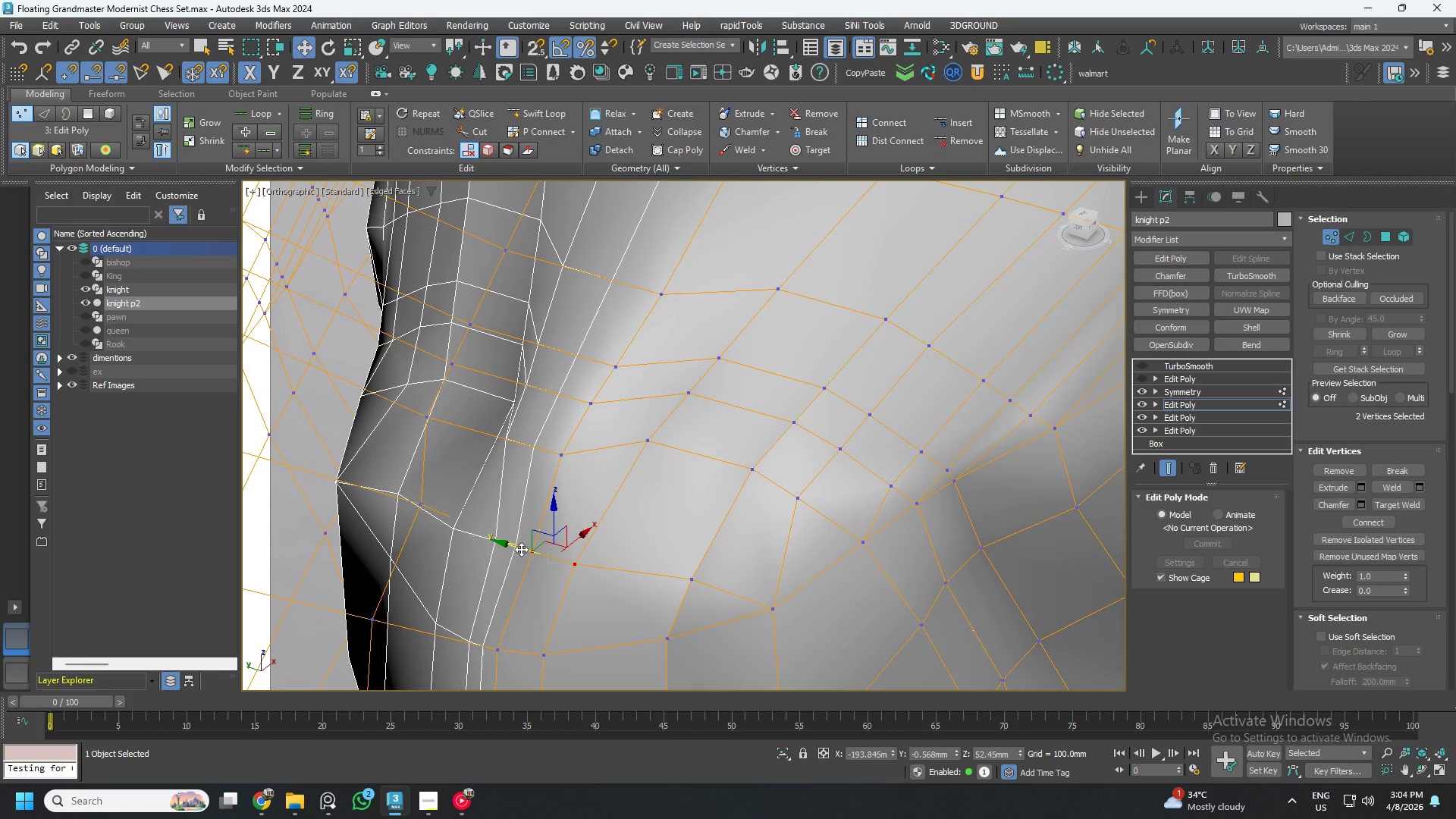 
hold_key(key=AltLeft, duration=3.73)
scroll: coordinate [524, 556], scroll_direction: up, amount: 1.0
 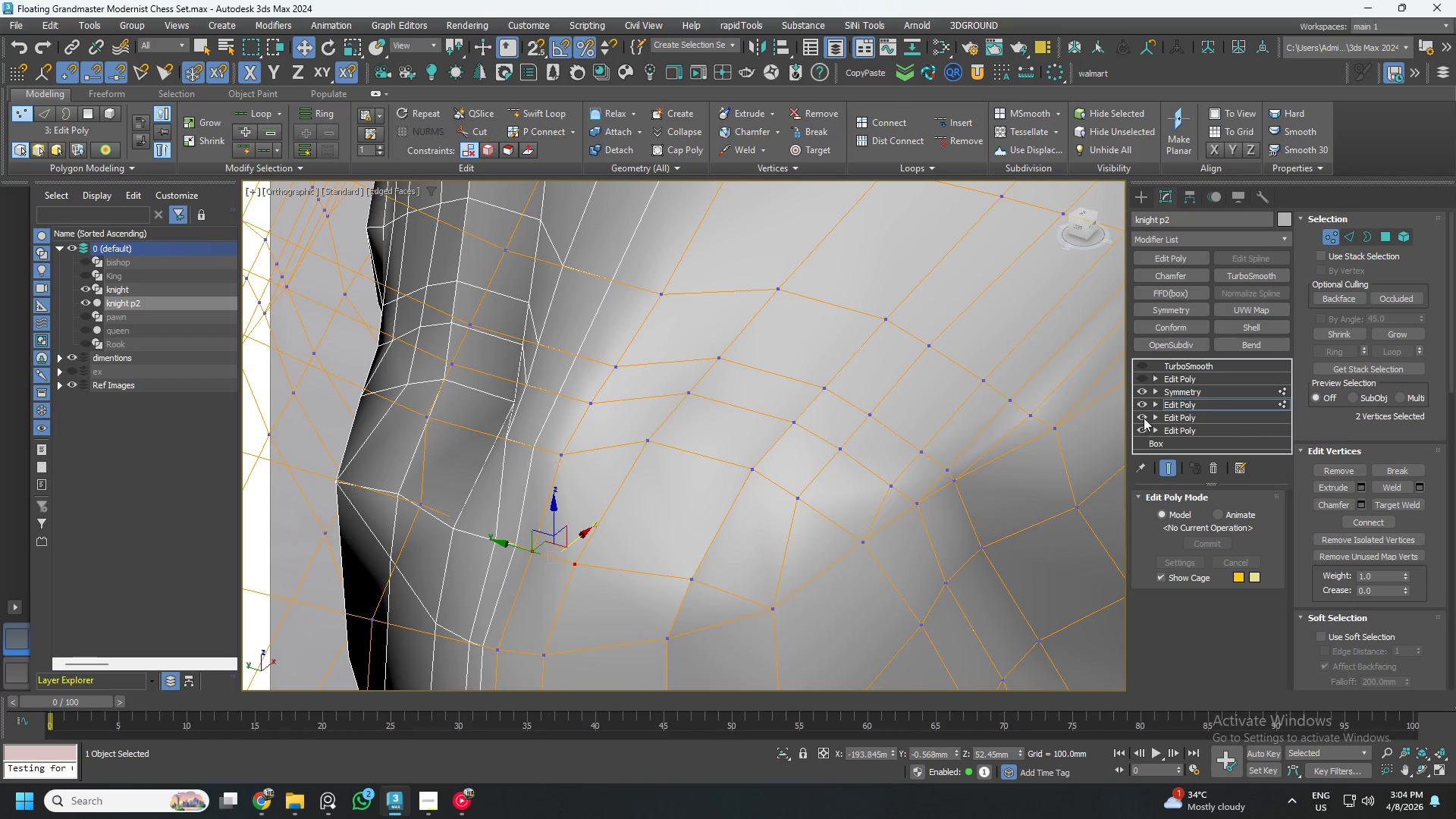 
left_click([1141, 394])
 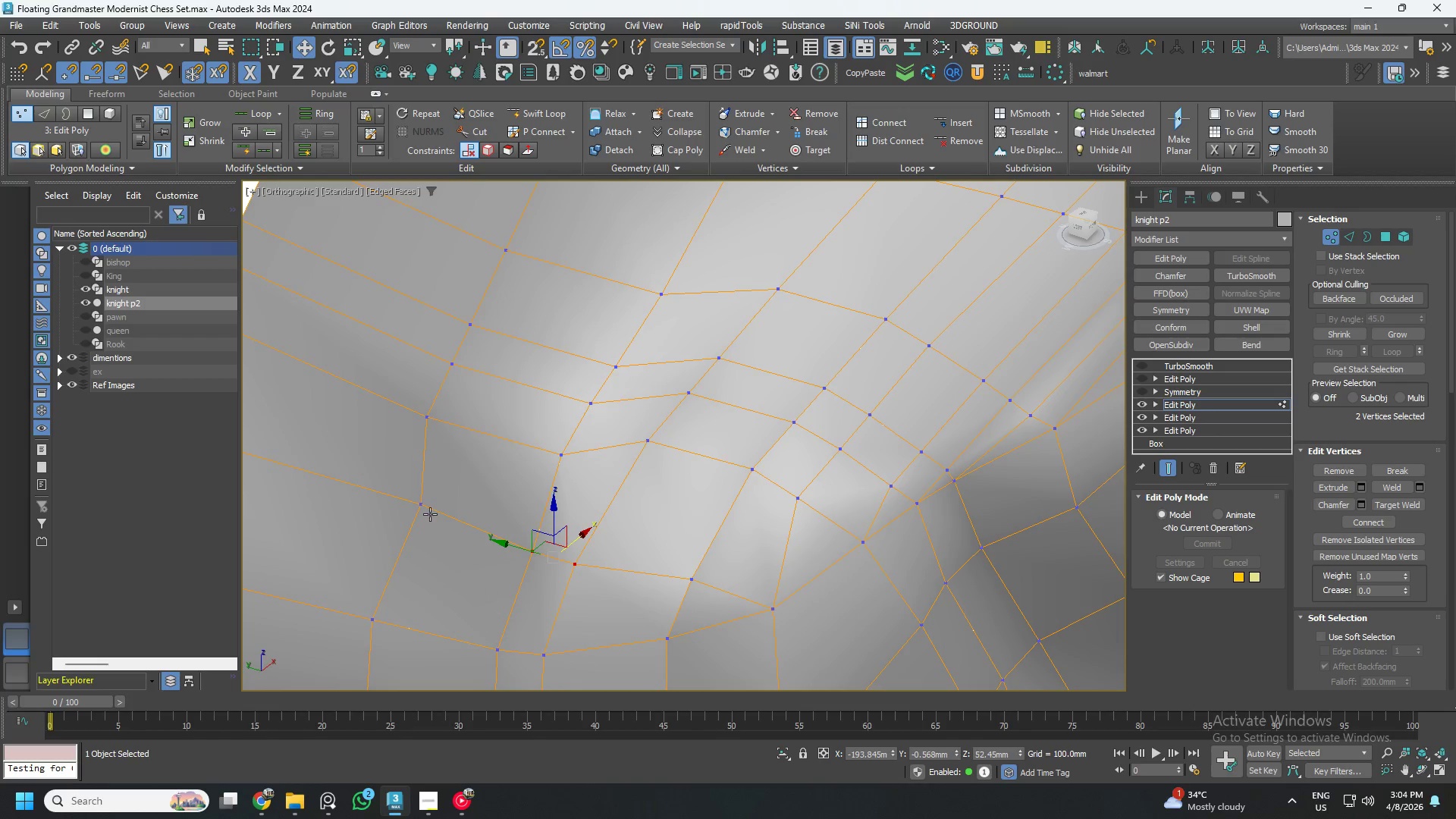 
left_click([425, 506])
 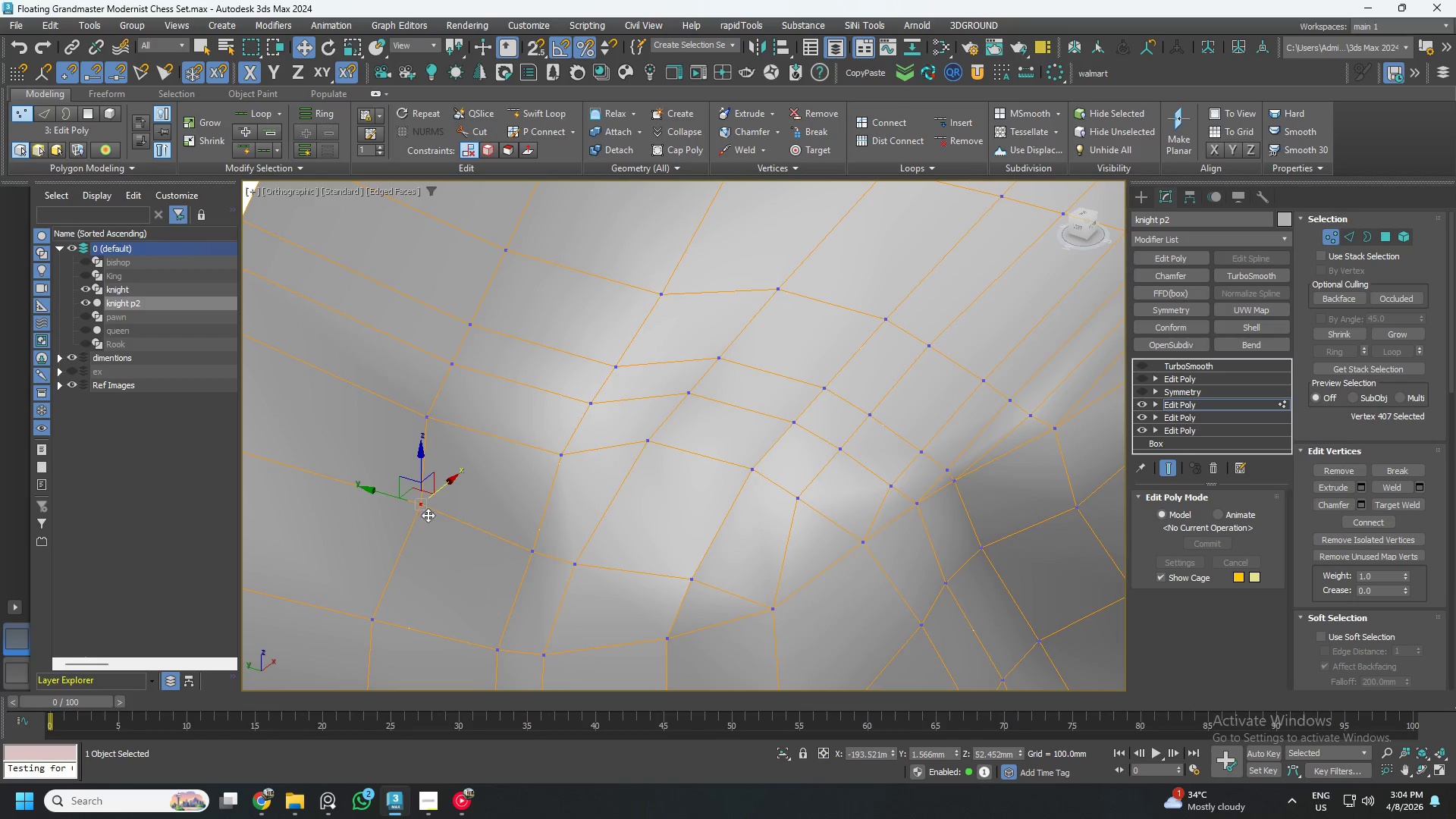 
hold_key(key=AltLeft, duration=0.52)
 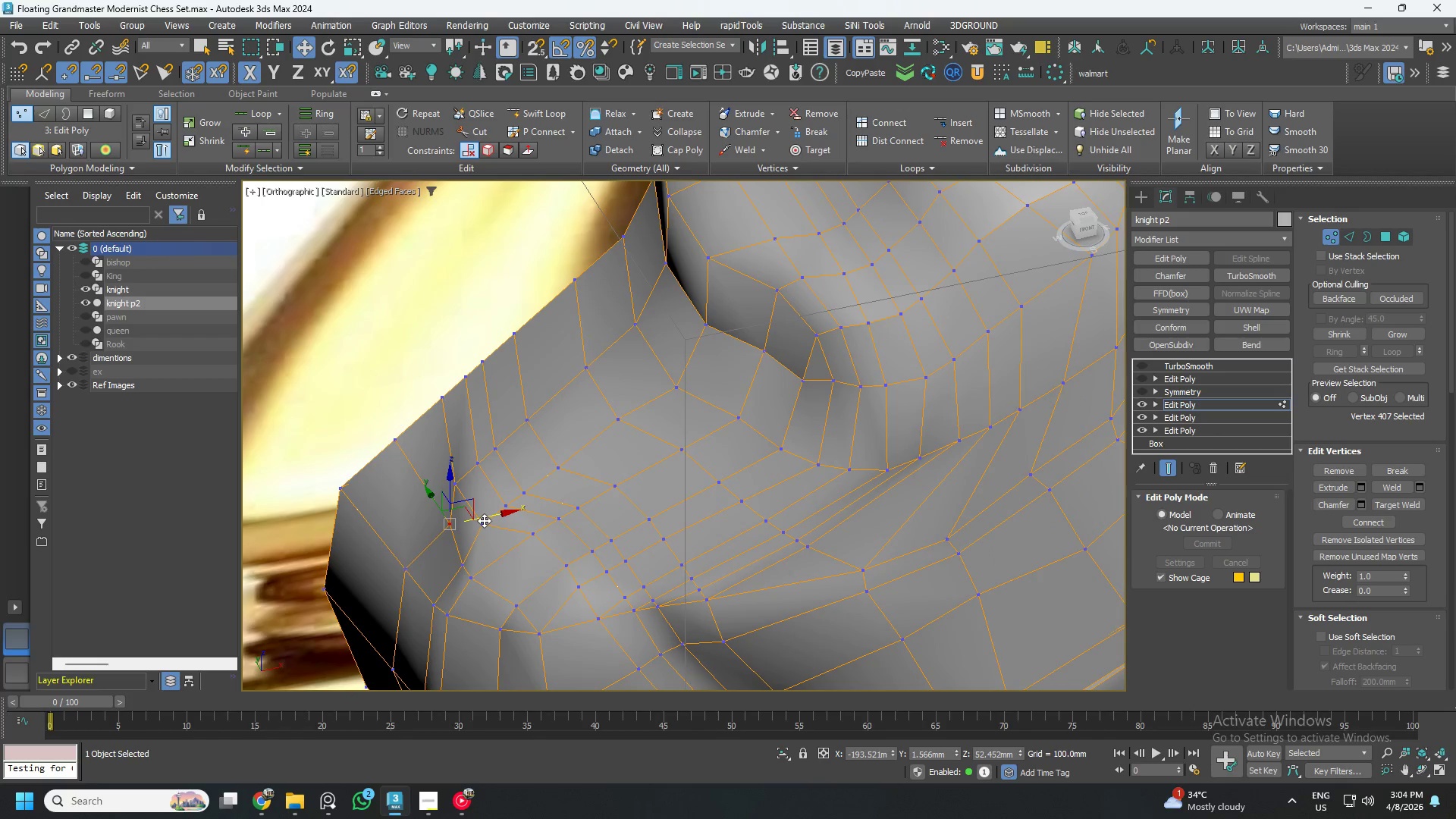 
scroll: coordinate [479, 544], scroll_direction: down, amount: 2.0
 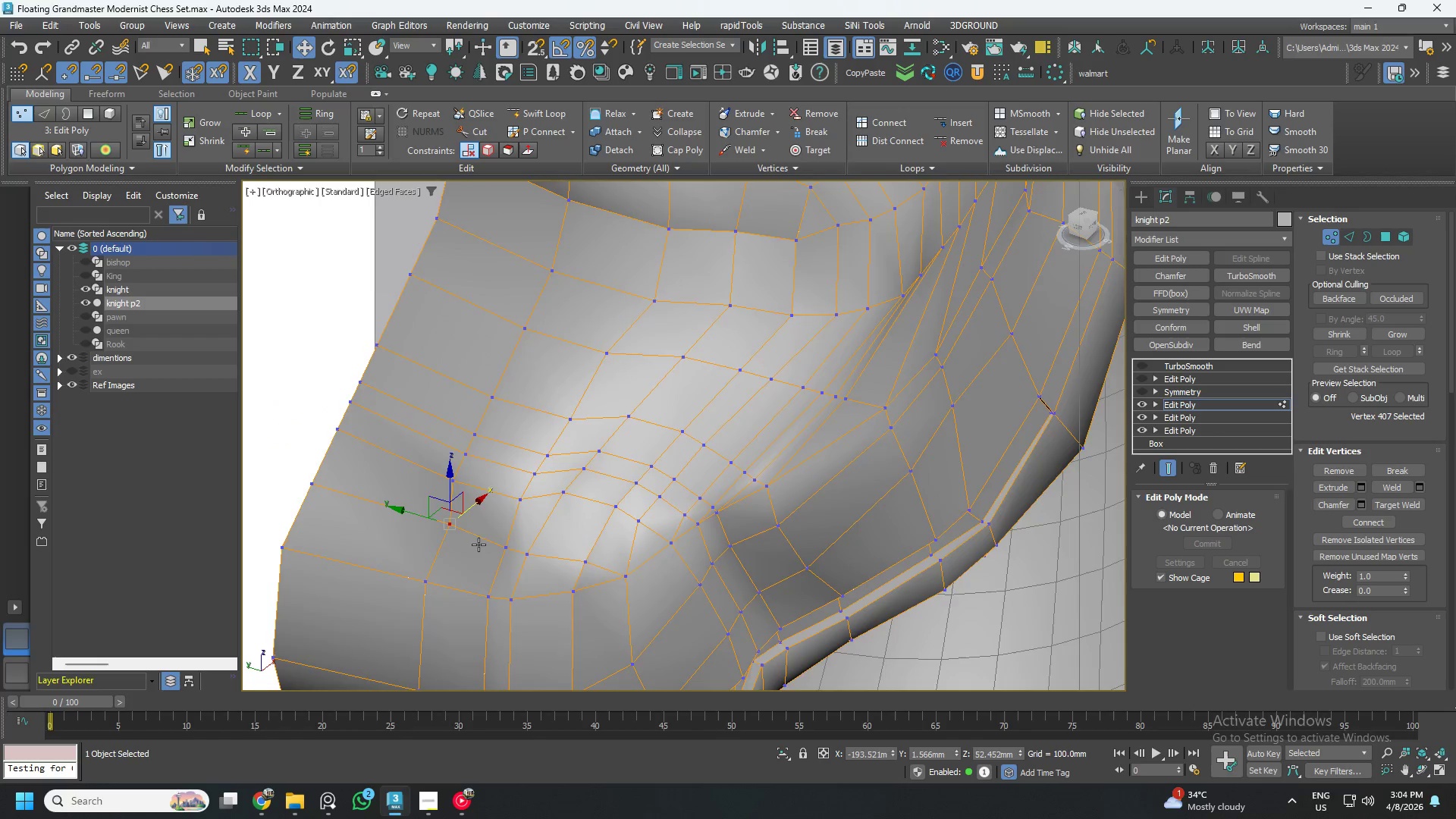 
left_click_drag(start_coordinate=[484, 520], to_coordinate=[468, 522])
 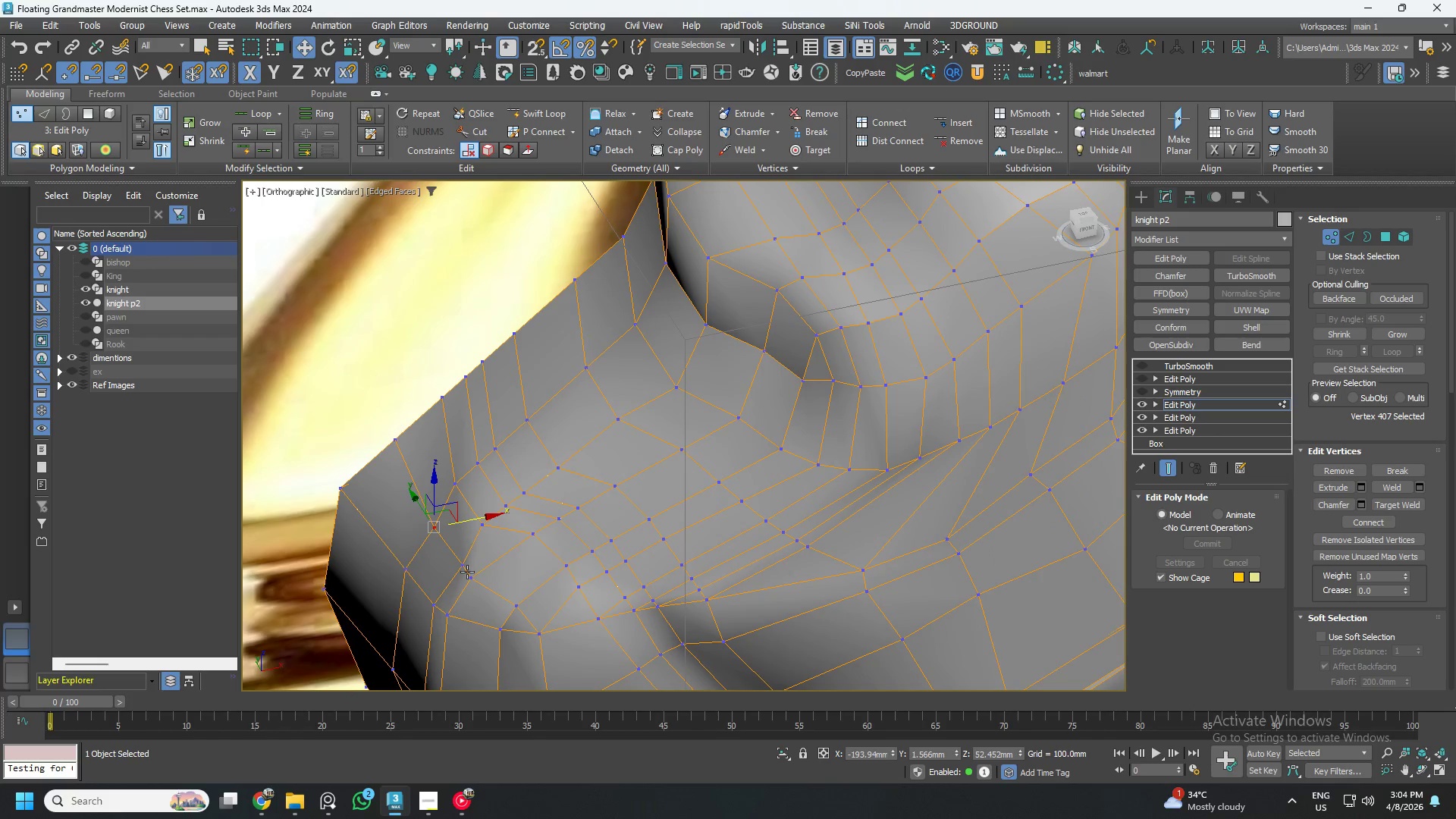 
hold_key(key=AltLeft, duration=1.5)
 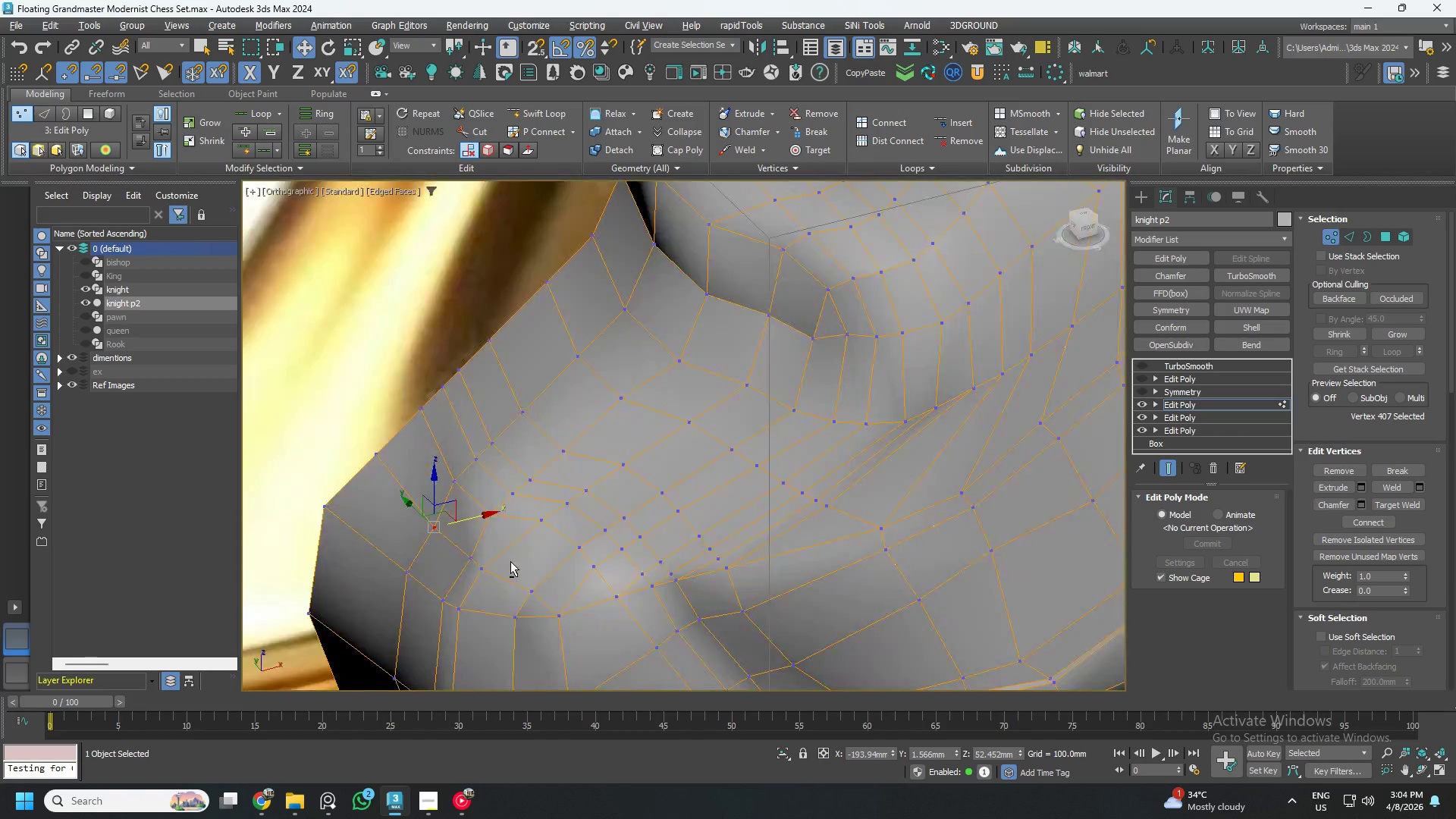 
hold_key(key=AltLeft, duration=1.34)
 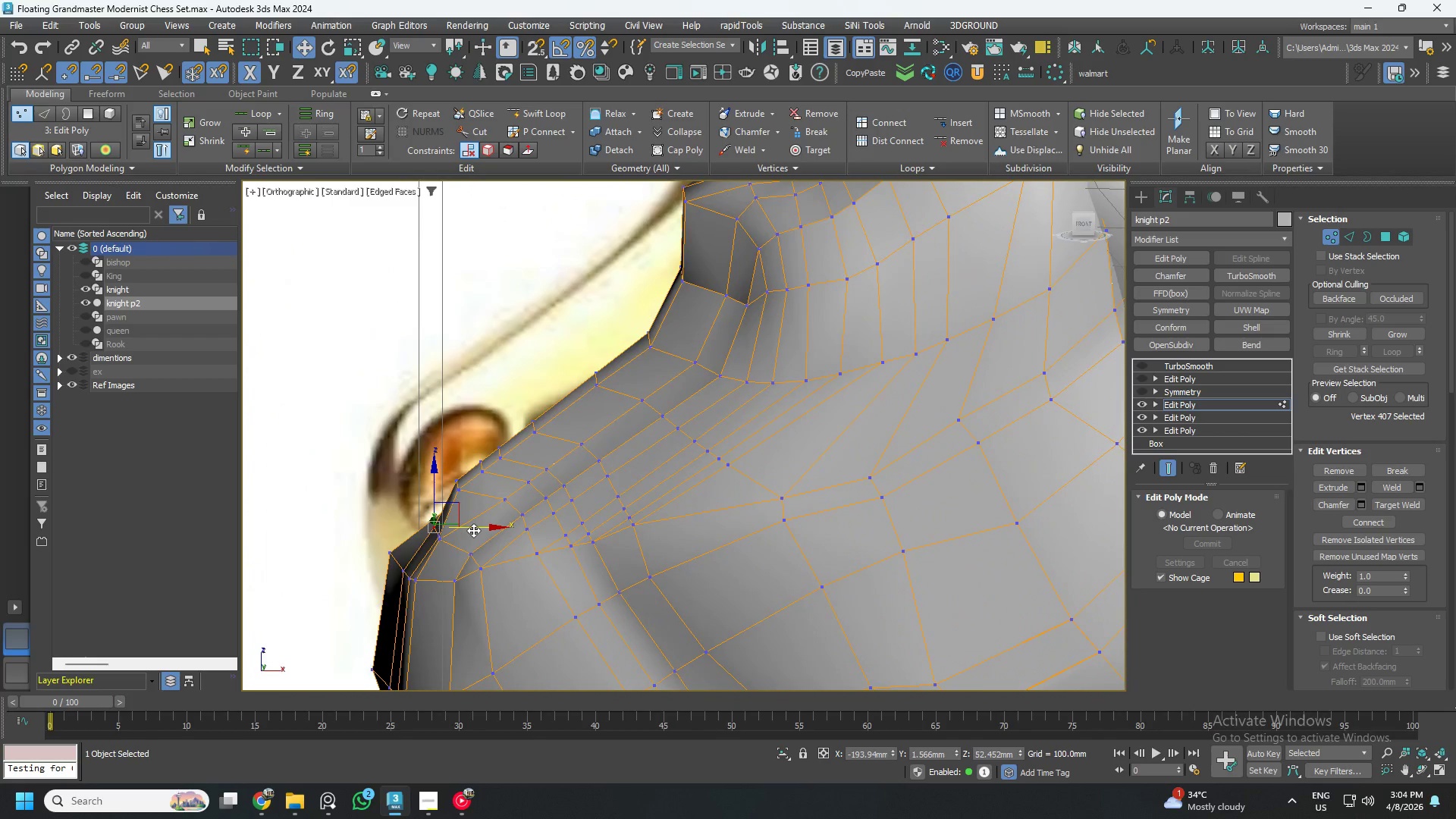 
scroll: coordinate [473, 530], scroll_direction: down, amount: 2.0
 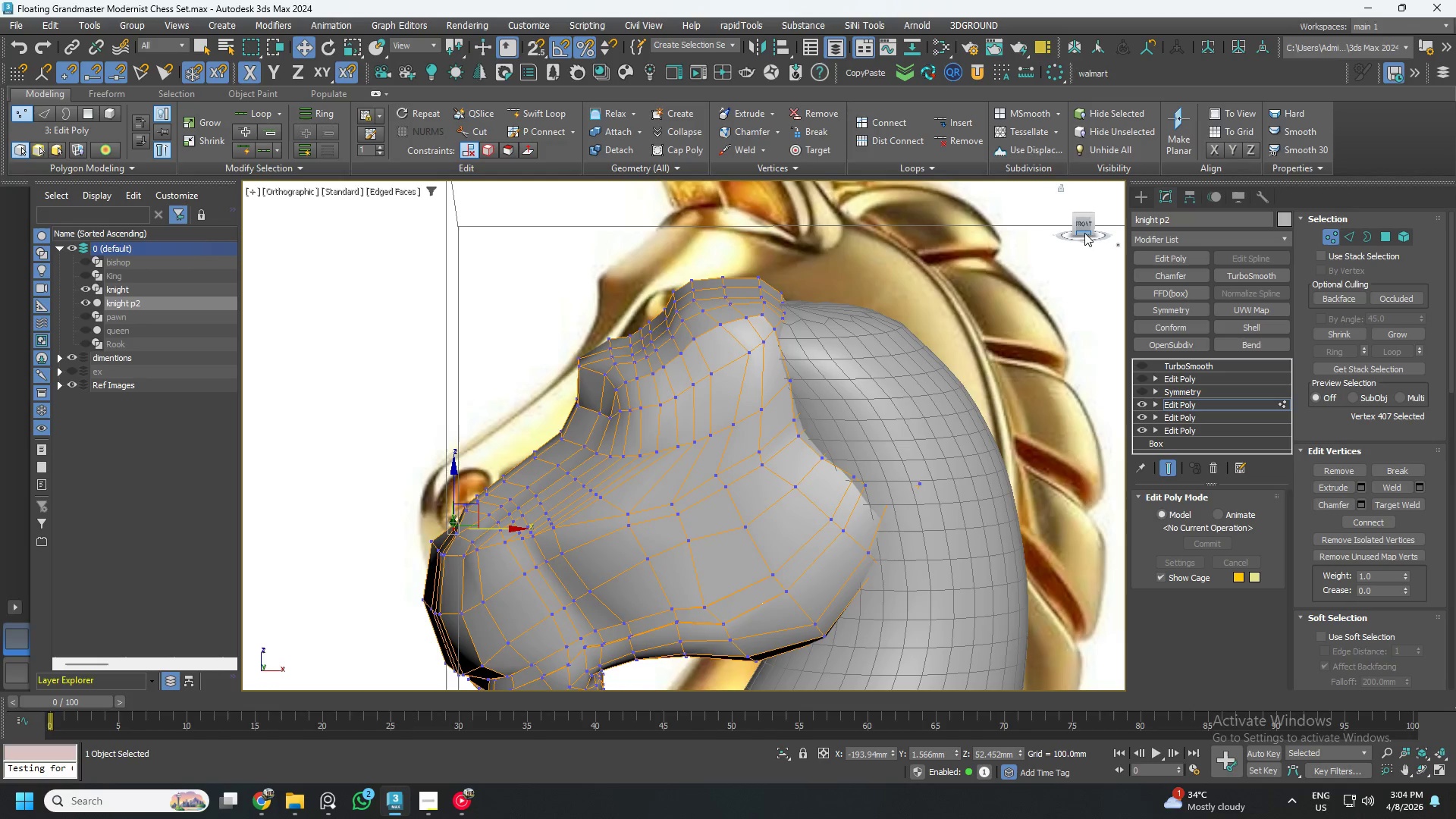 
left_click([1082, 220])
 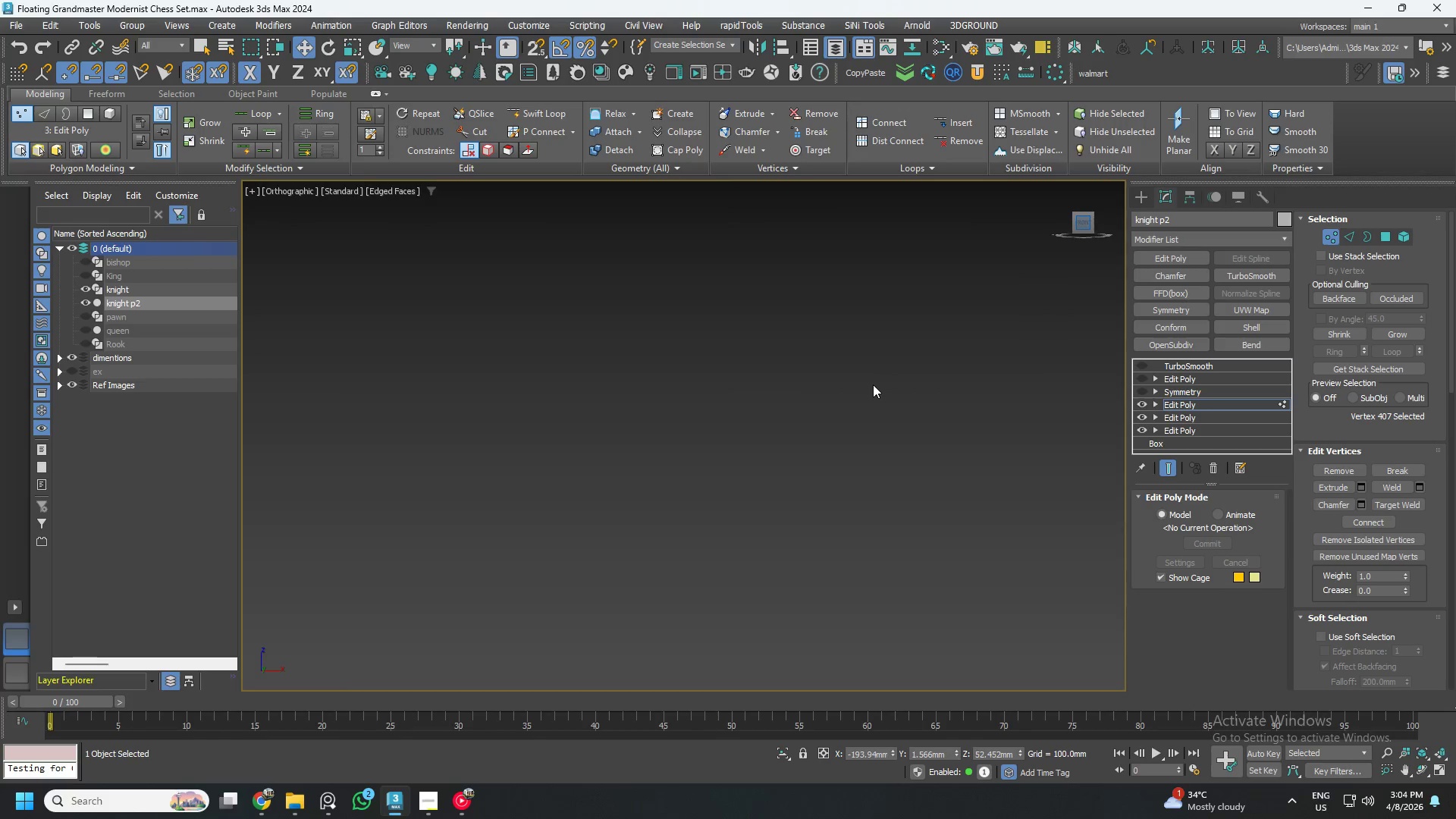 
key(Z)
 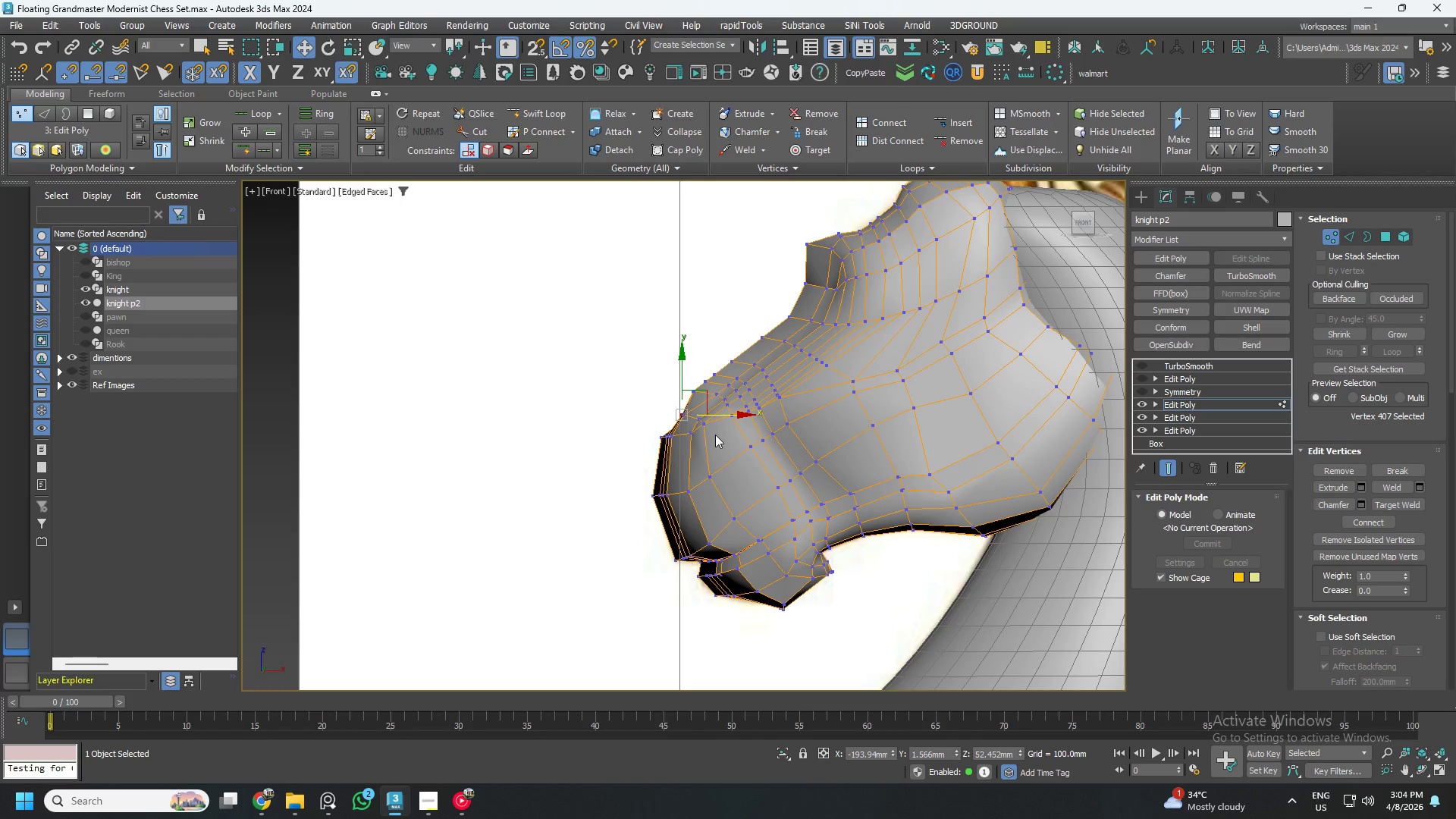 
scroll: coordinate [647, 427], scroll_direction: up, amount: 9.0
 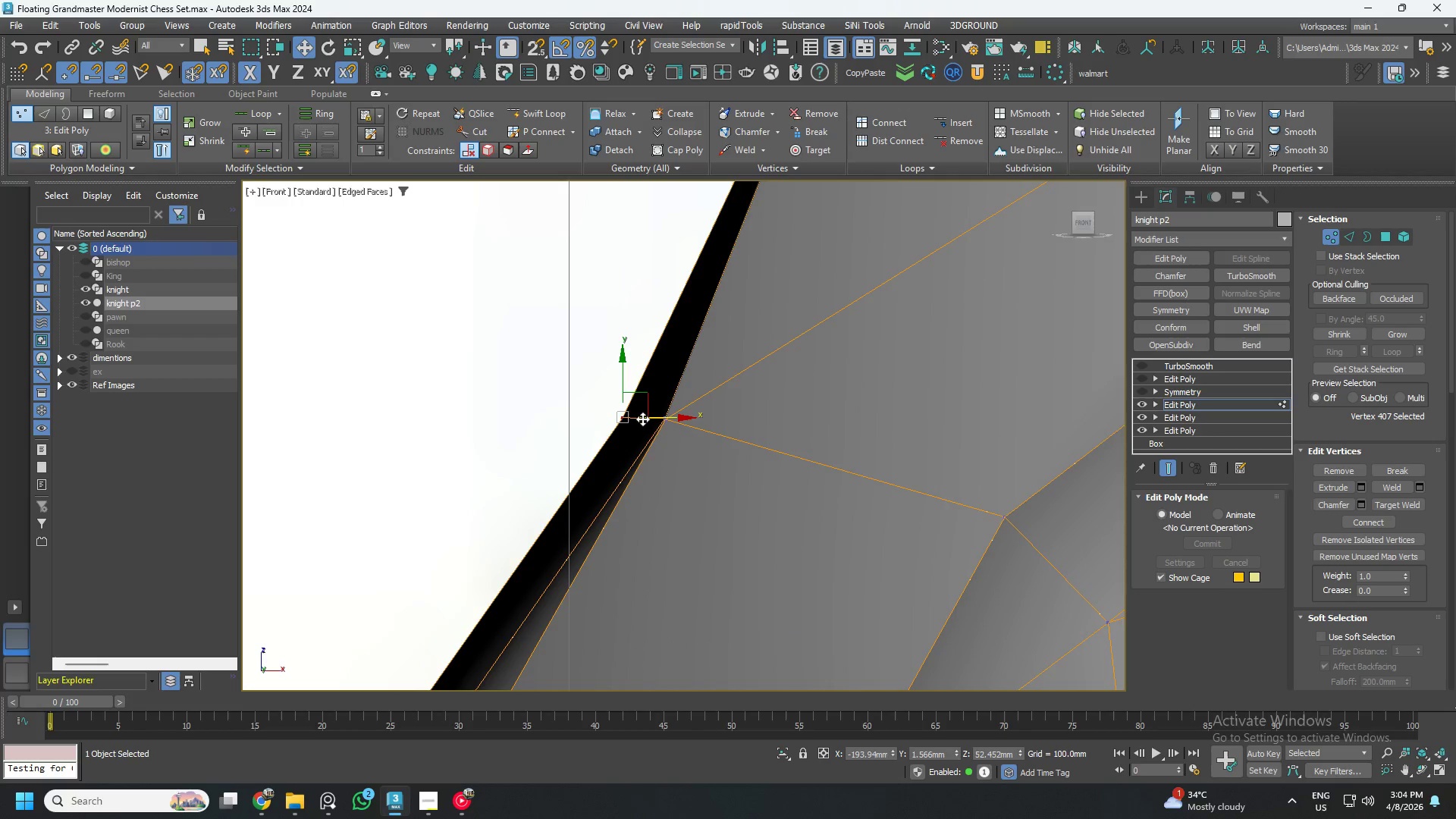 
left_click_drag(start_coordinate=[661, 419], to_coordinate=[704, 431])
 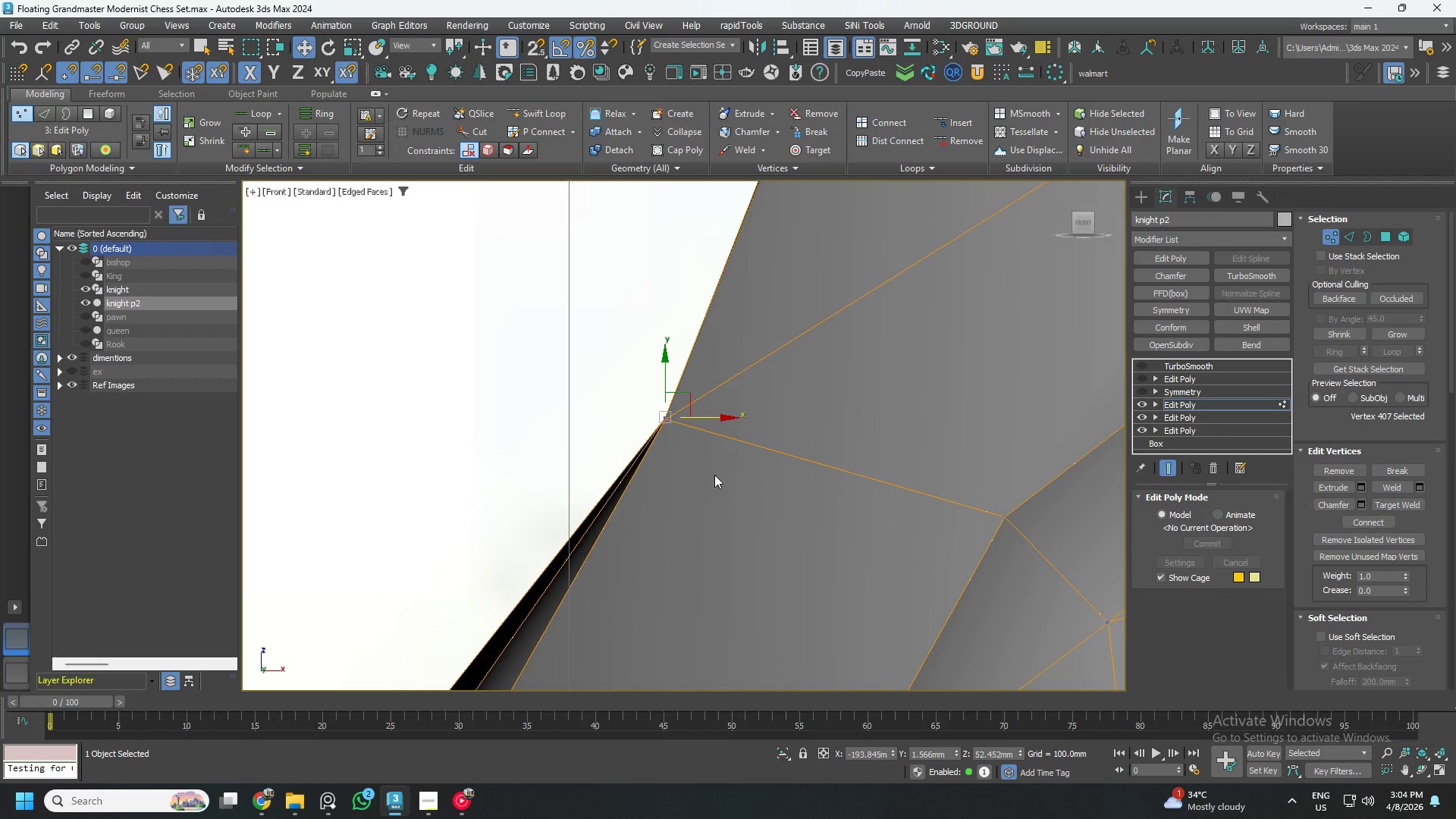 
left_click_drag(start_coordinate=[716, 475], to_coordinate=[632, 372])
 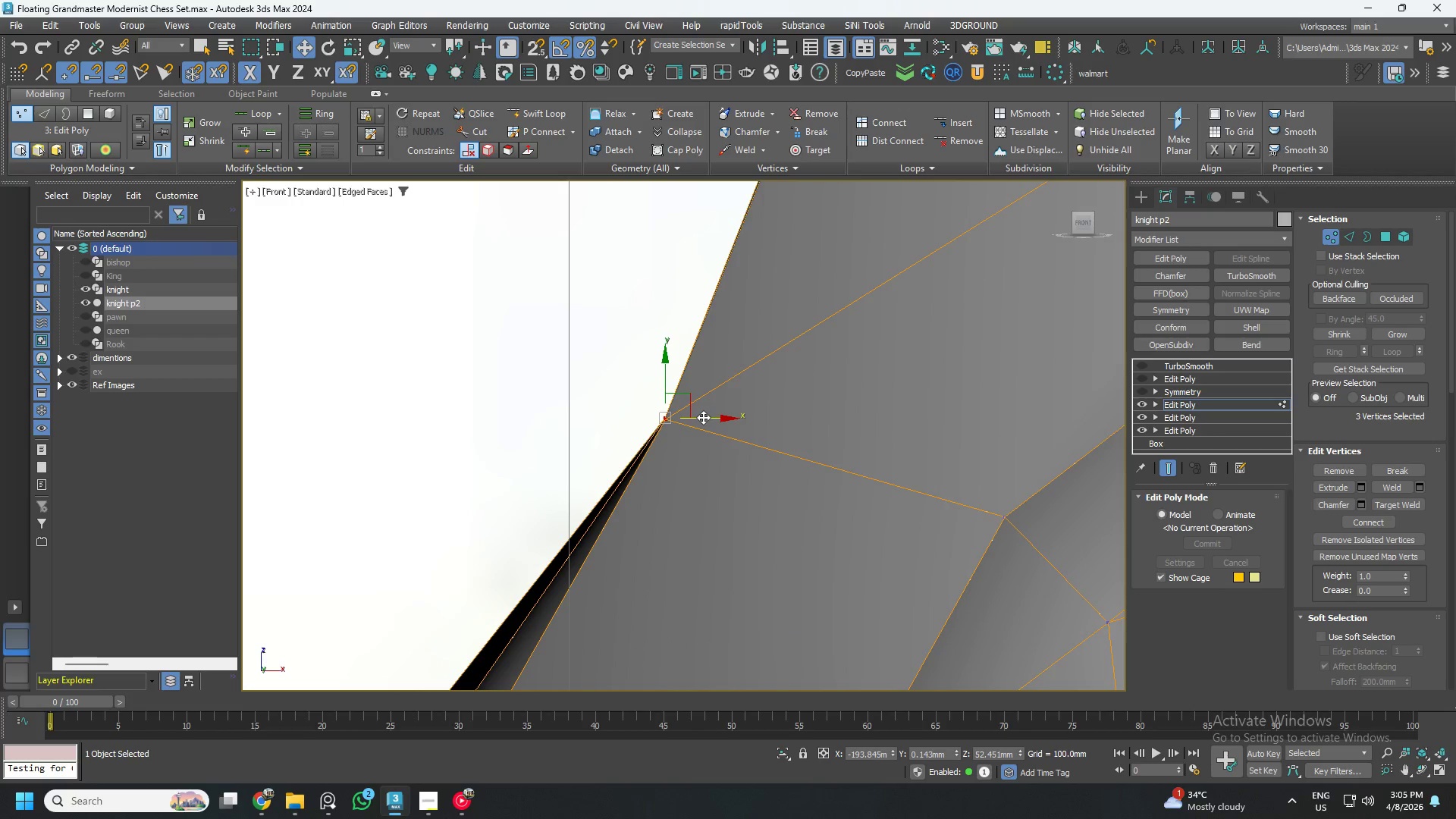 
left_click_drag(start_coordinate=[703, 417], to_coordinate=[686, 415])
 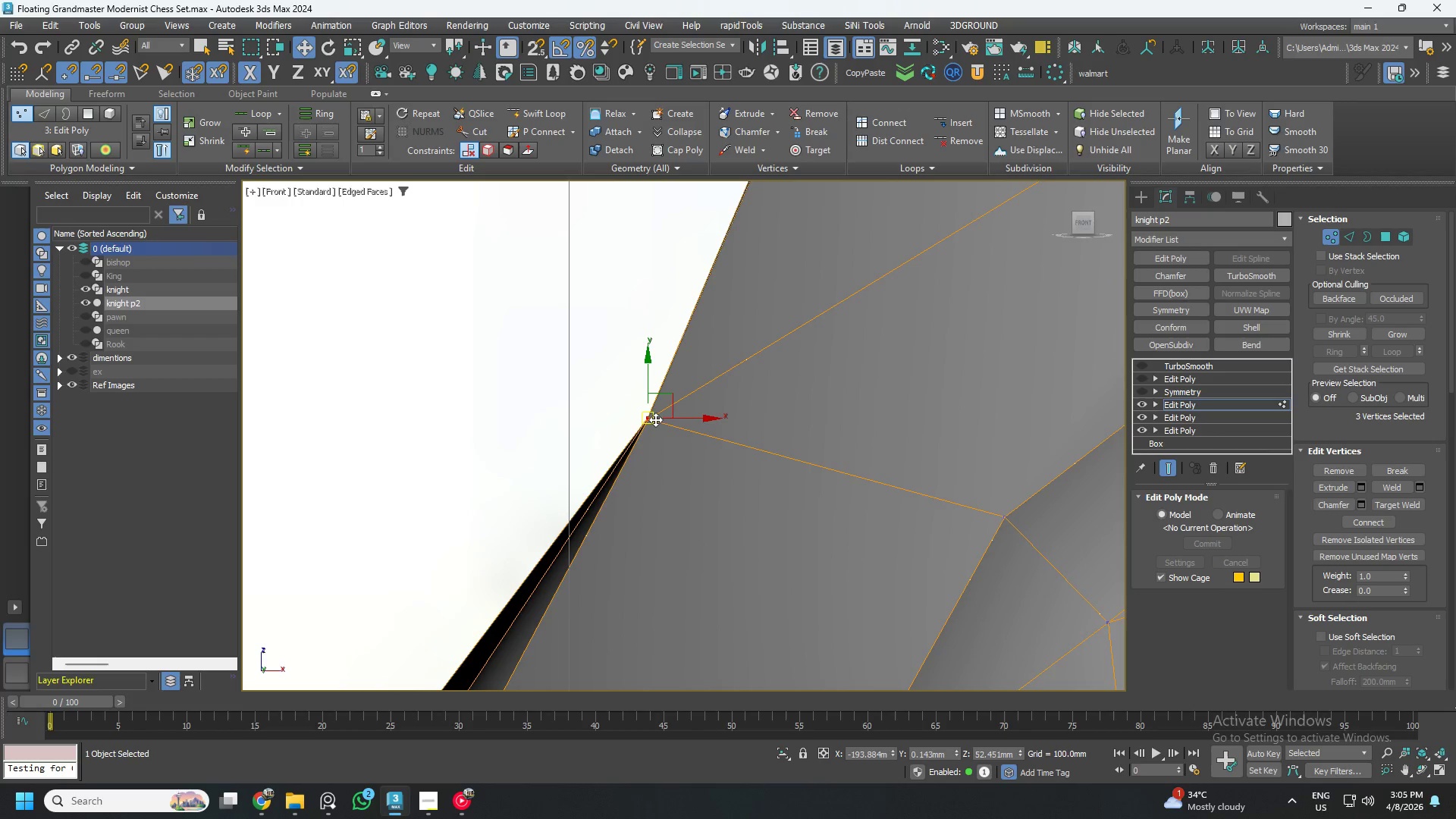 
left_click([655, 419])
 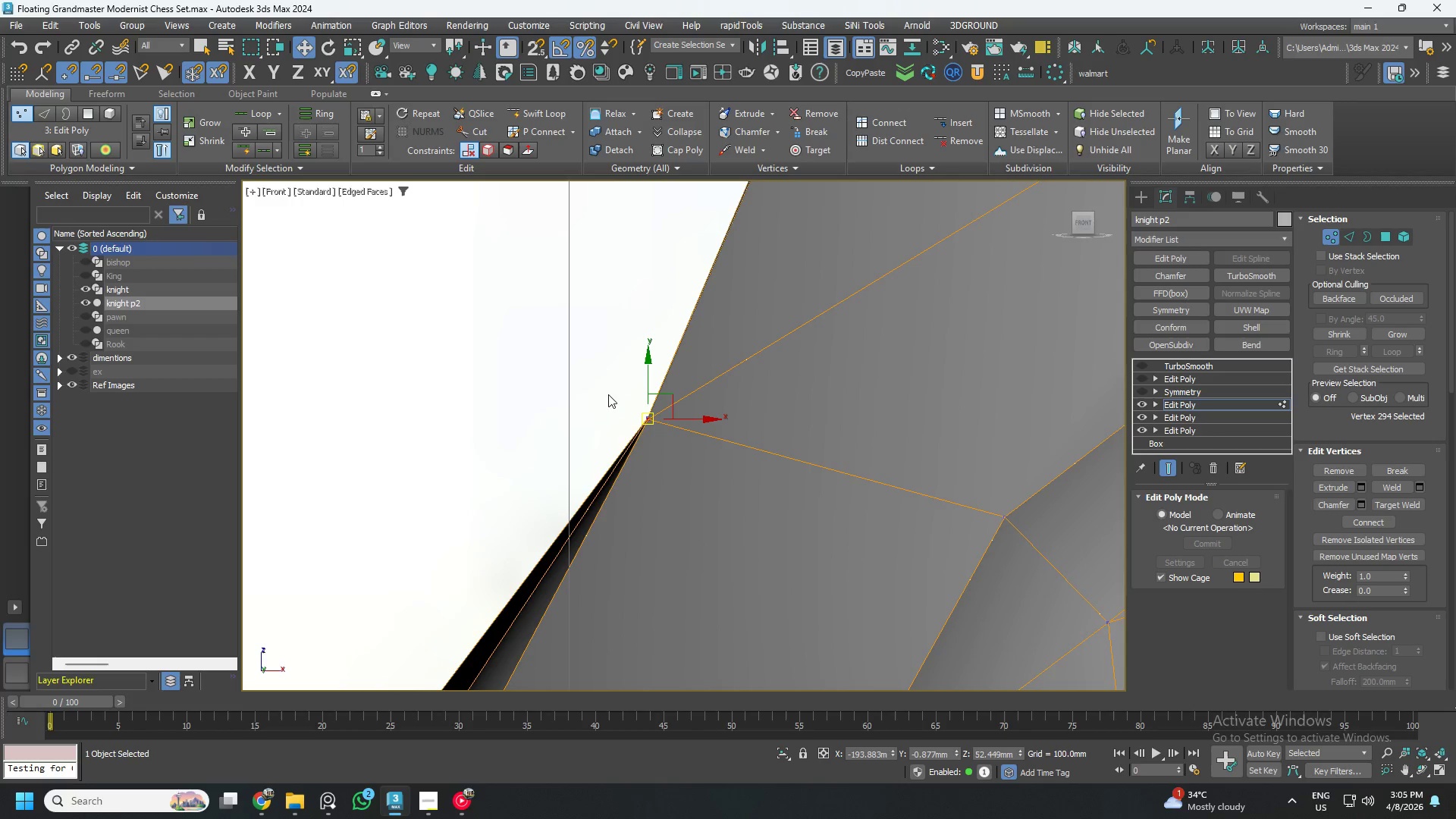 
left_click_drag(start_coordinate=[604, 374], to_coordinate=[712, 455])
 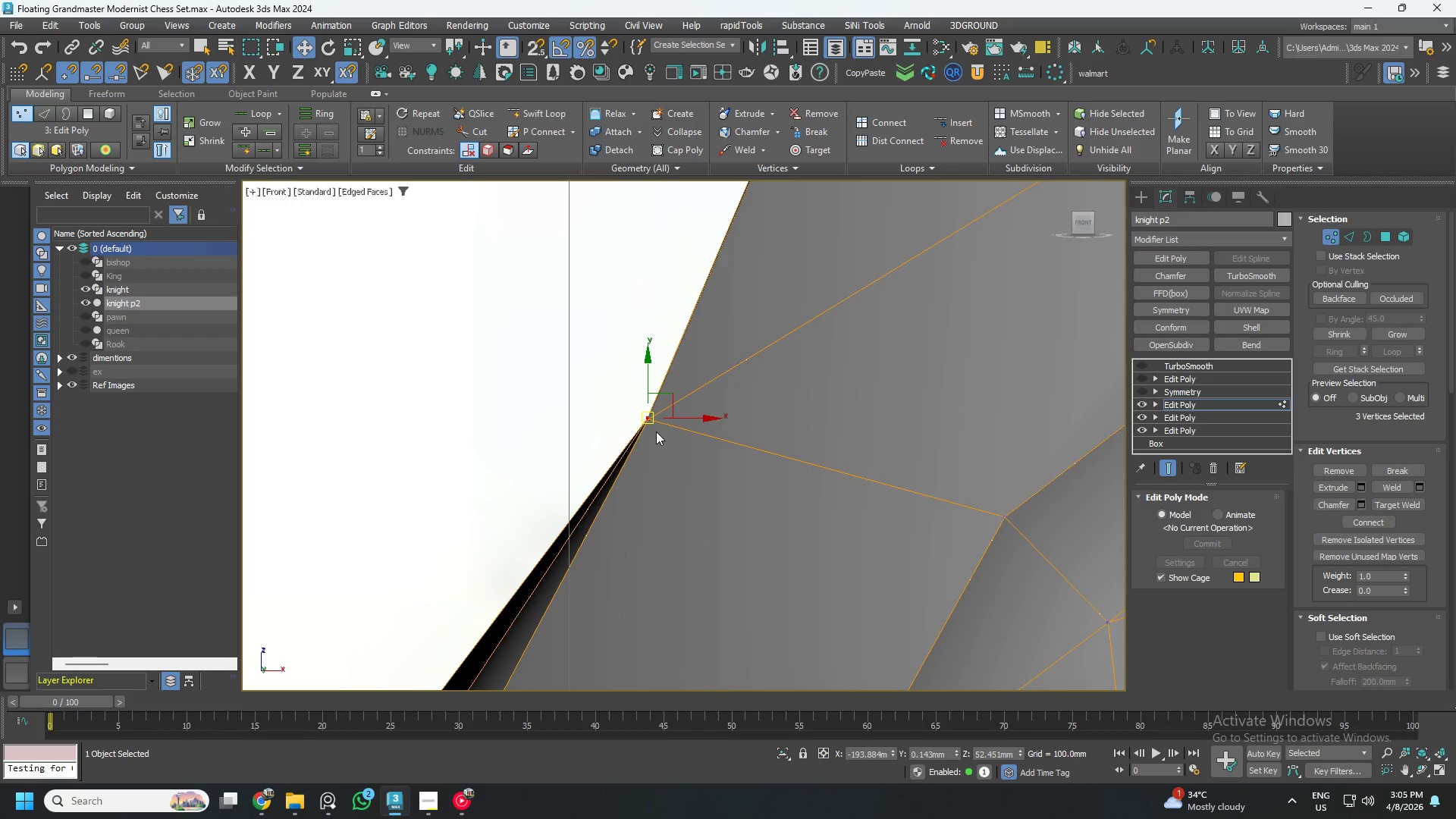 
hold_key(key=ControlLeft, duration=0.48)
left_click([652, 425])
 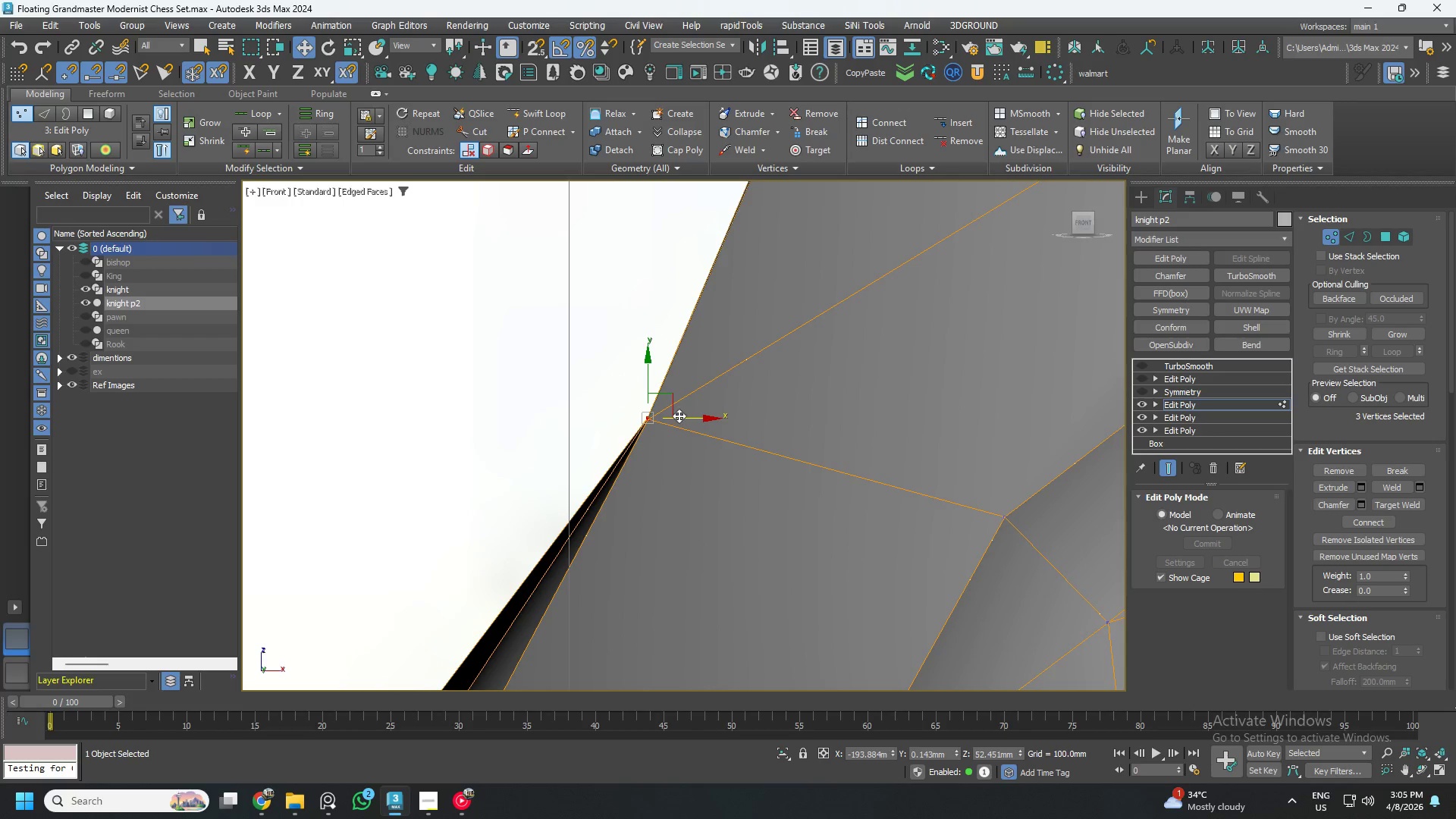 
left_click_drag(start_coordinate=[679, 416], to_coordinate=[642, 413])
 